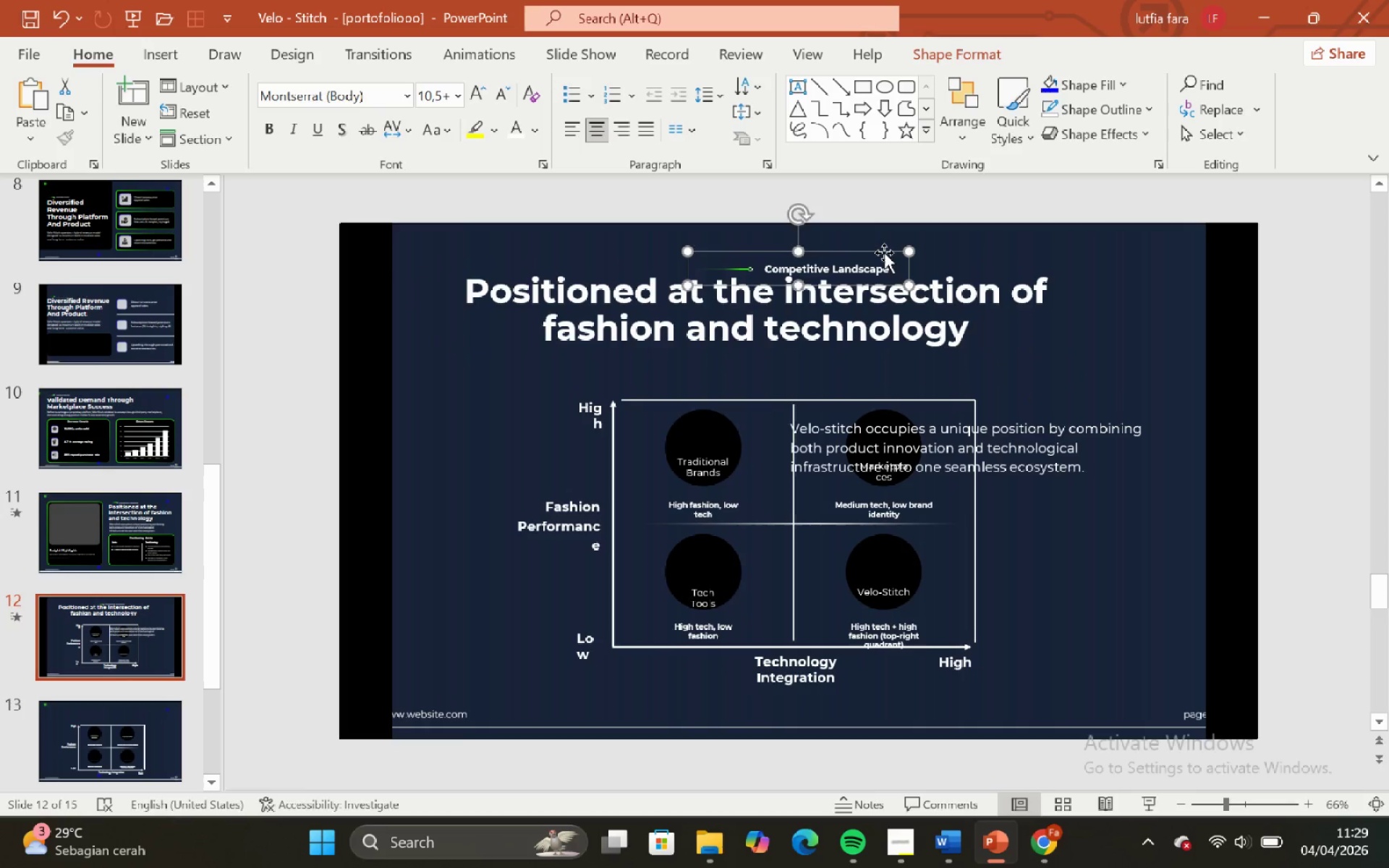 
hold_key(key=ShiftLeft, duration=0.98)
left_click_drag(start_coordinate=[884, 252], to_coordinate=[882, 243])
 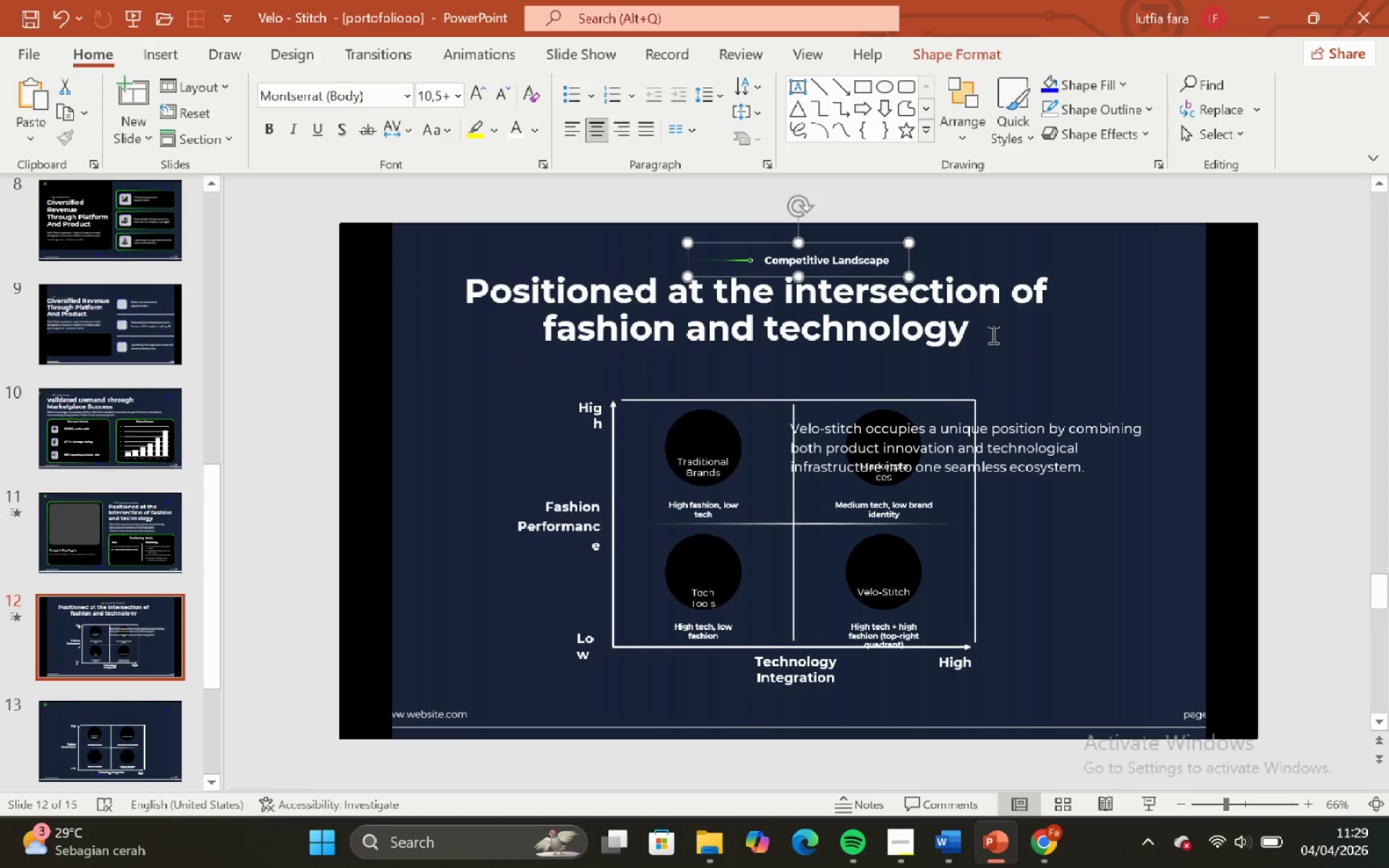 
left_click([992, 334])
 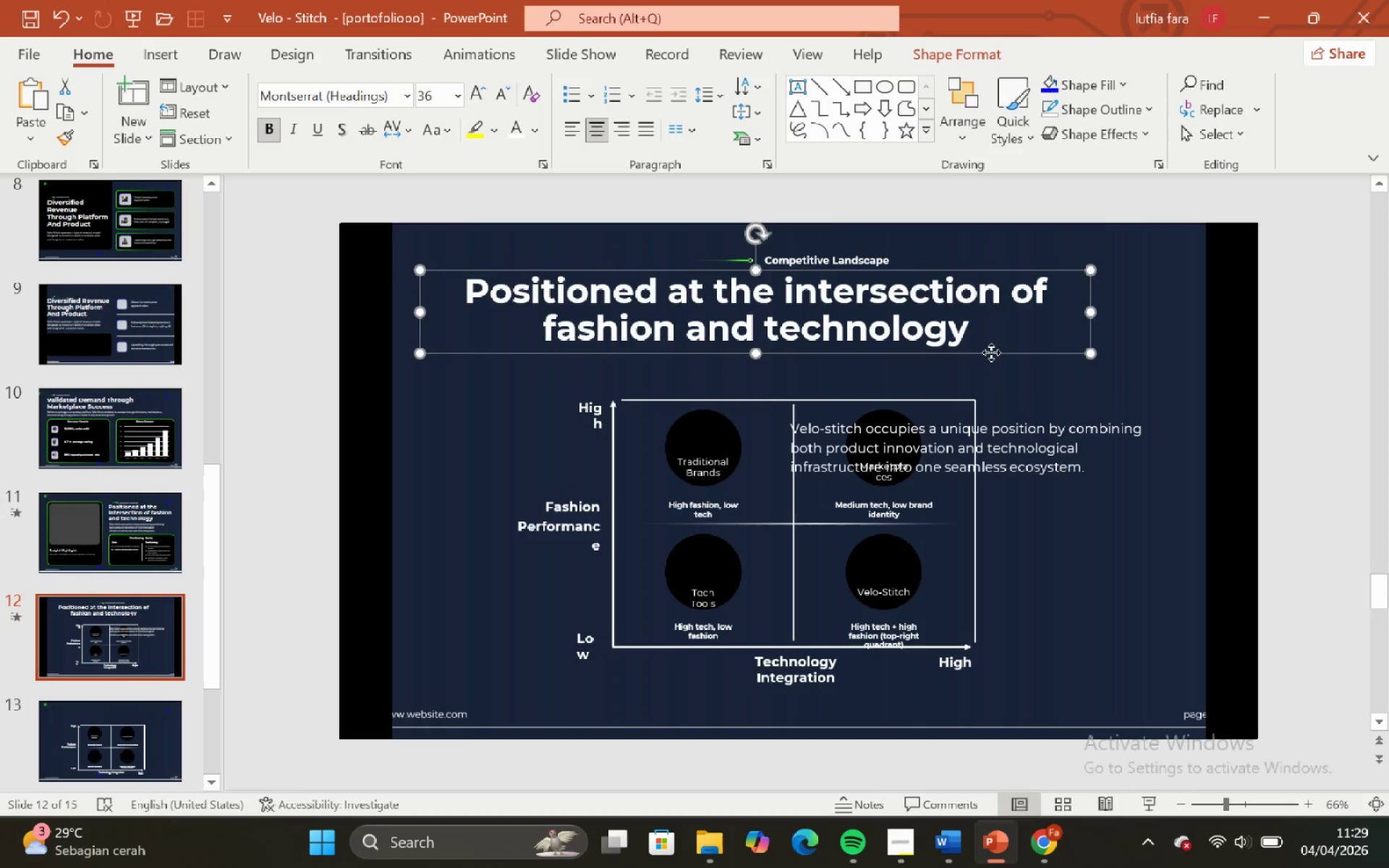 
left_click_drag(start_coordinate=[991, 352], to_coordinate=[1021, 356])
 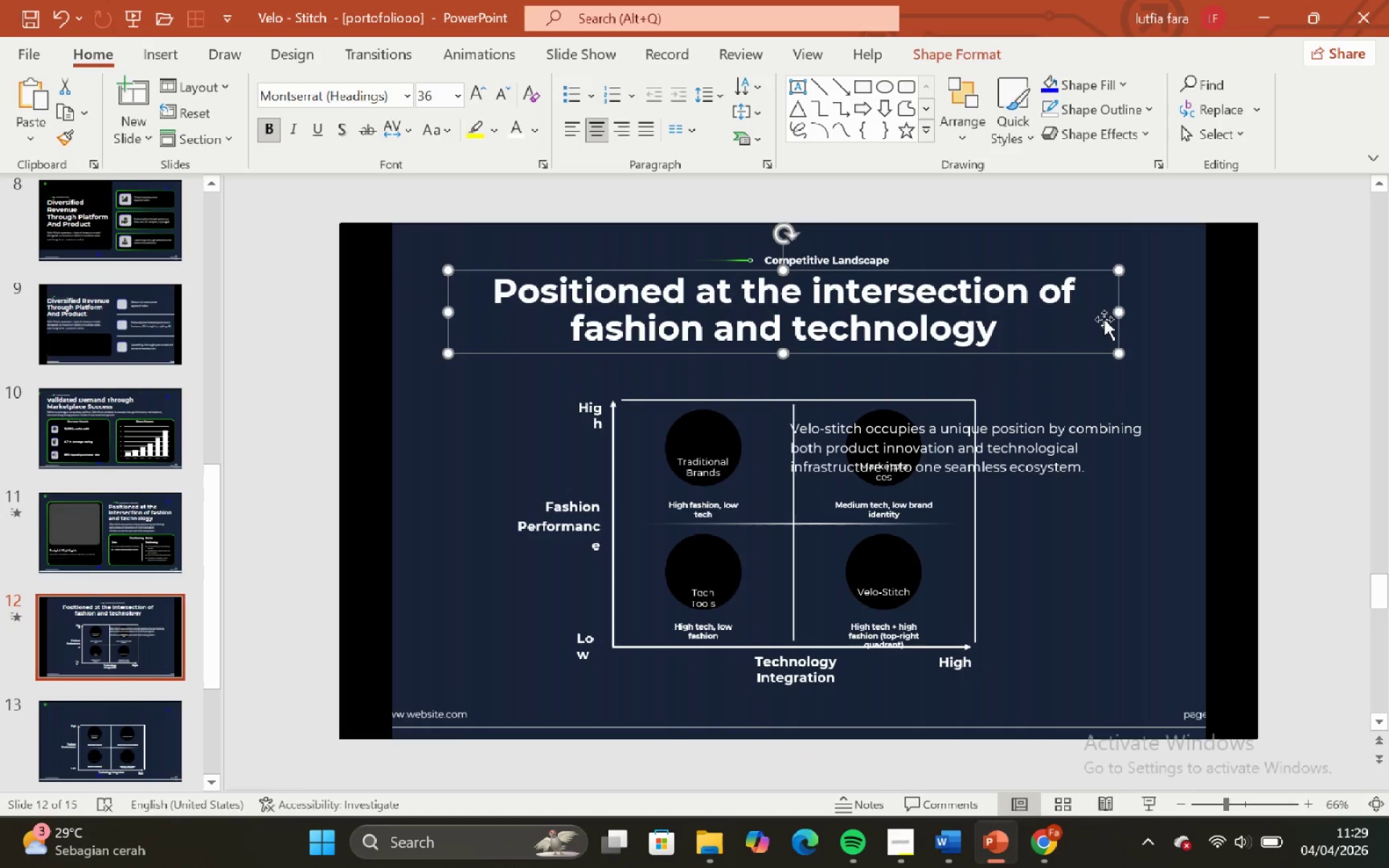 
hold_key(key=ShiftLeft, duration=1.16)
 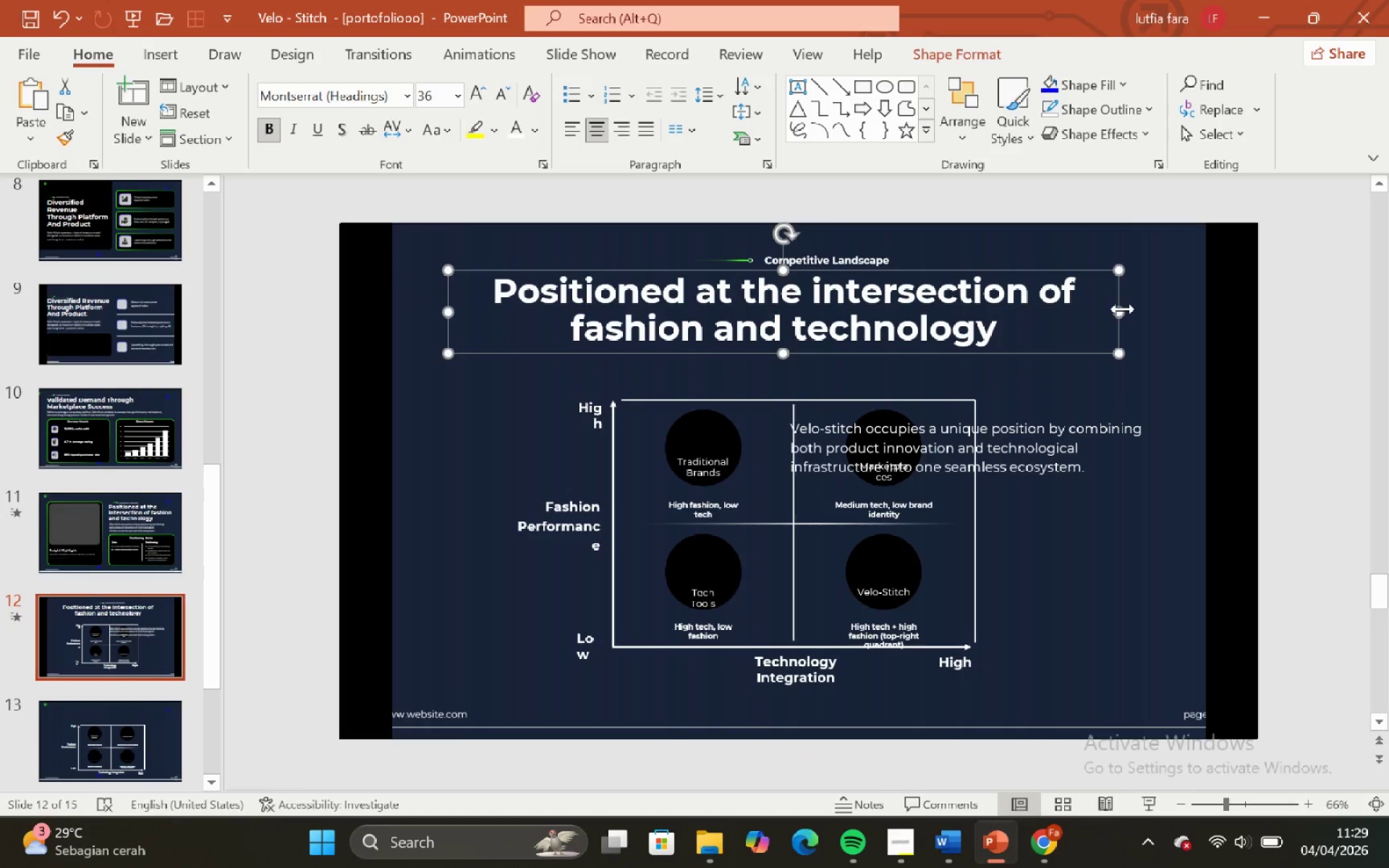 
left_click_drag(start_coordinate=[1123, 309], to_coordinate=[1218, 312])
 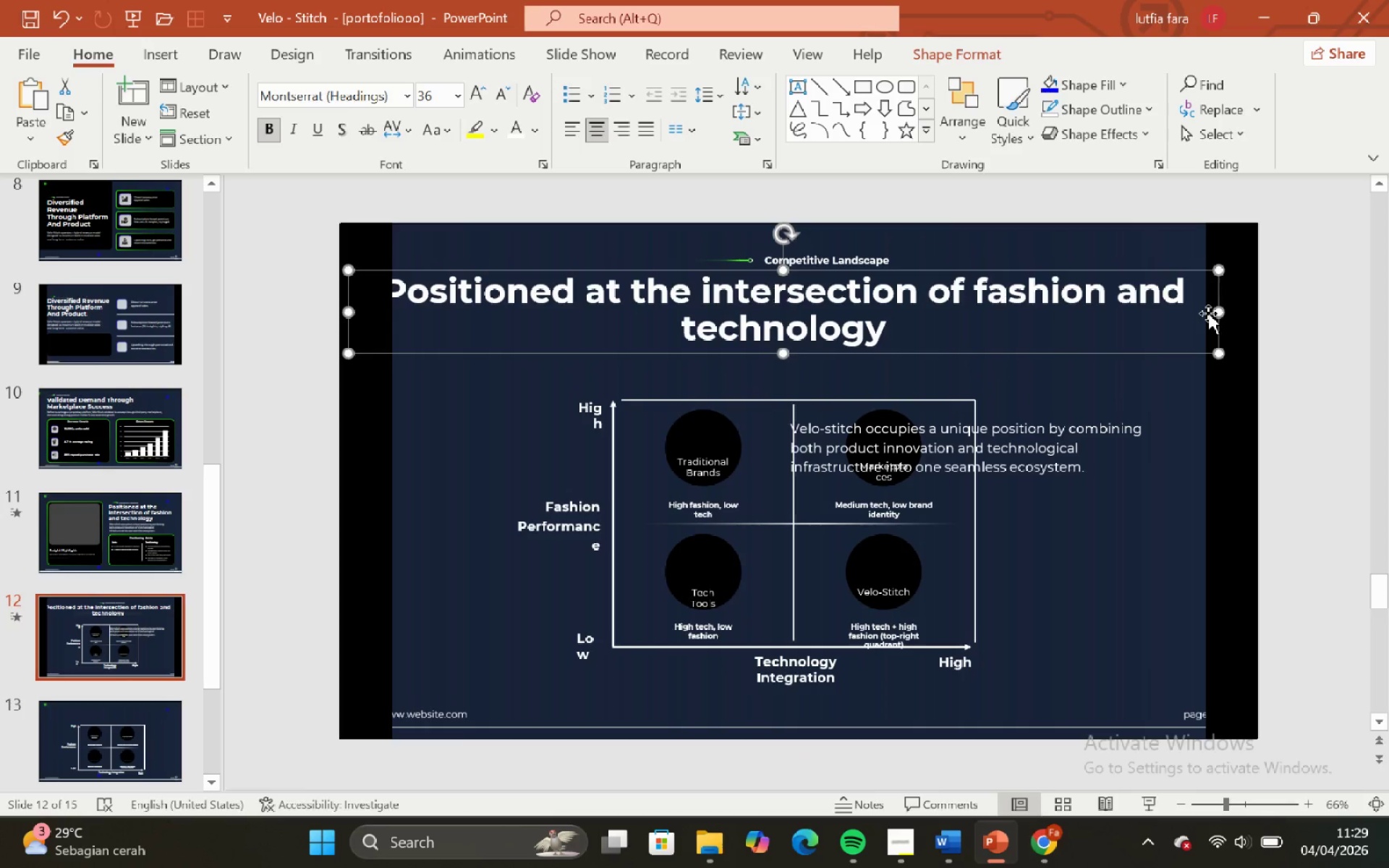 
hold_key(key=ControlLeft, duration=1.97)
 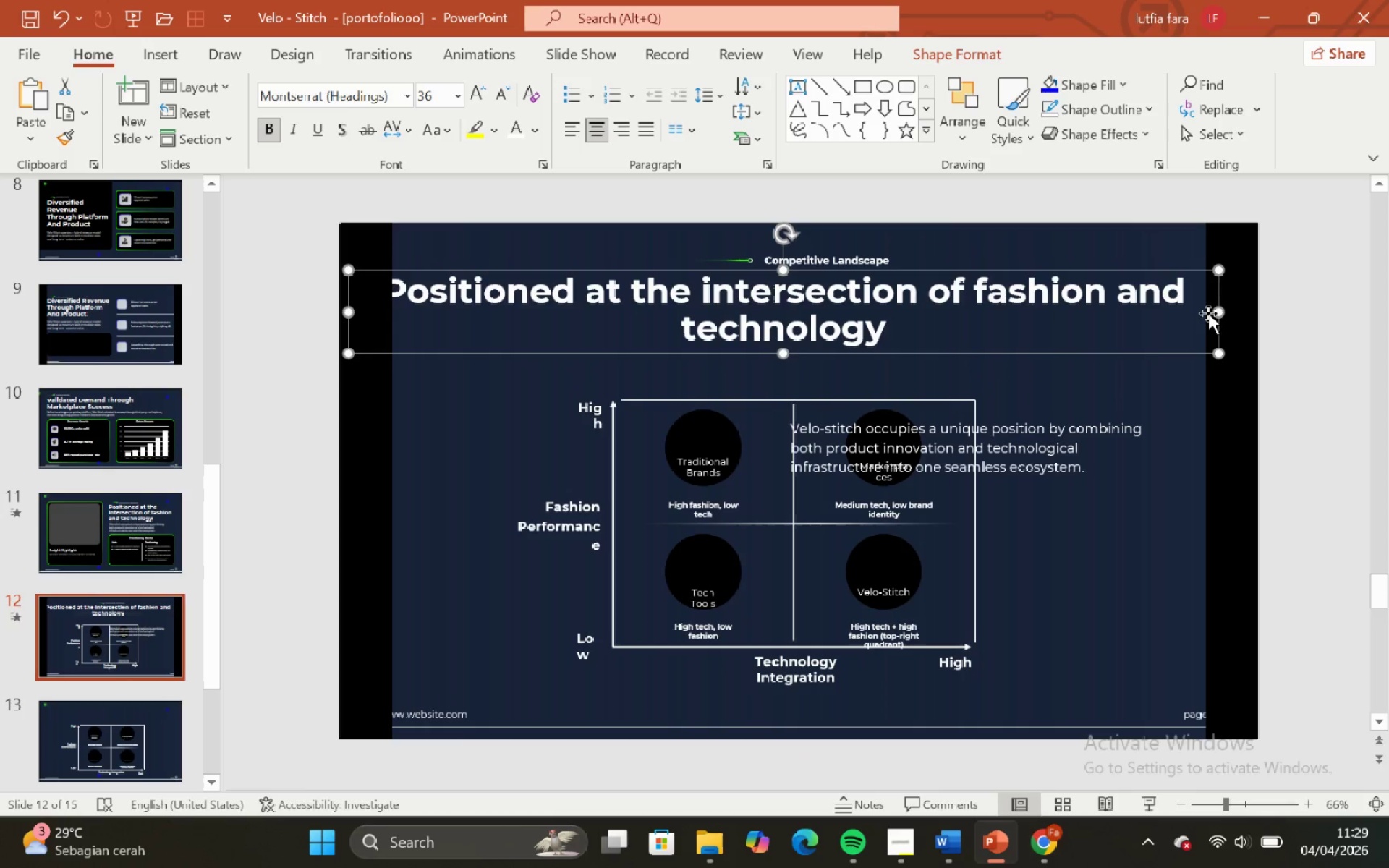 
hold_key(key=ShiftLeft, duration=1.99)
 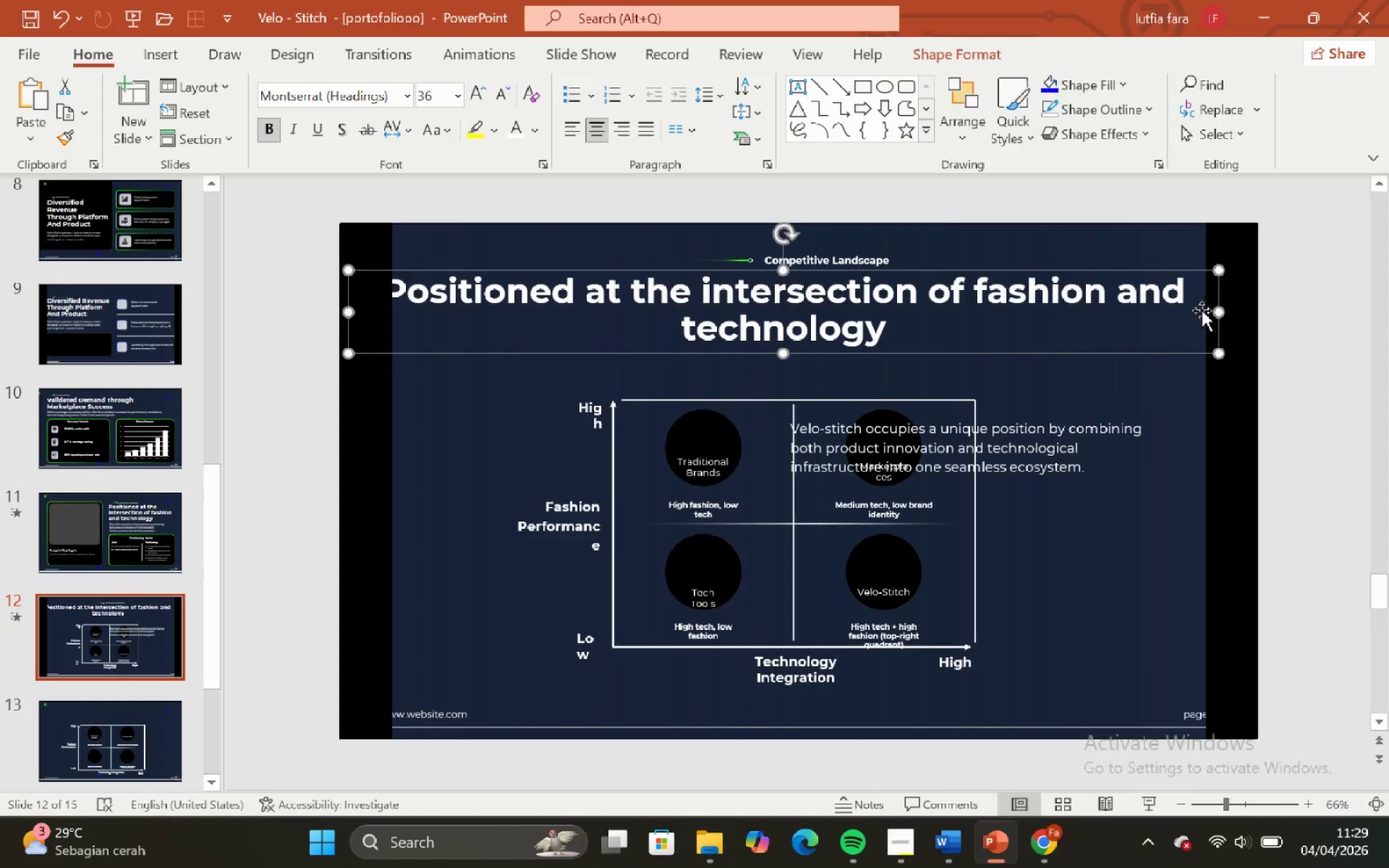 
key(Control+Z)
 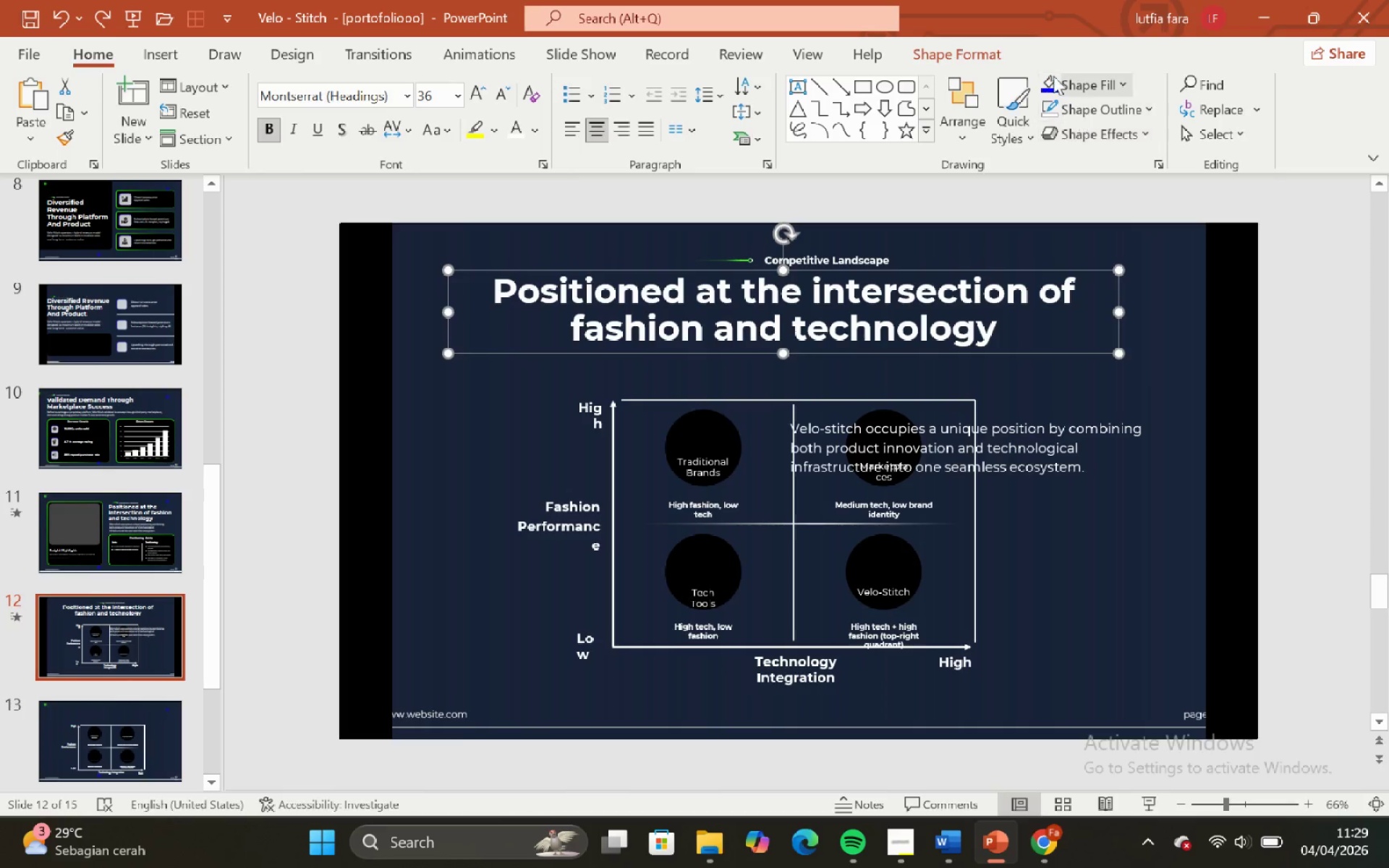 
left_click([988, 52])
 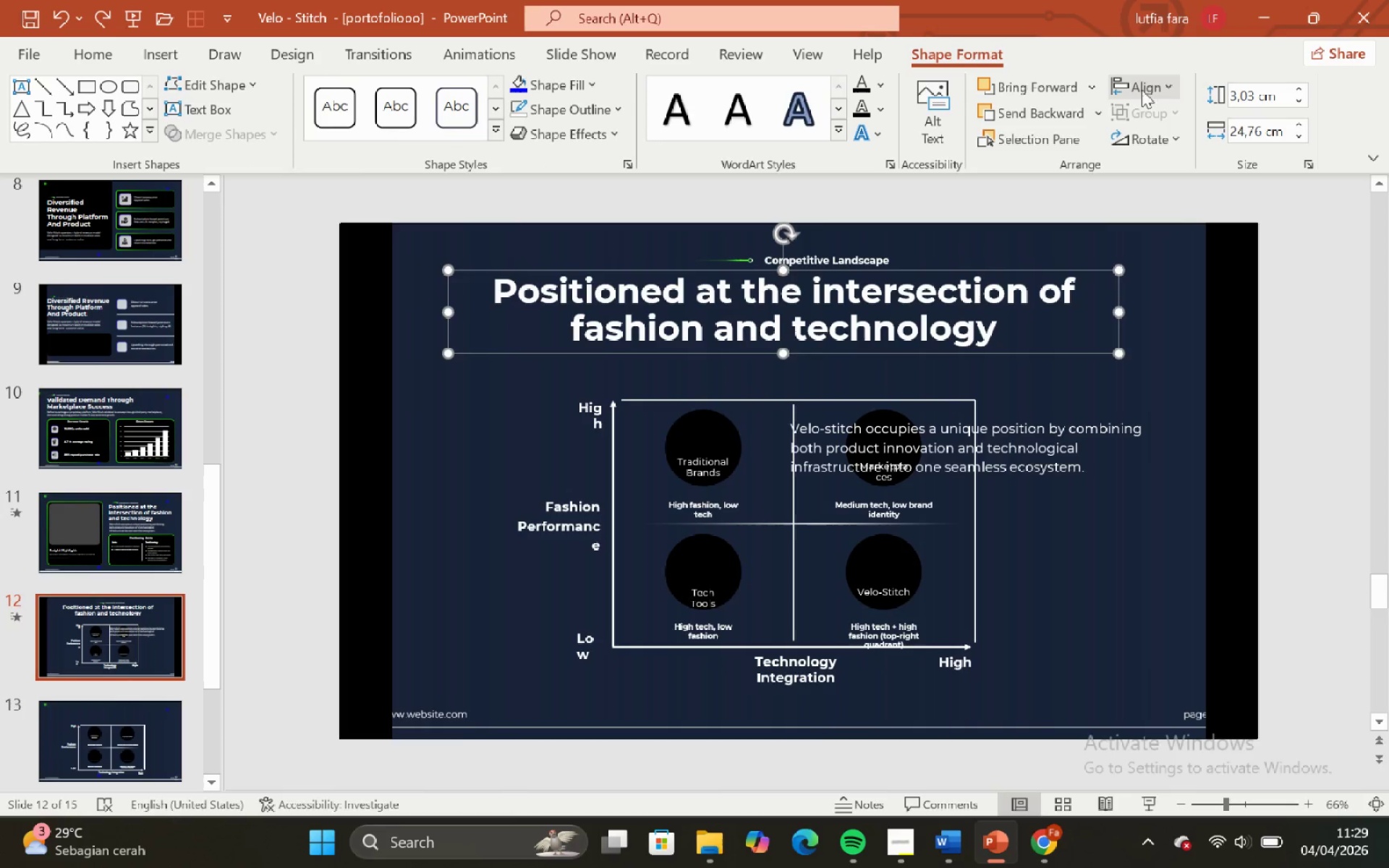 
left_click([1150, 88])
 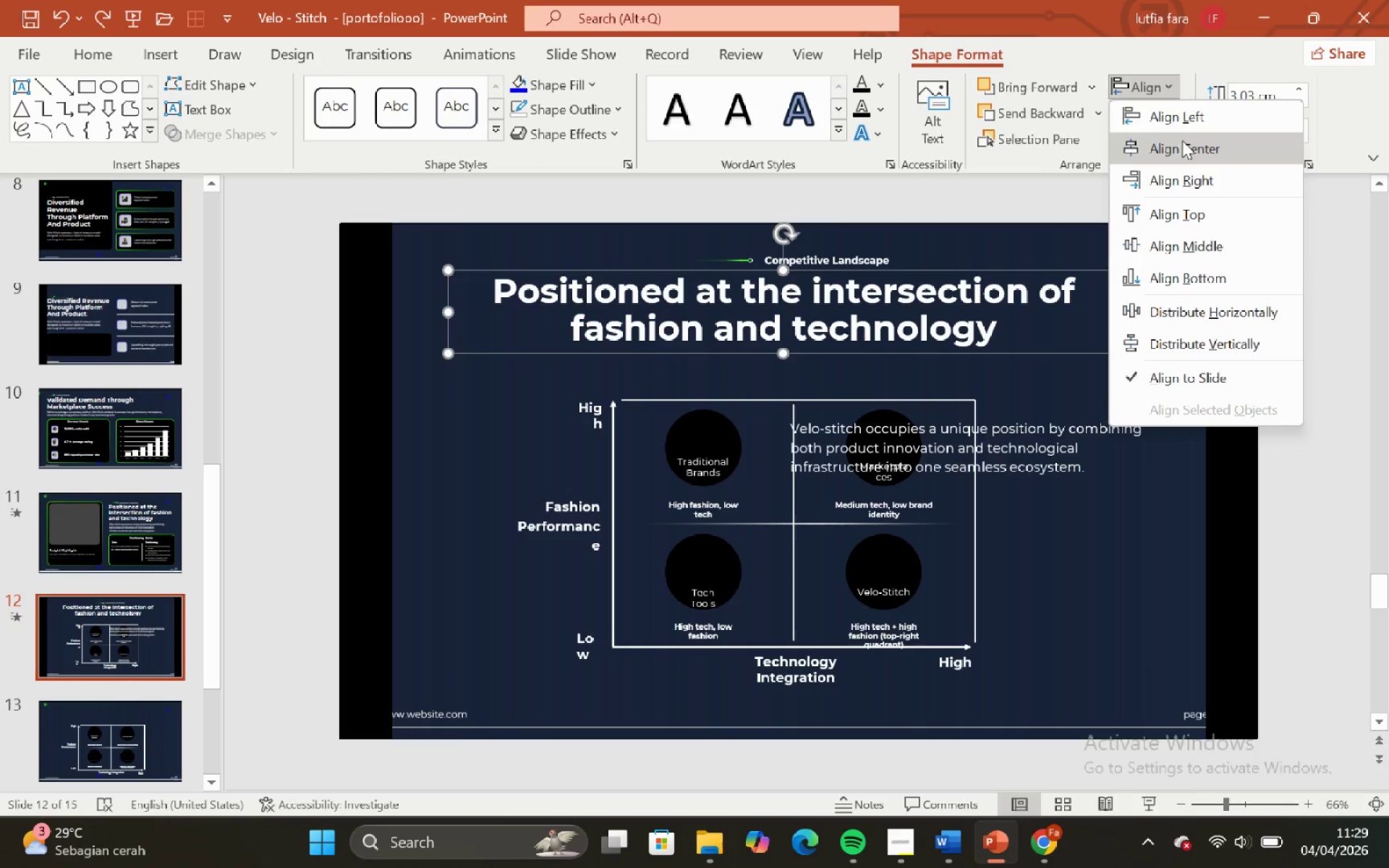 
left_click([1183, 140])
 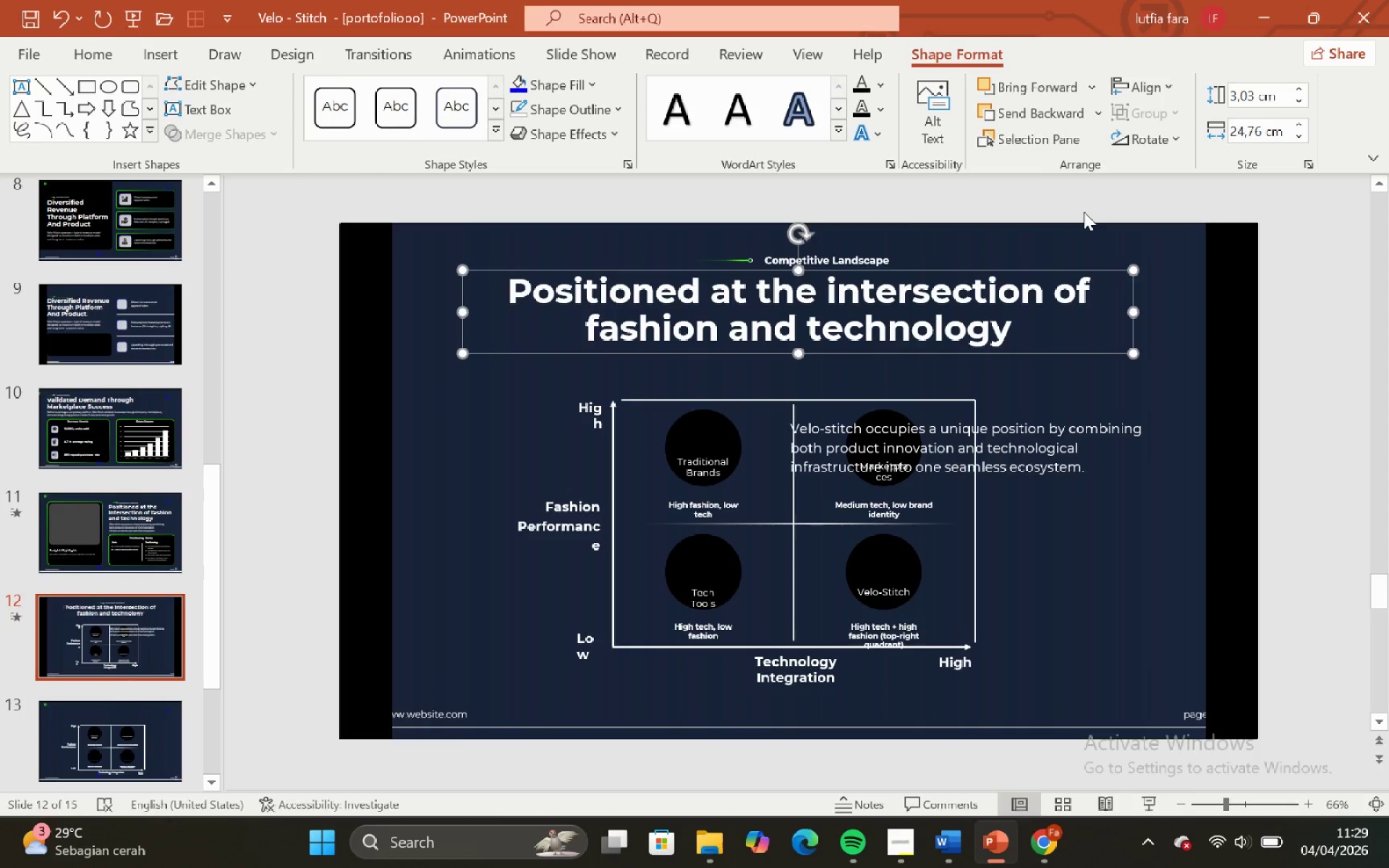 
left_click([1084, 212])
 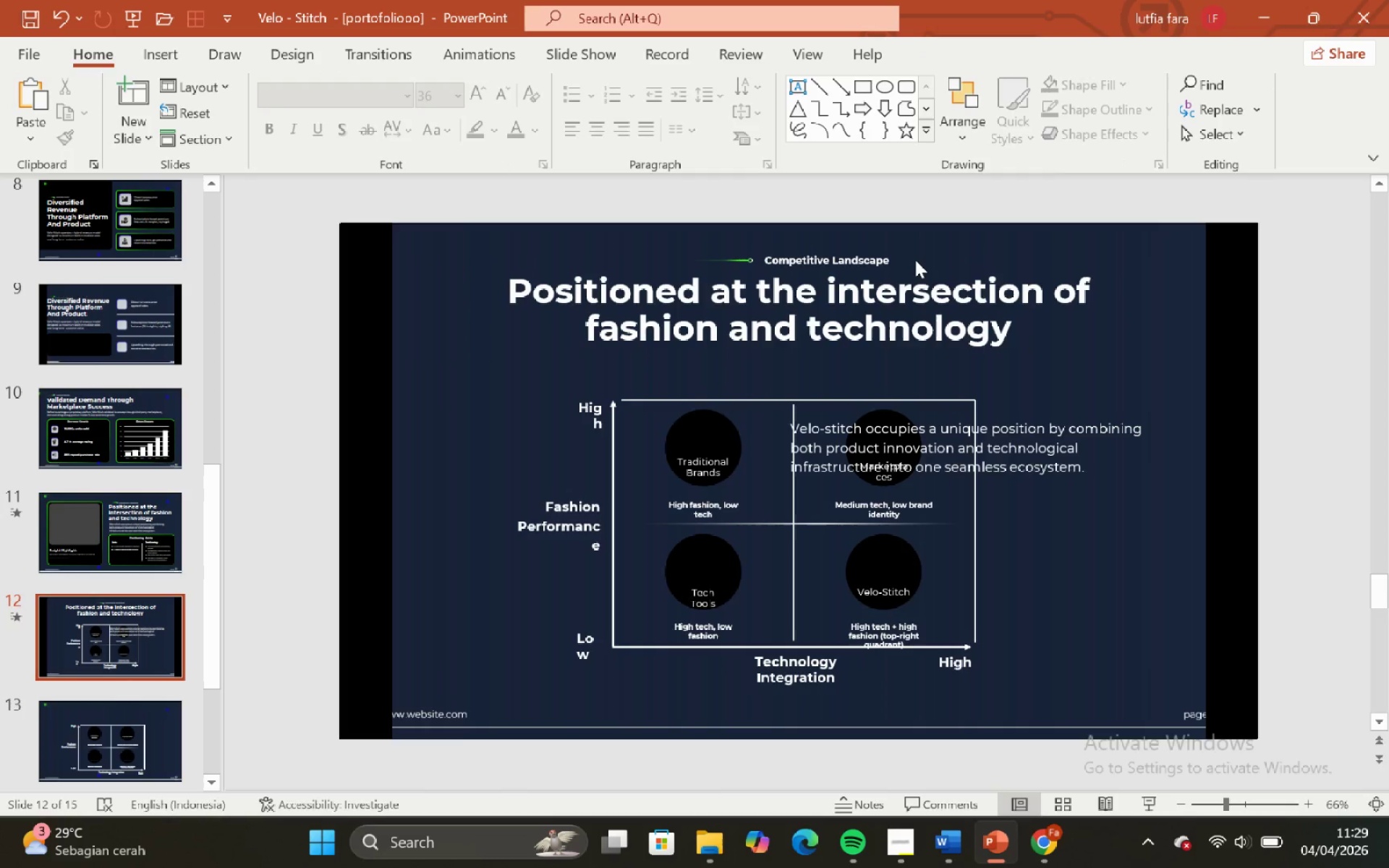 
left_click([915, 260])
 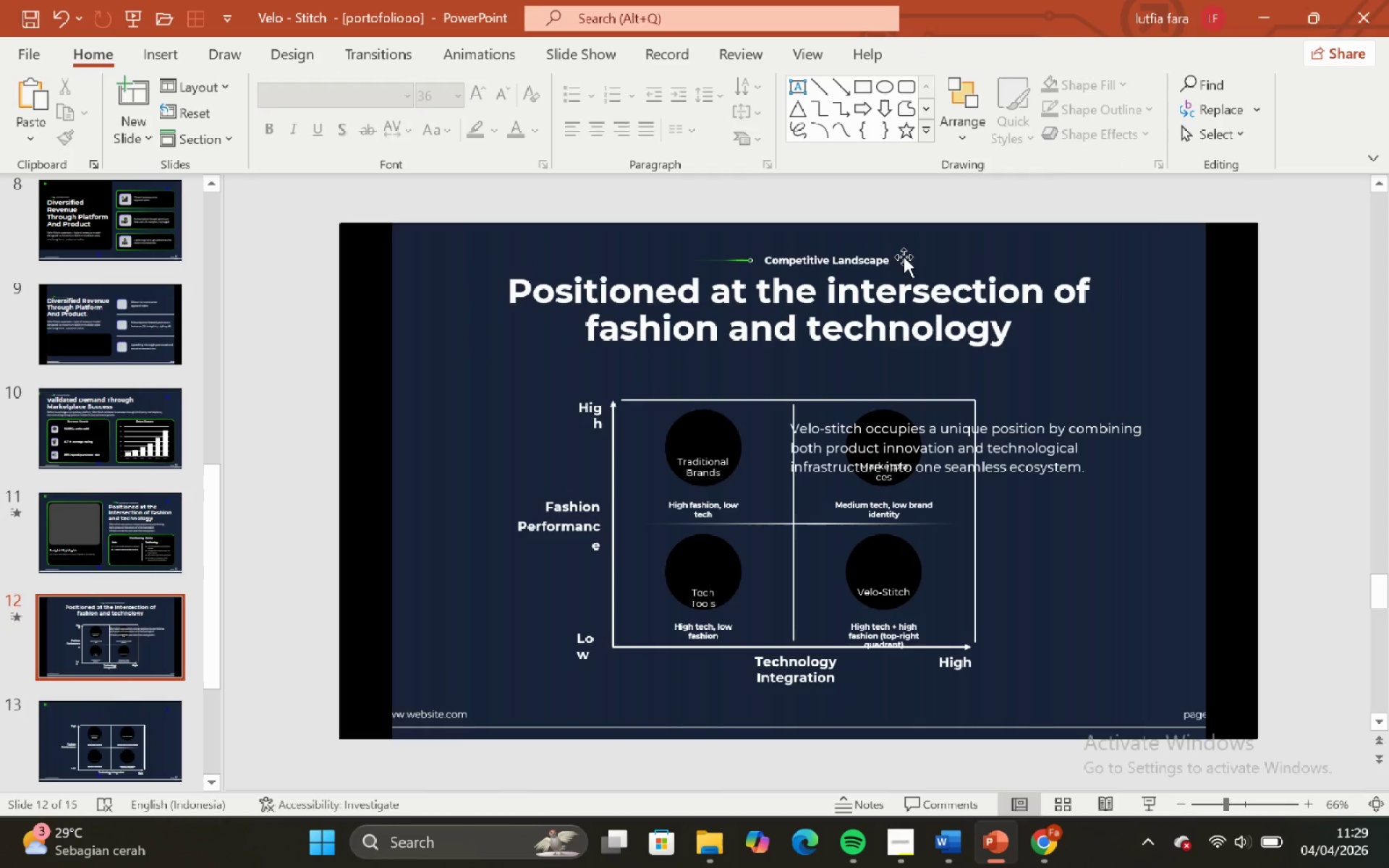 
left_click([904, 257])
 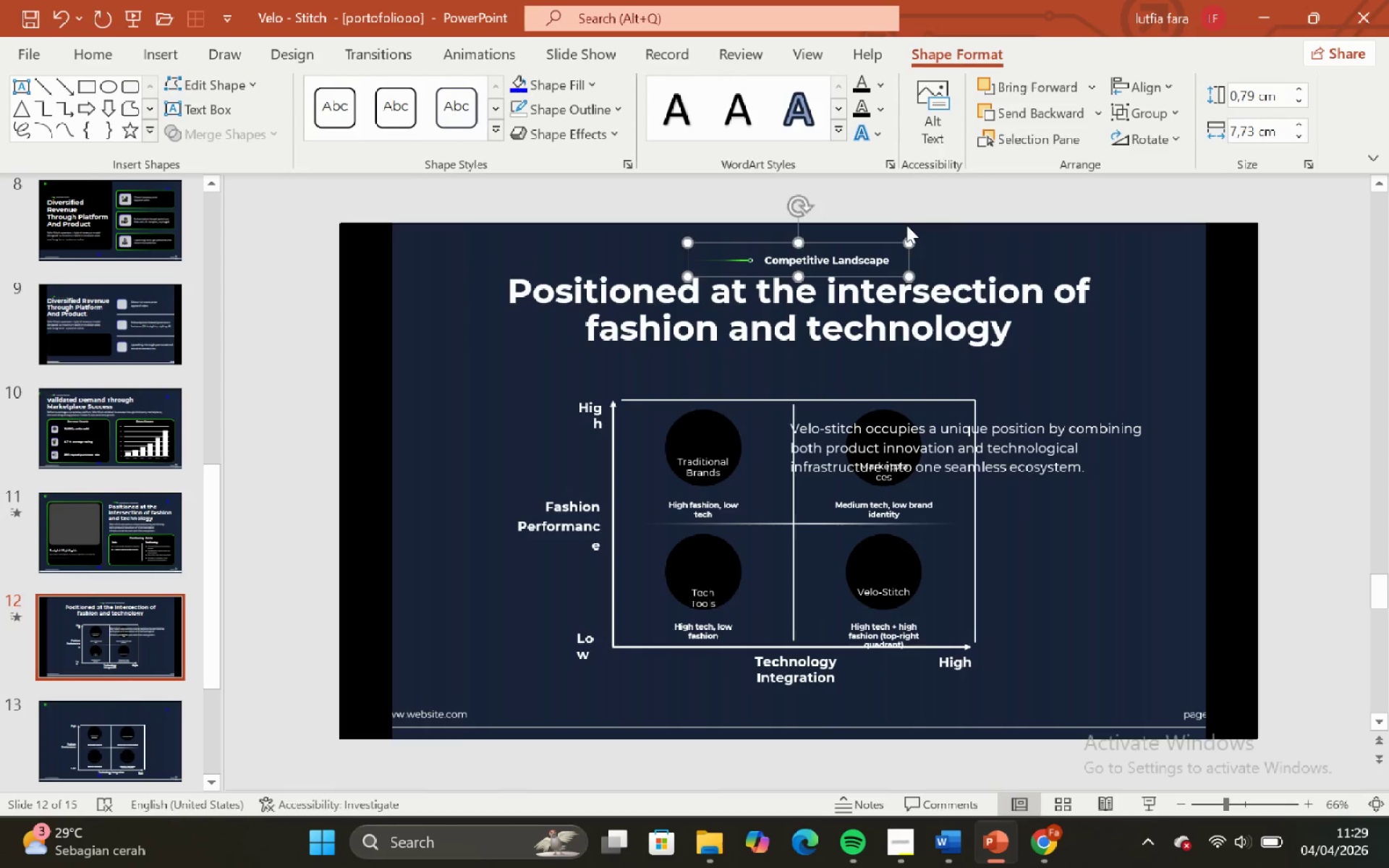 
left_click([906, 225])
 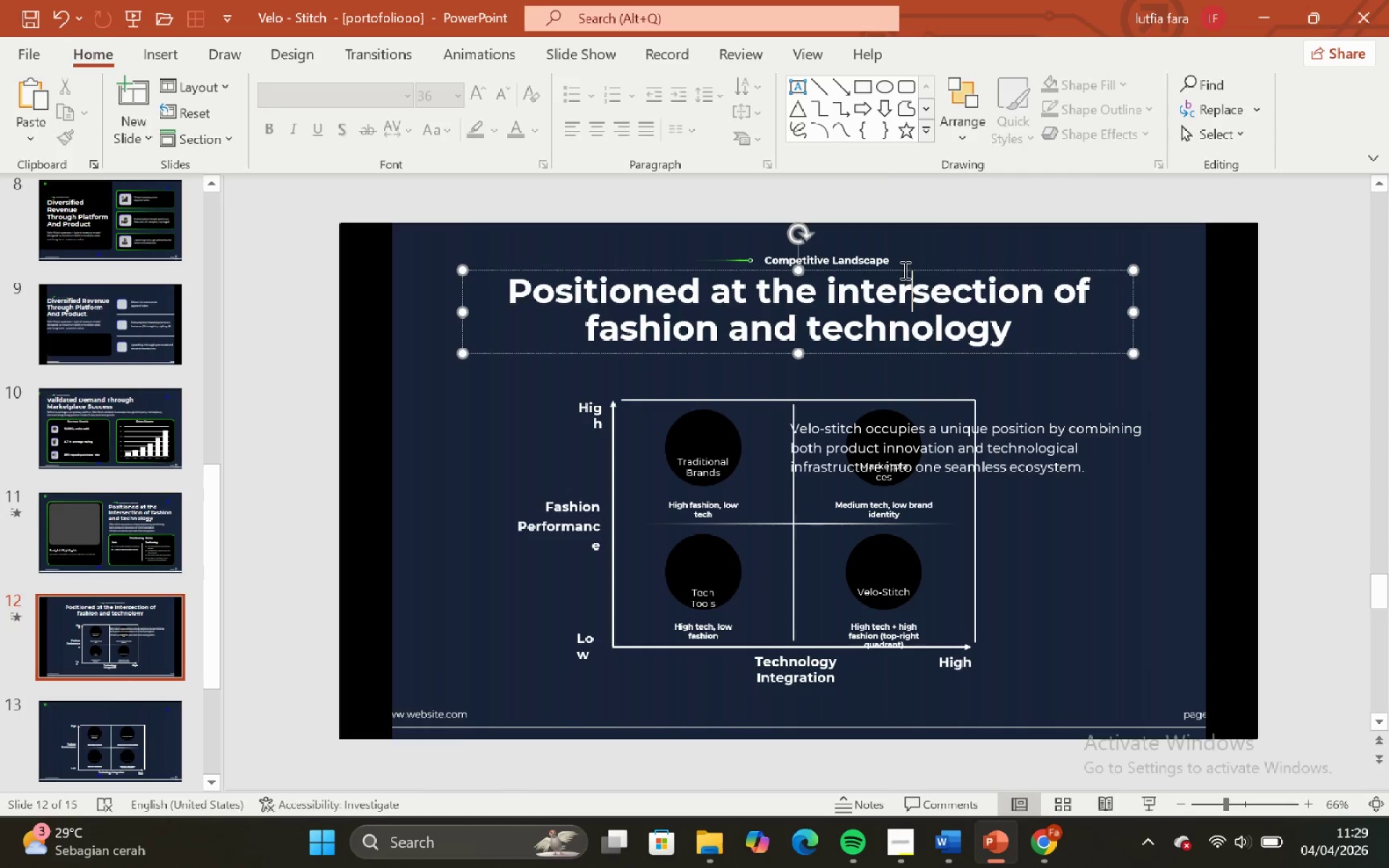 
double_click([903, 234])
 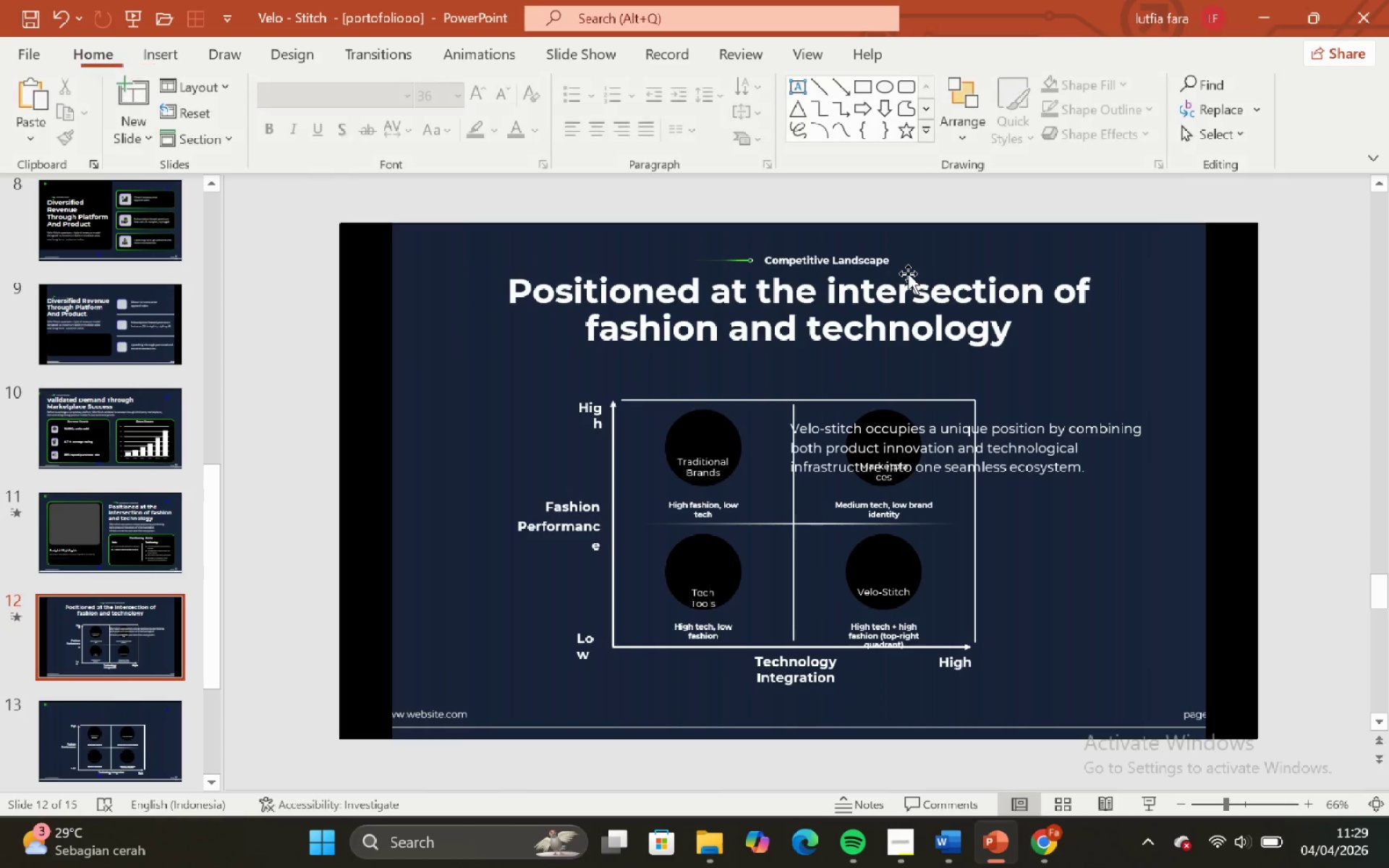 
left_click_drag(start_coordinate=[908, 273], to_coordinate=[953, 245])
 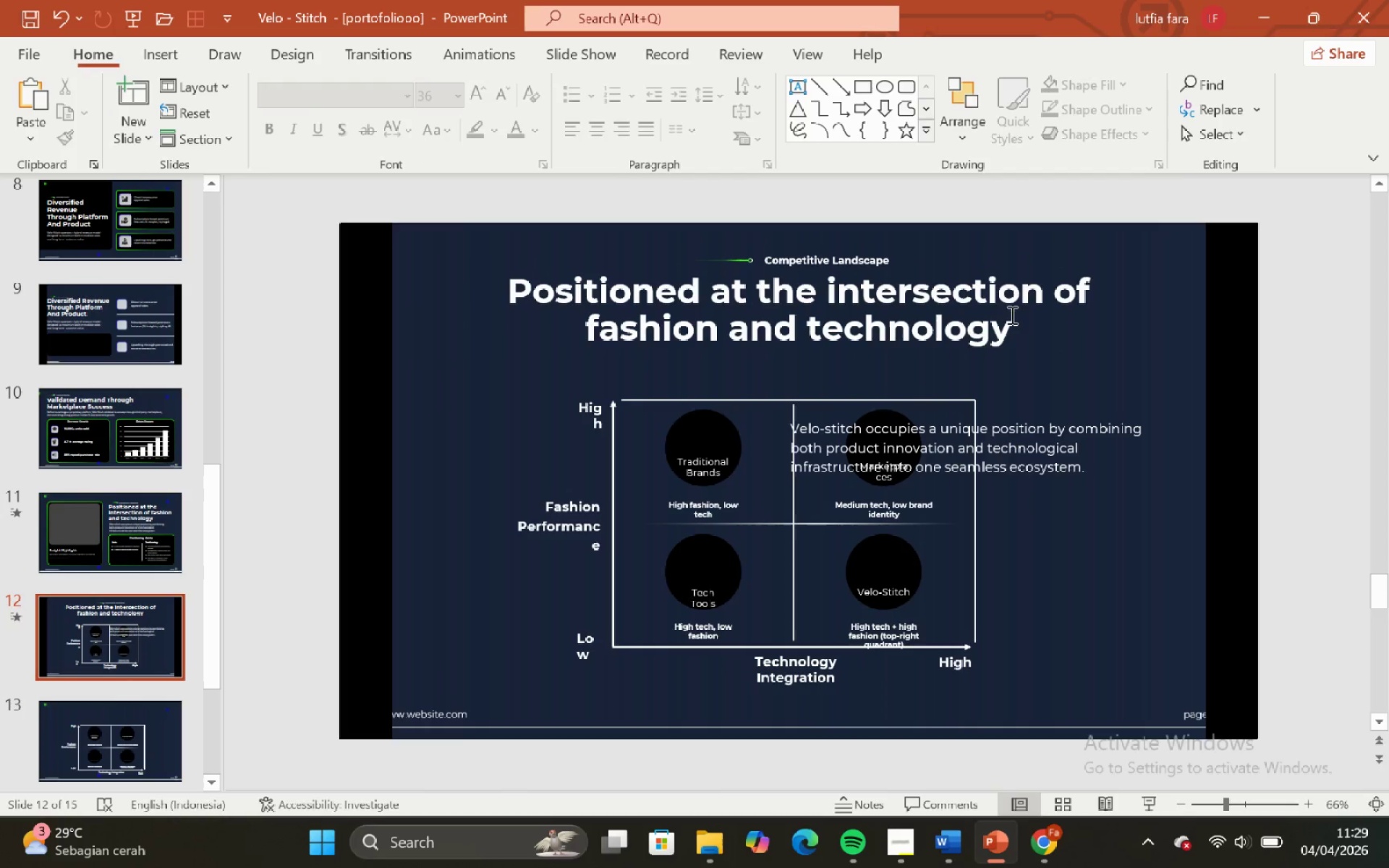 
double_click([953, 245])
 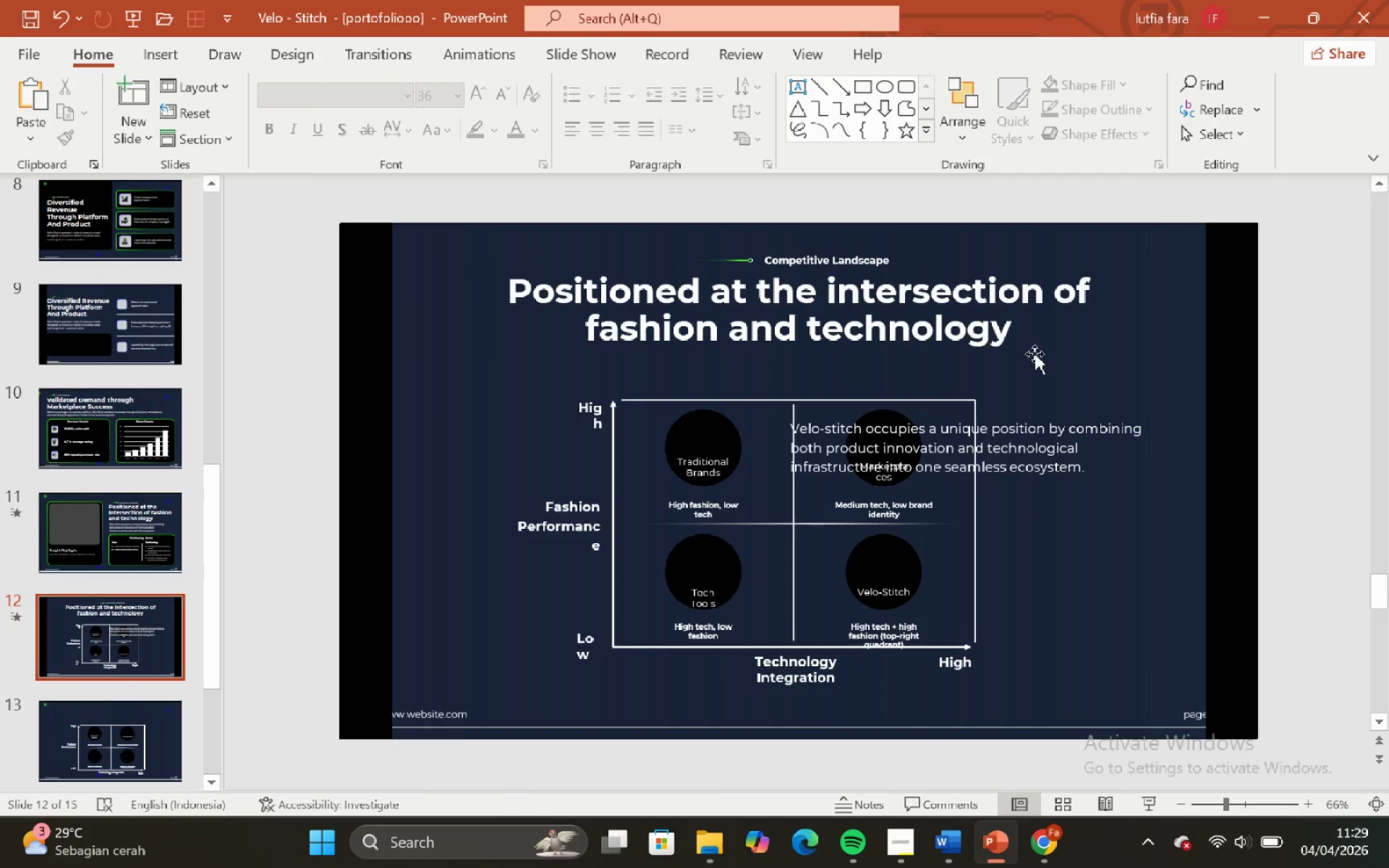 
left_click([1035, 354])
 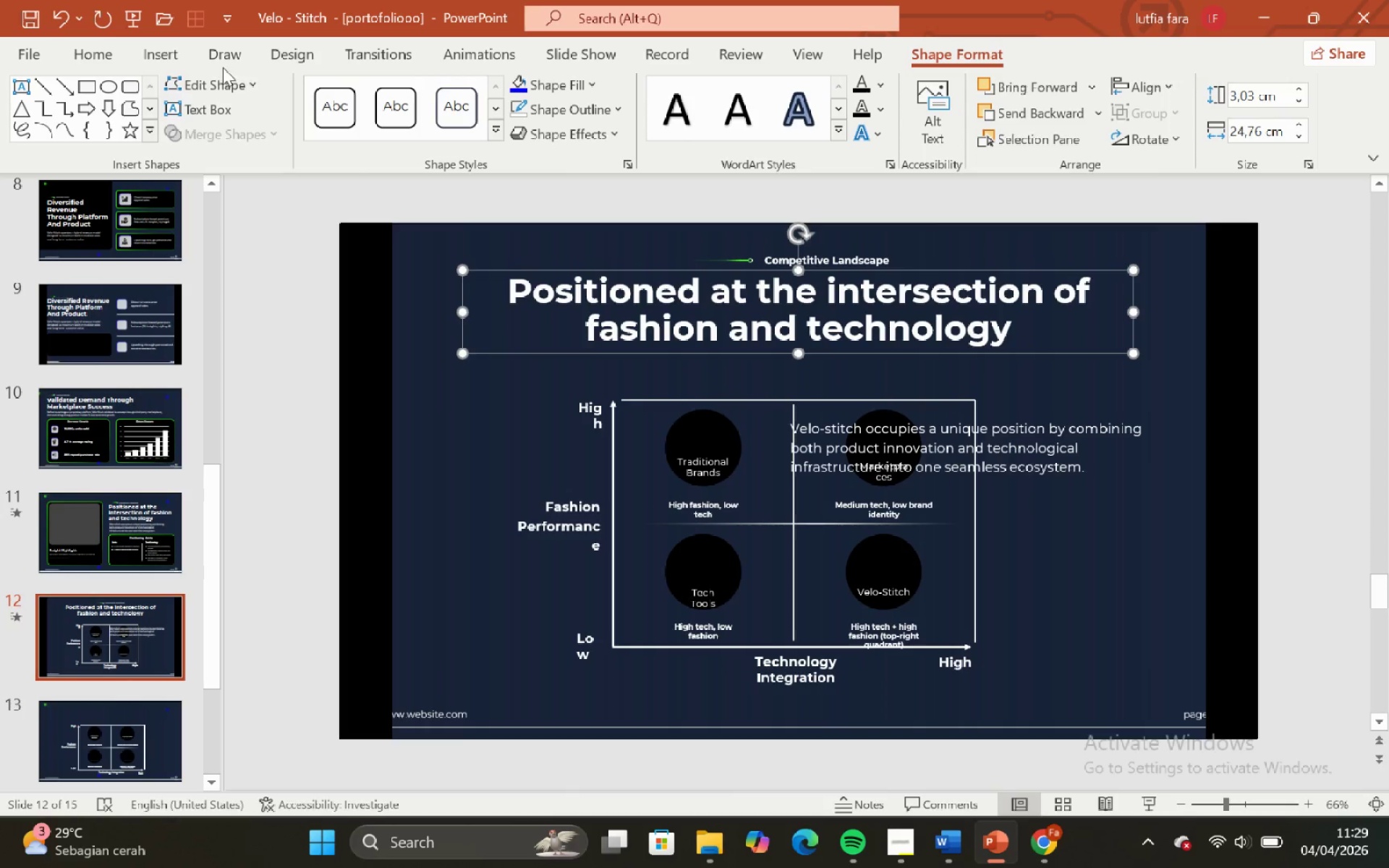 
left_click([102, 54])
 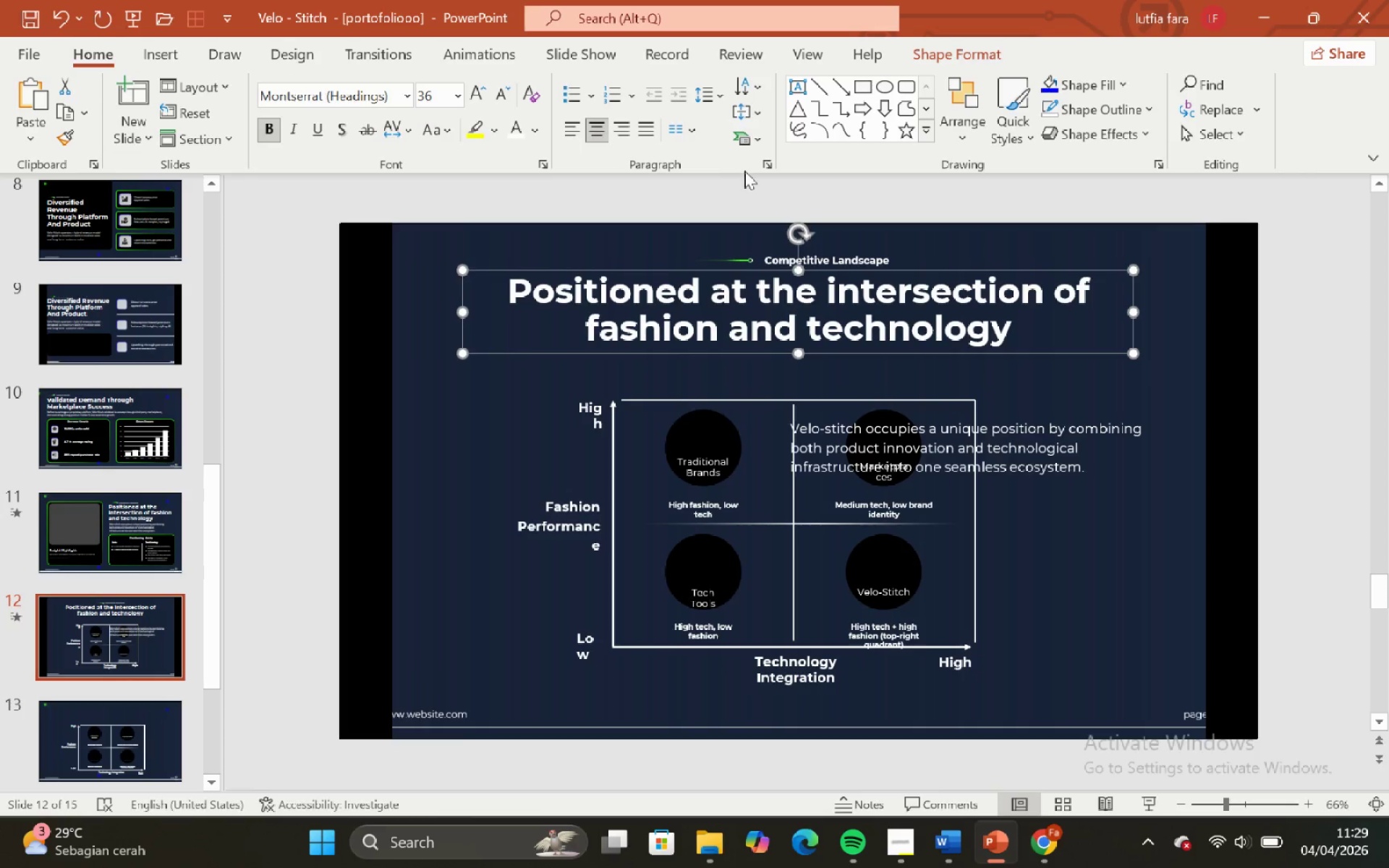 
left_click([768, 169])
 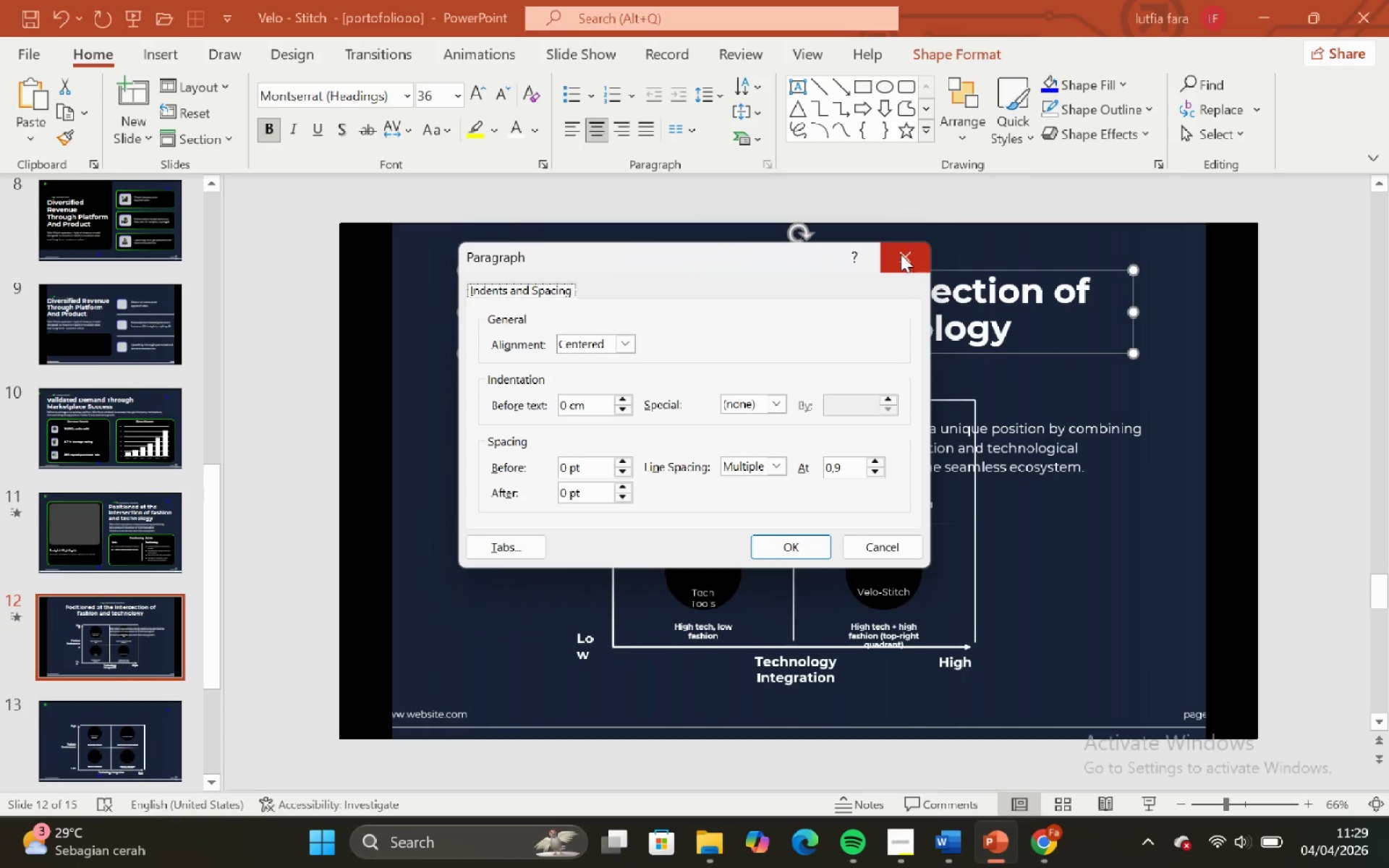 
double_click([913, 211])
 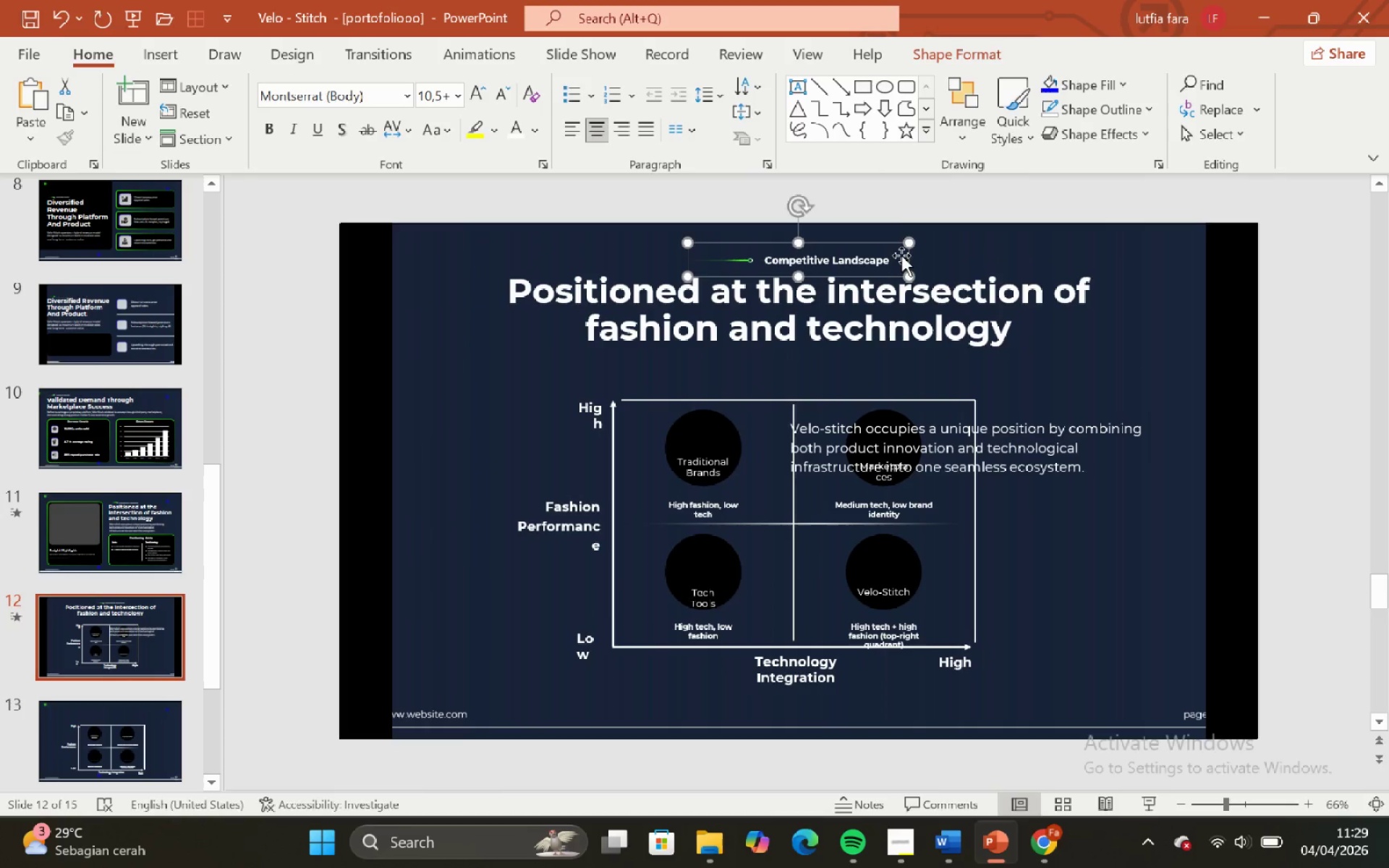 
double_click([891, 221])
 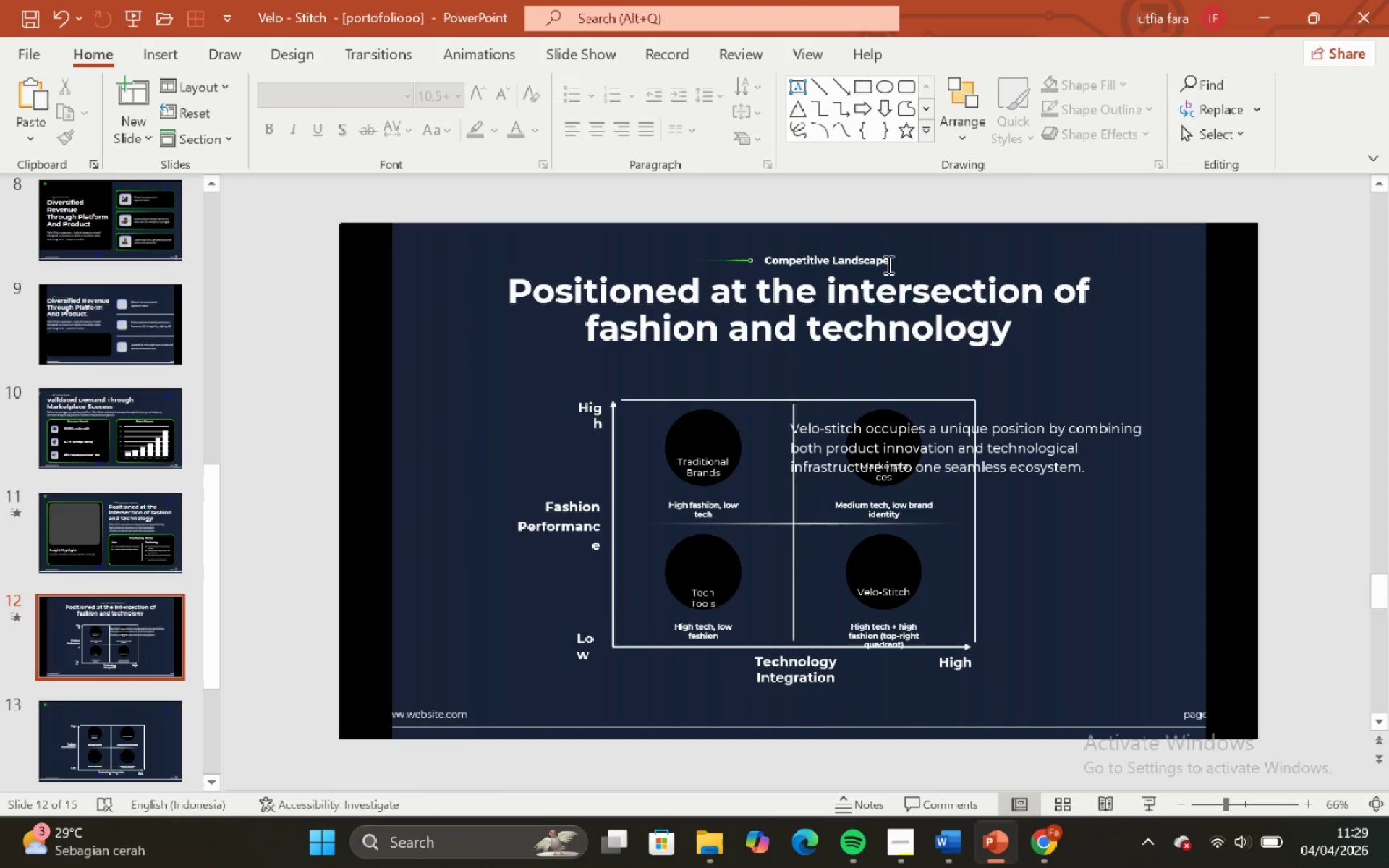 
left_click([887, 264])
 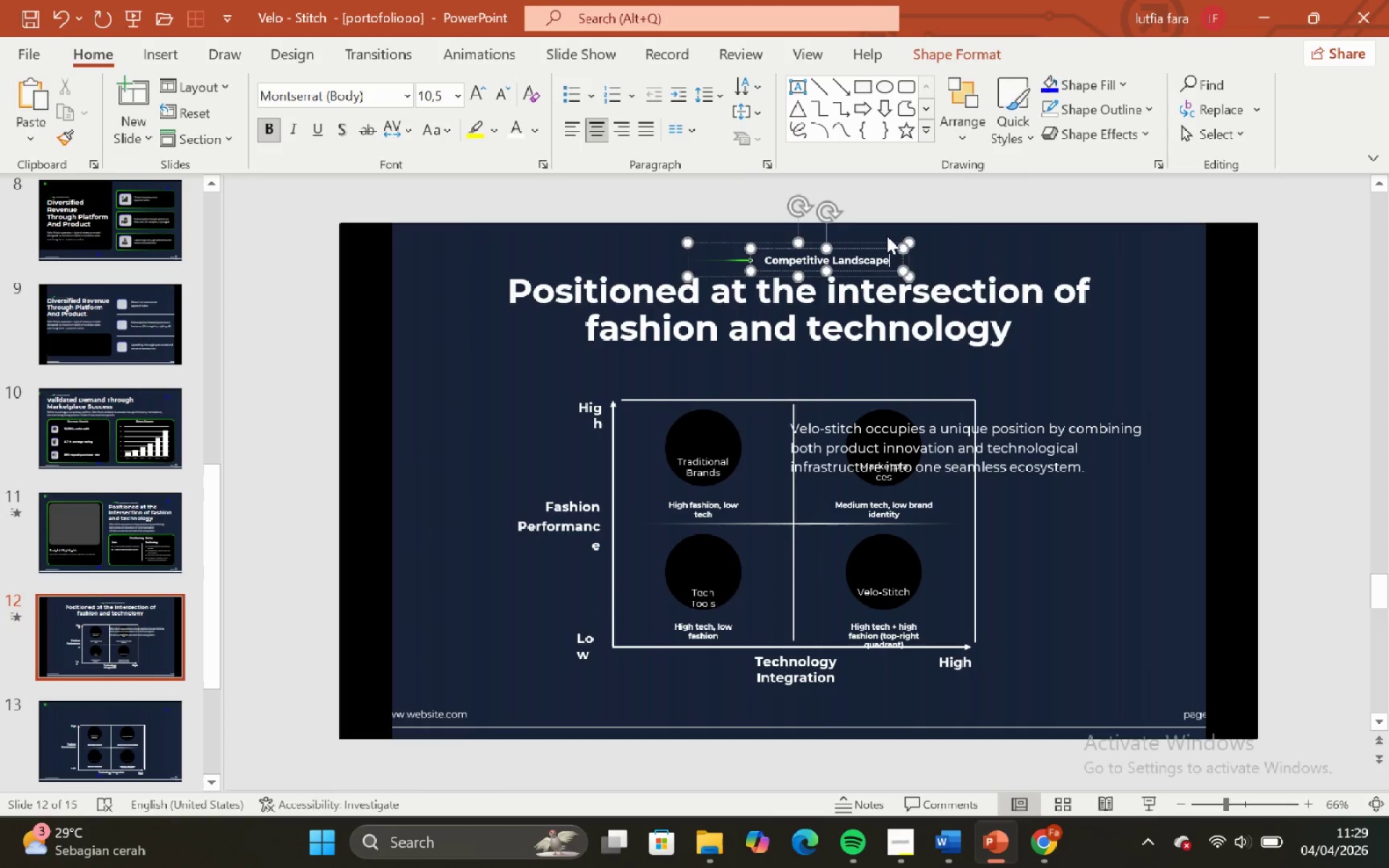 
left_click([887, 236])
 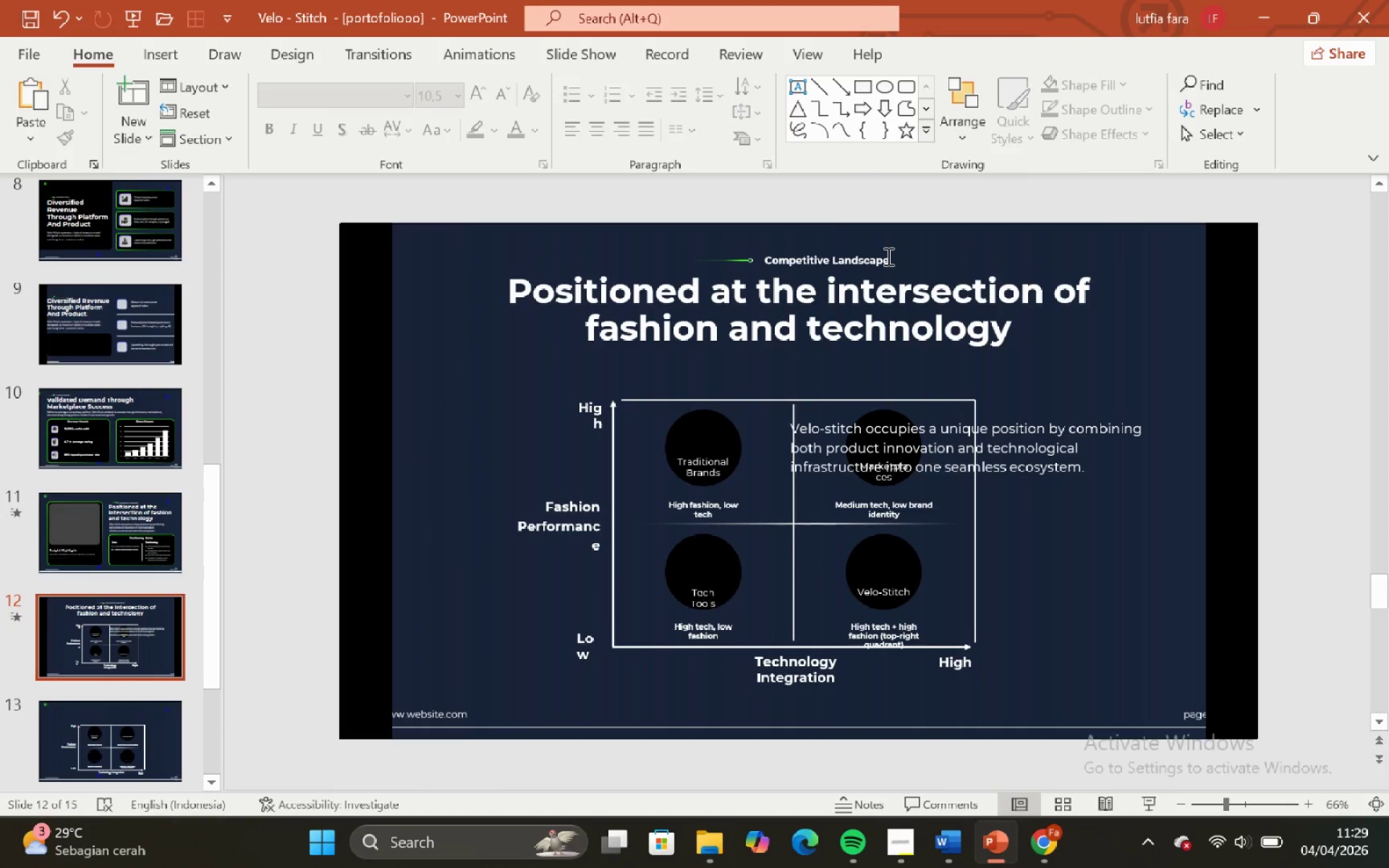 
left_click([887, 256])
 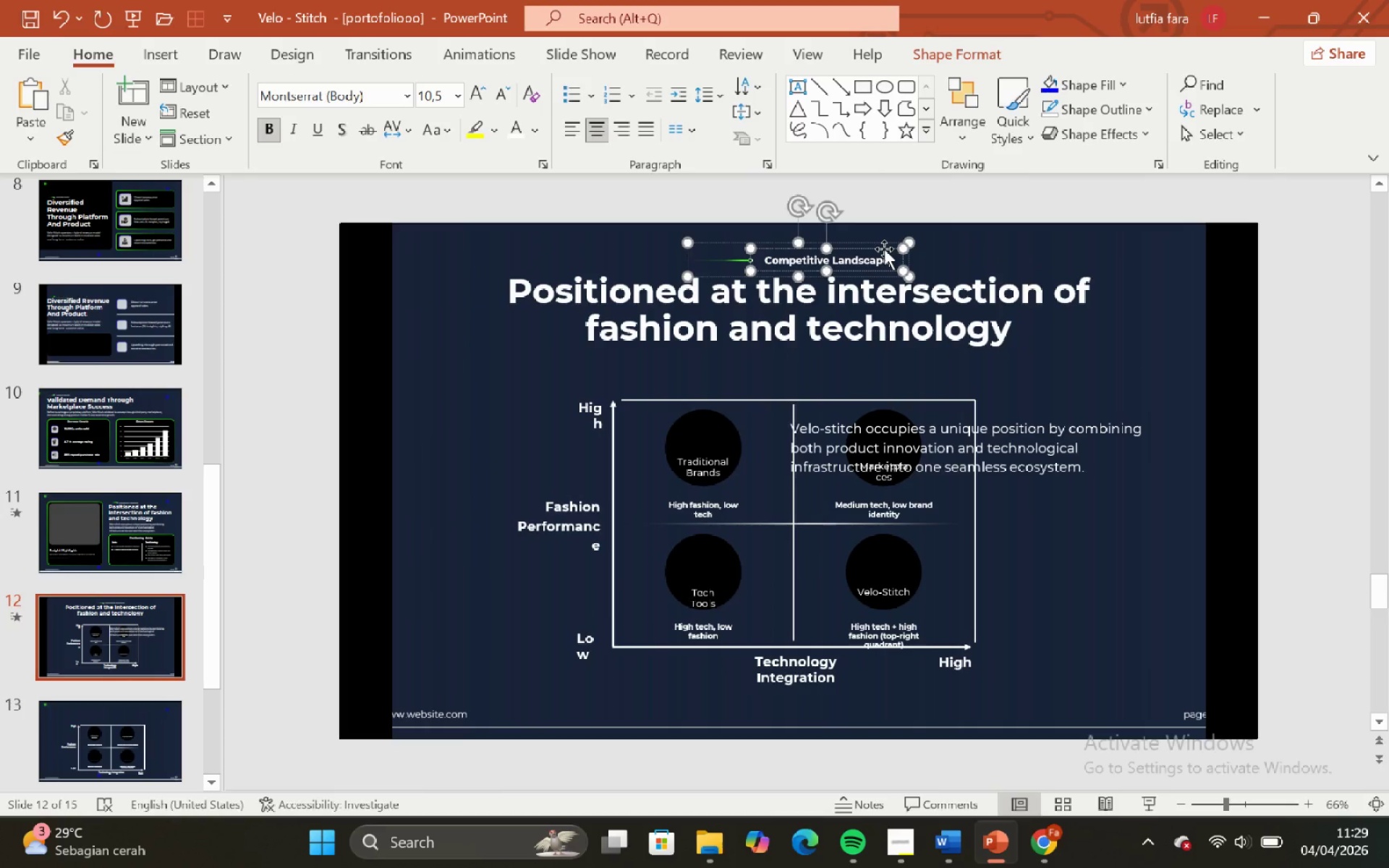 
left_click([884, 249])
 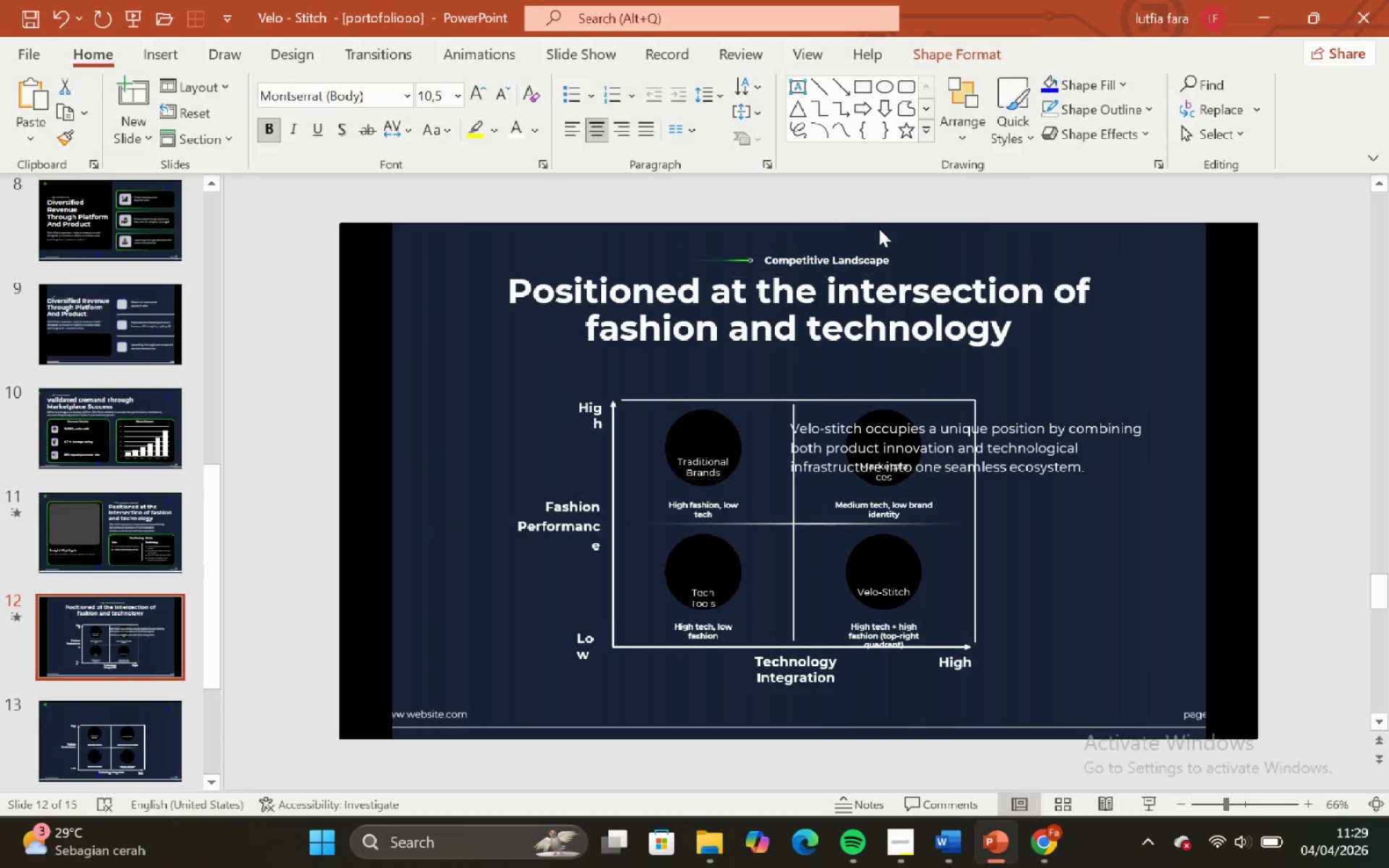 
left_click([879, 229])
 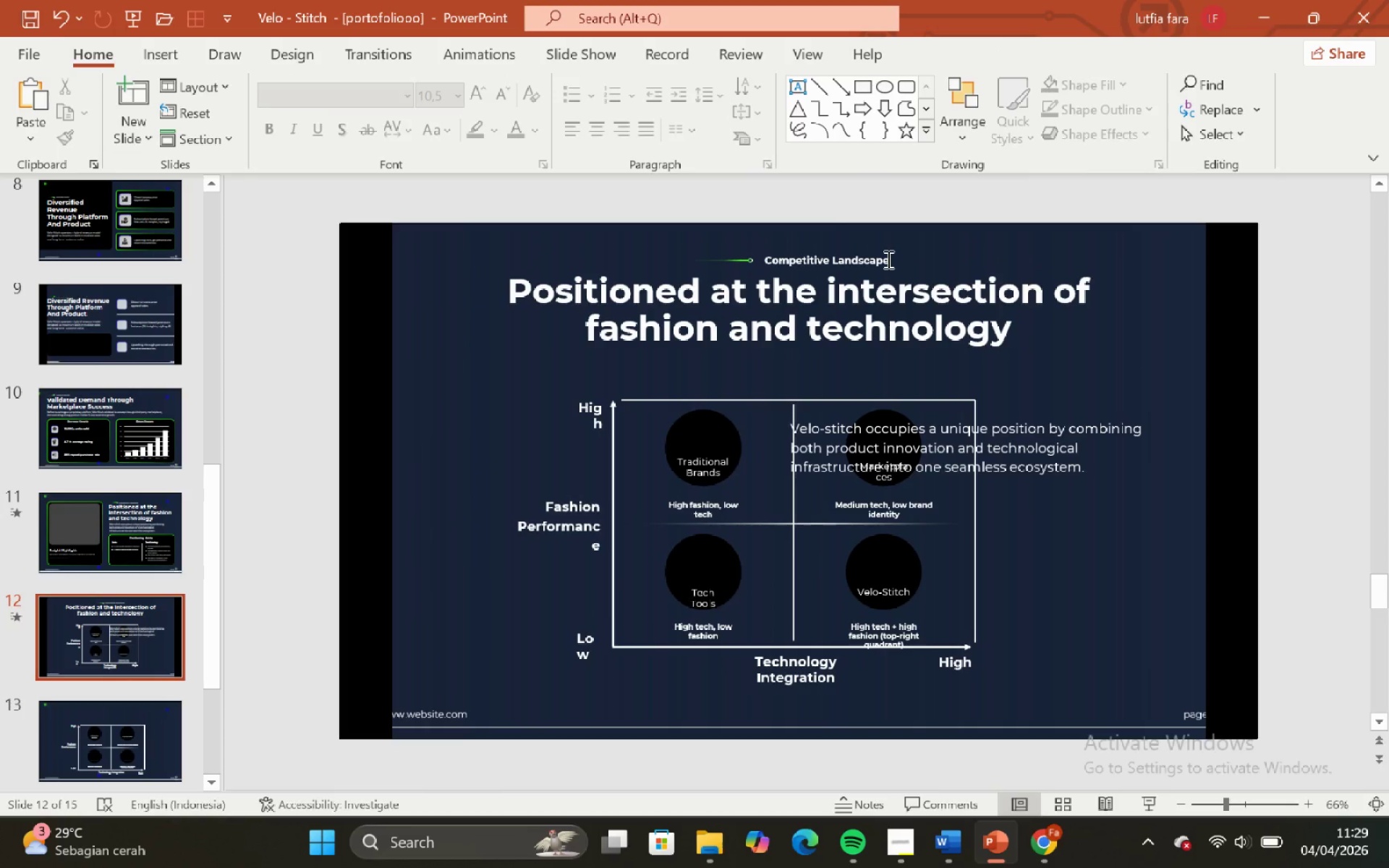 
left_click([887, 259])
 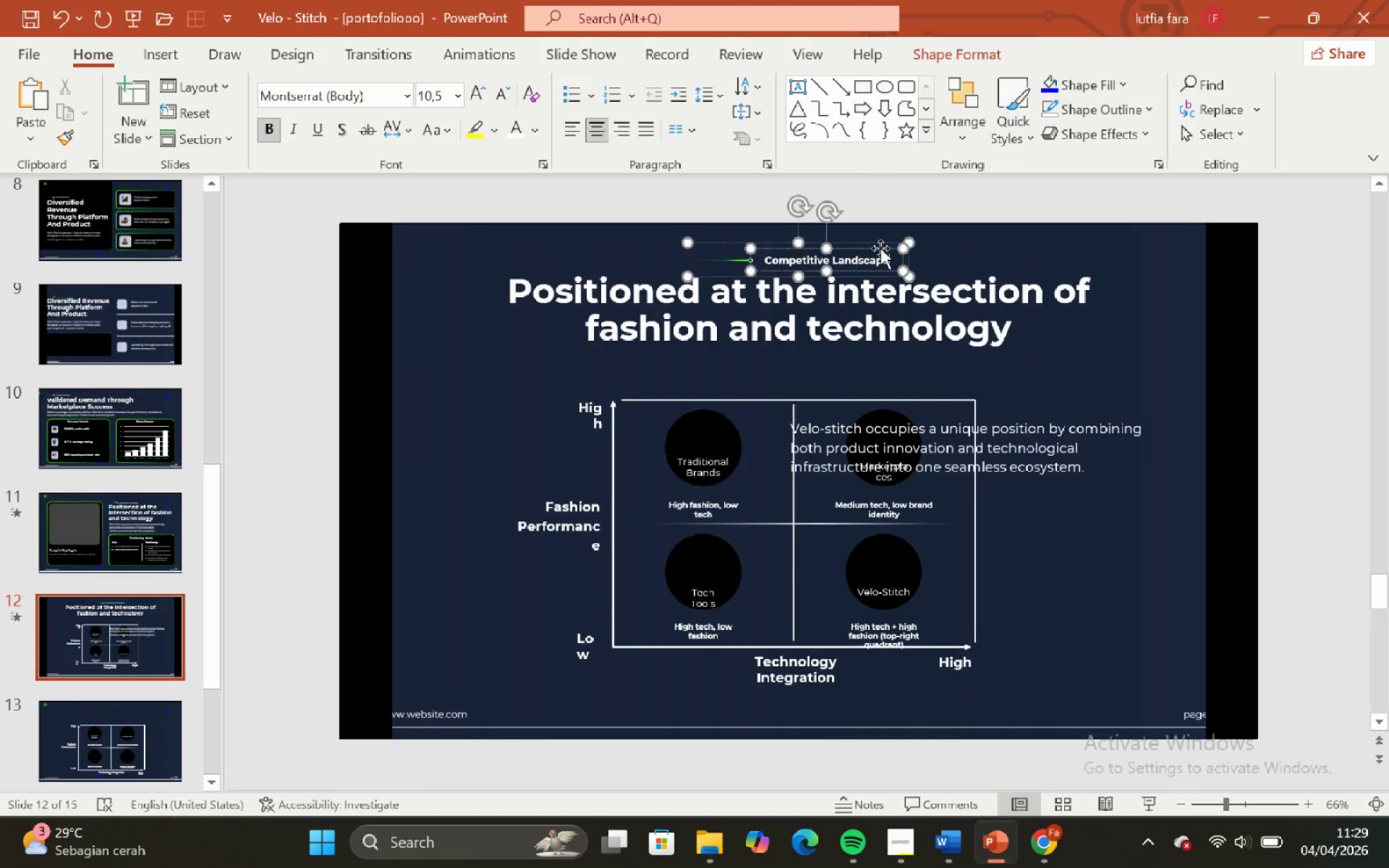 
left_click([880, 248])
 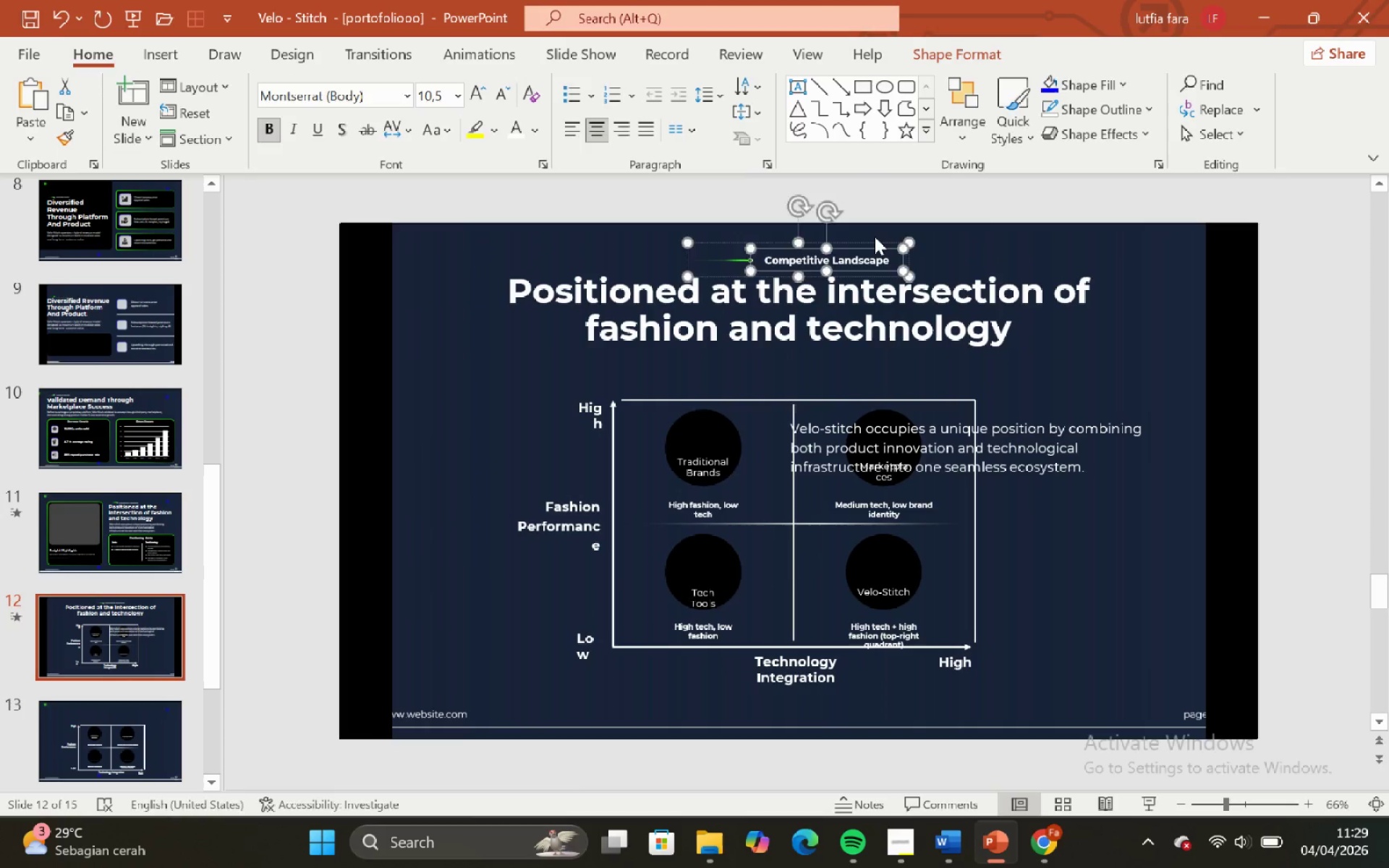 
double_click([875, 237])
 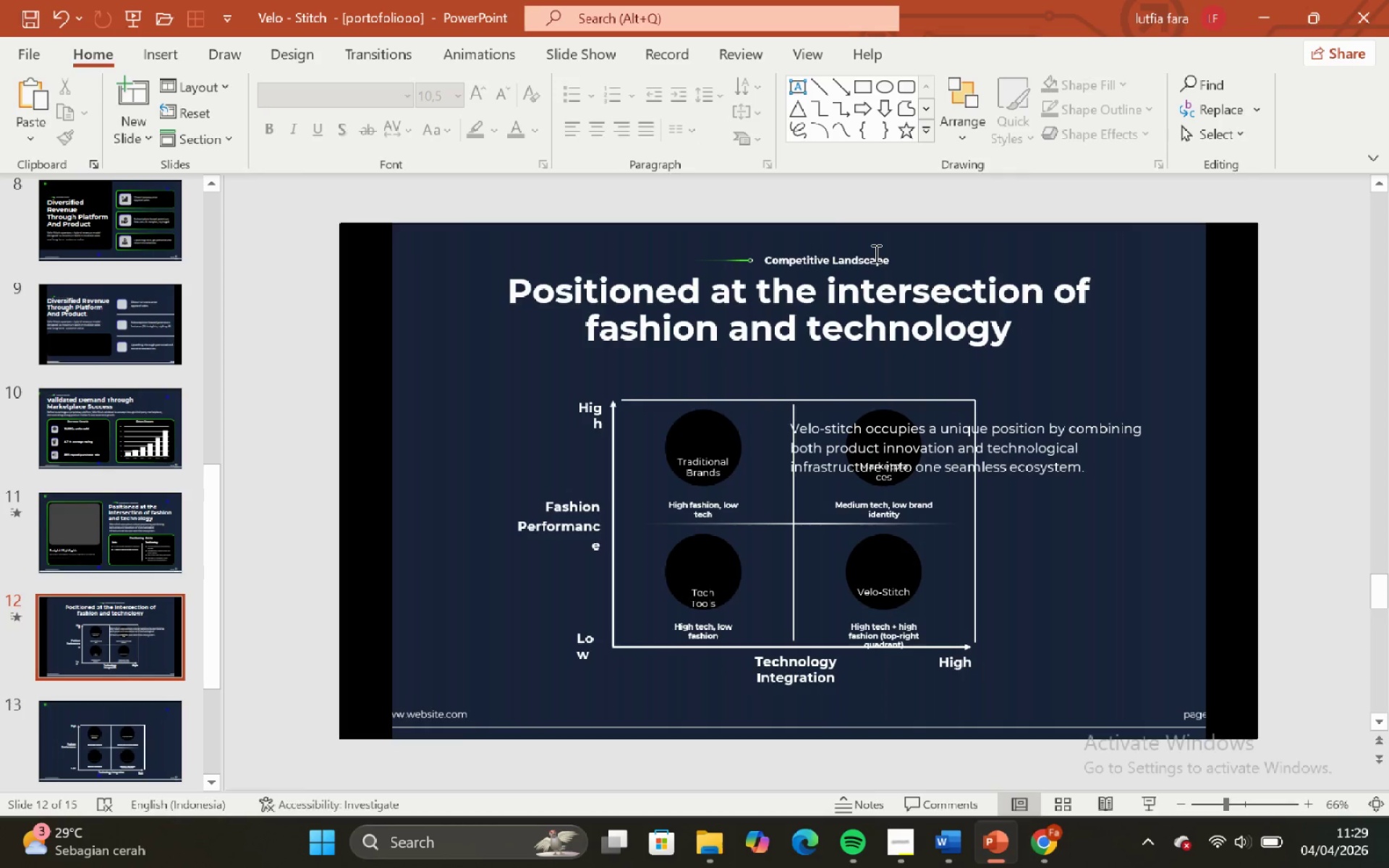 
left_click([875, 253])
 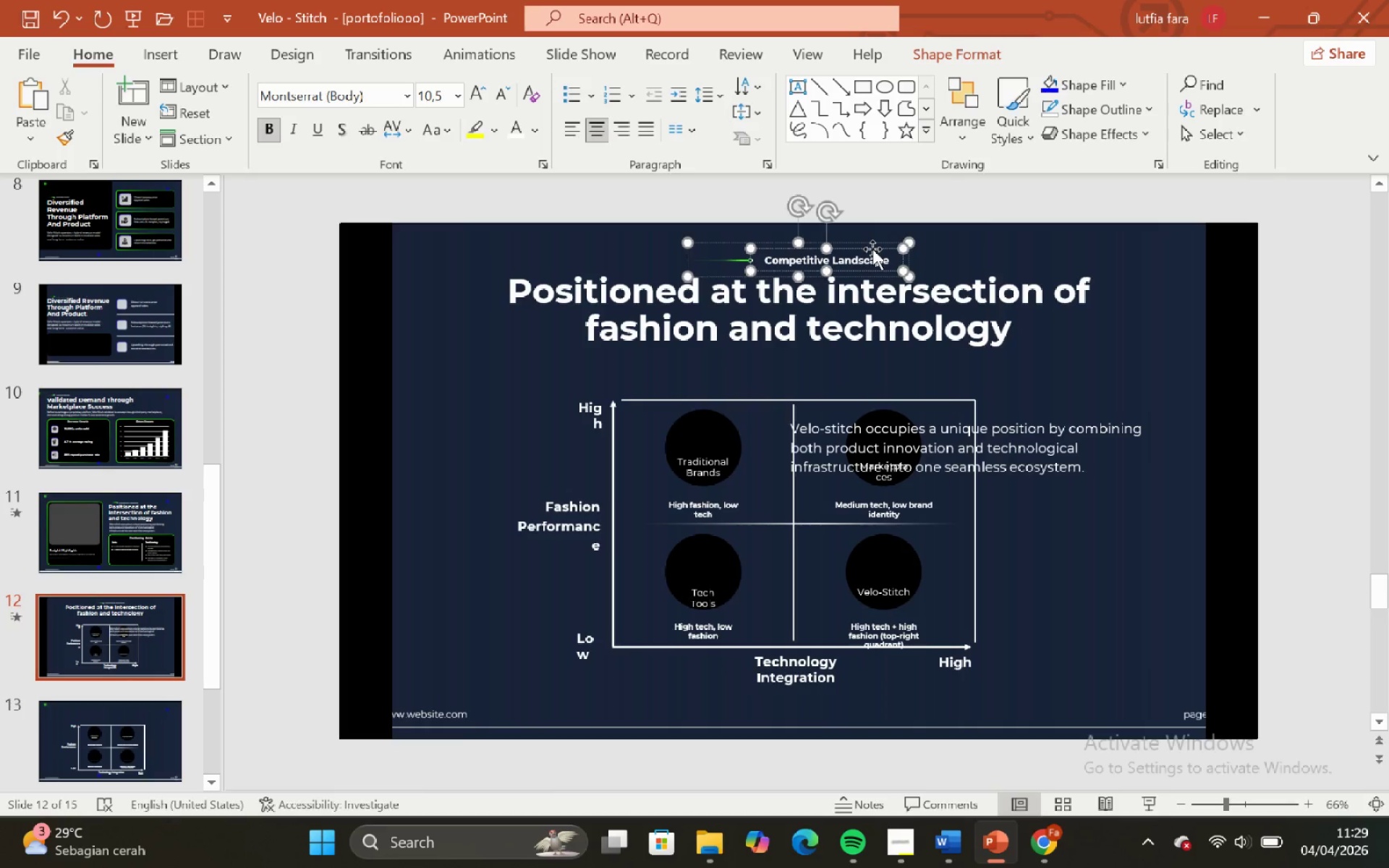 
left_click([872, 249])
 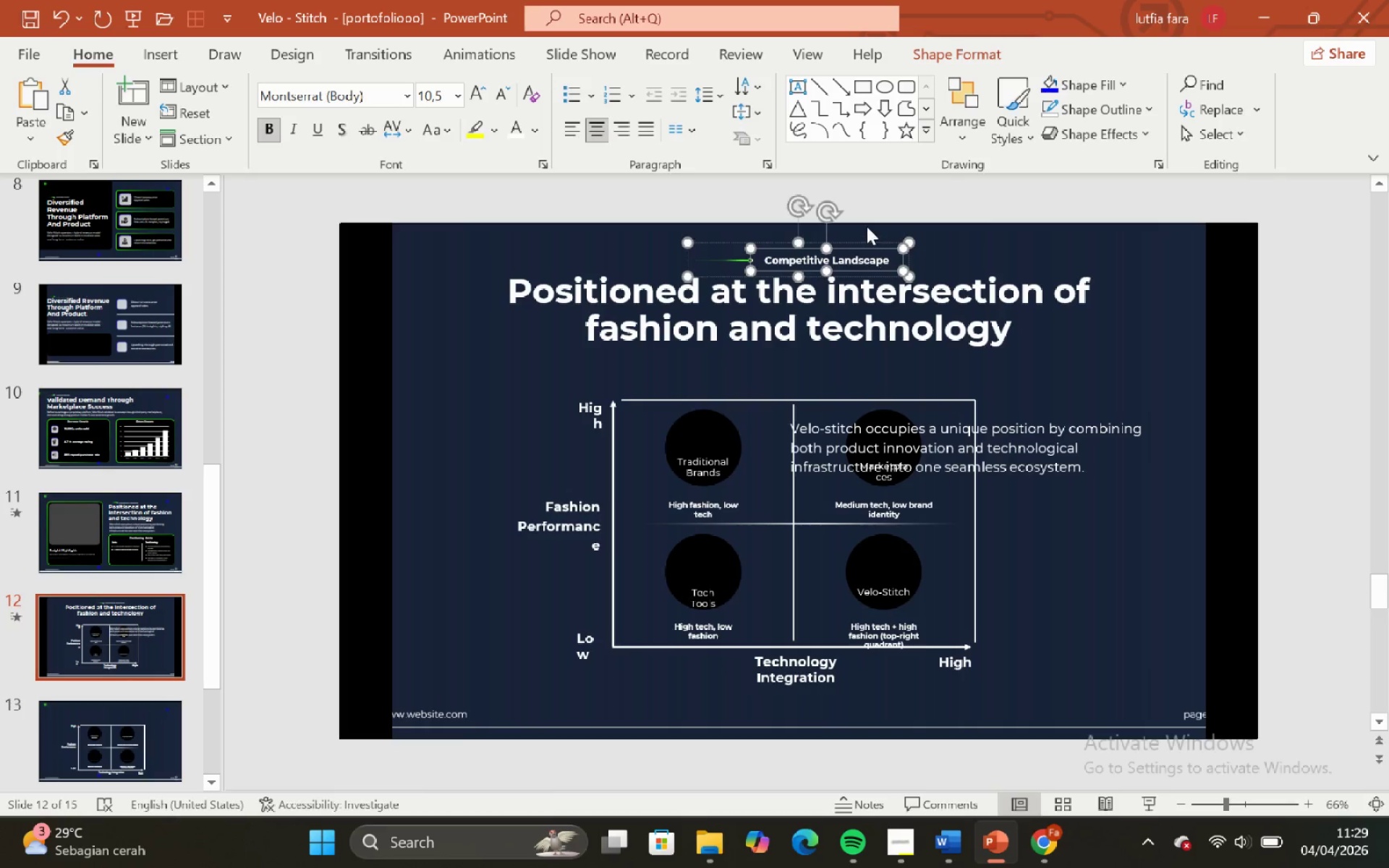 
double_click([867, 226])
 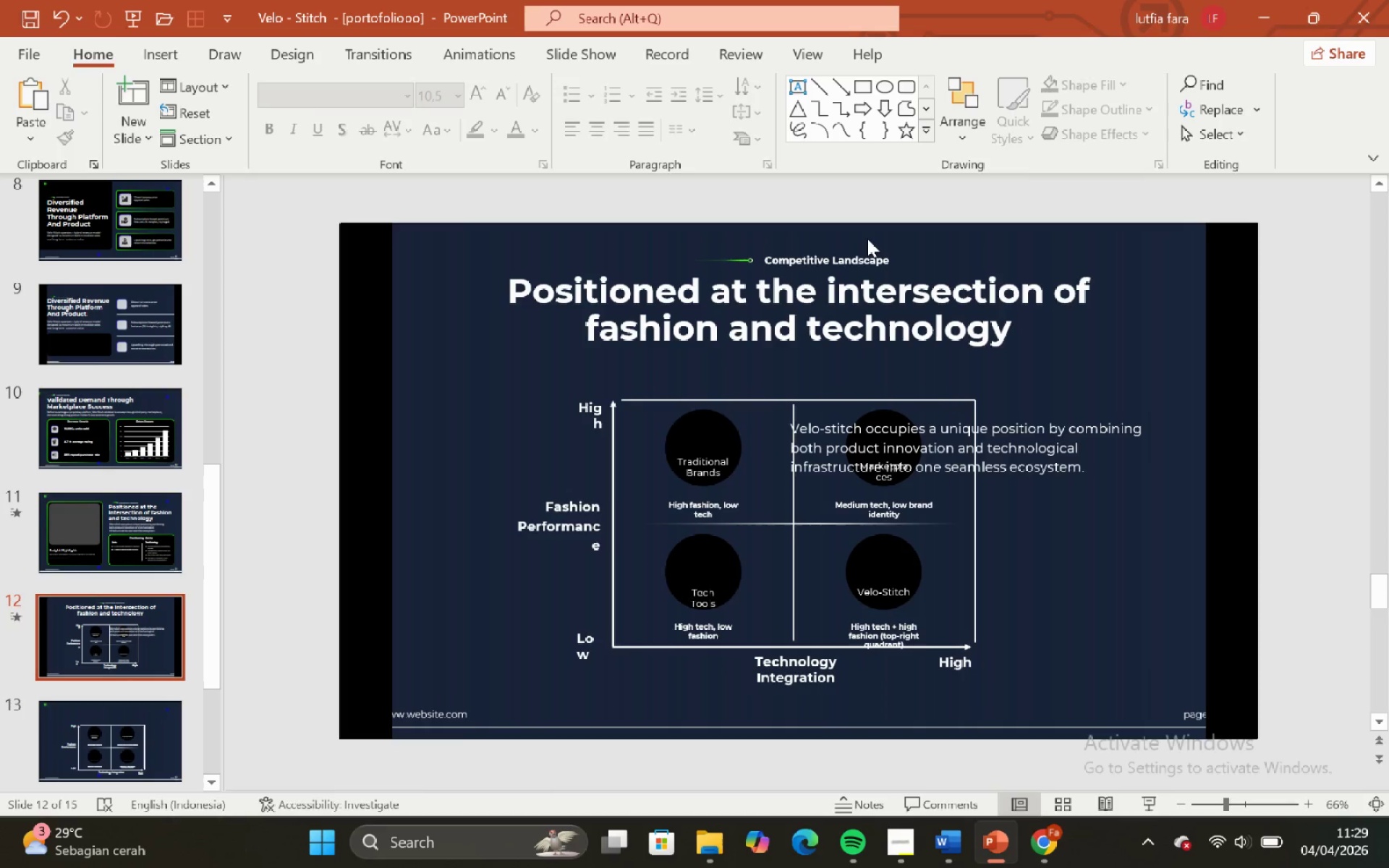 
triple_click([867, 239])
 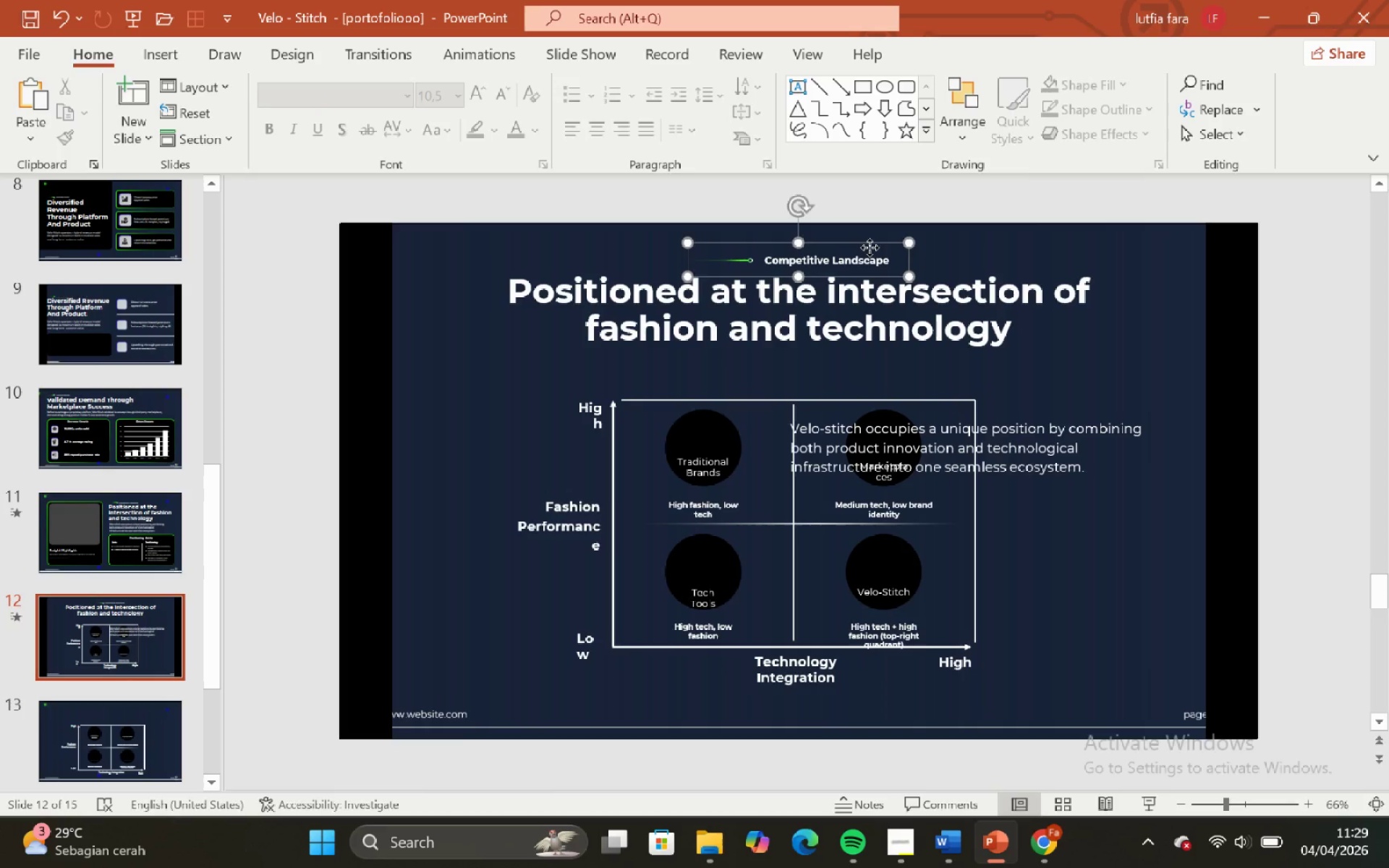 
triple_click([870, 247])
 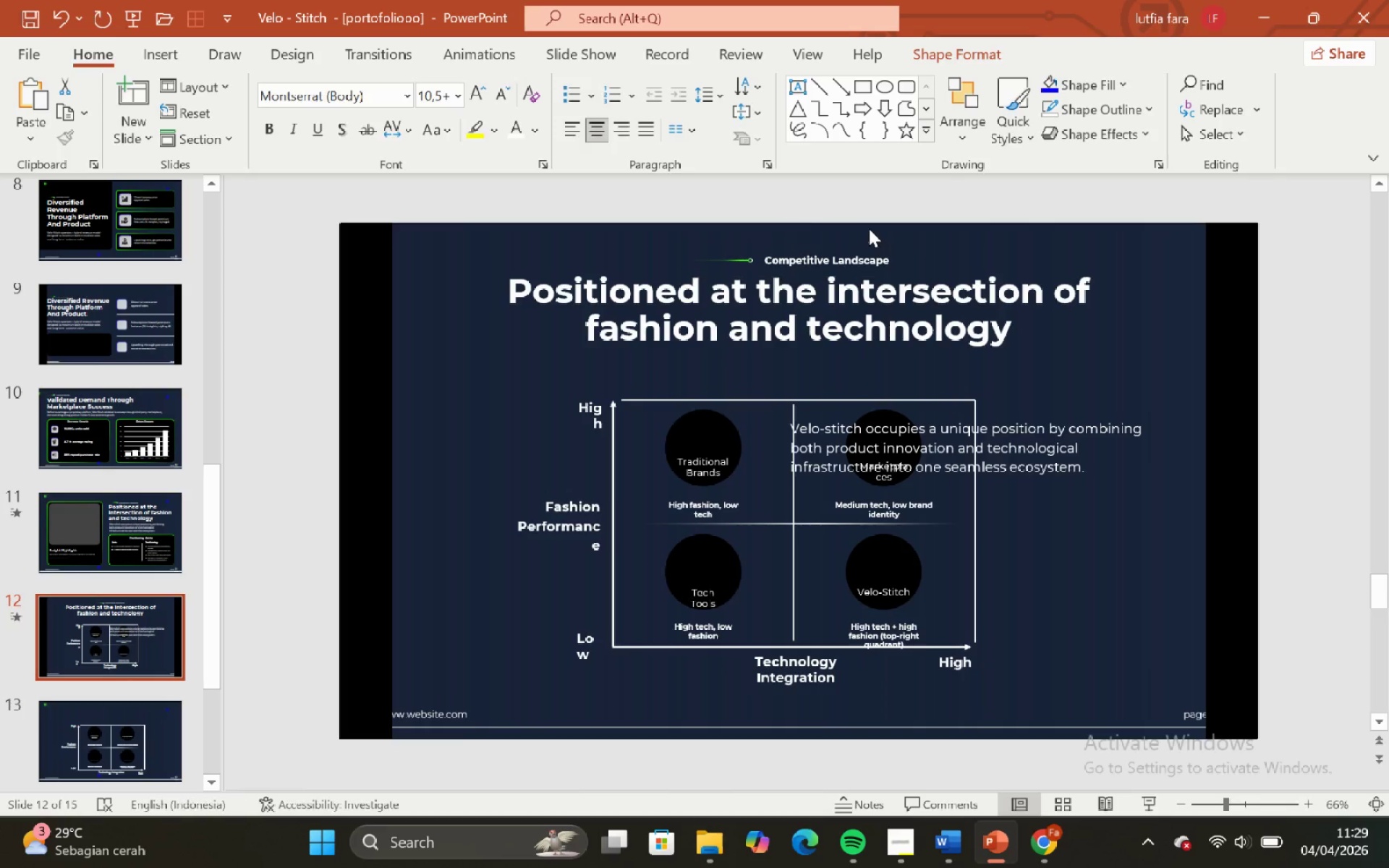 
triple_click([869, 229])
 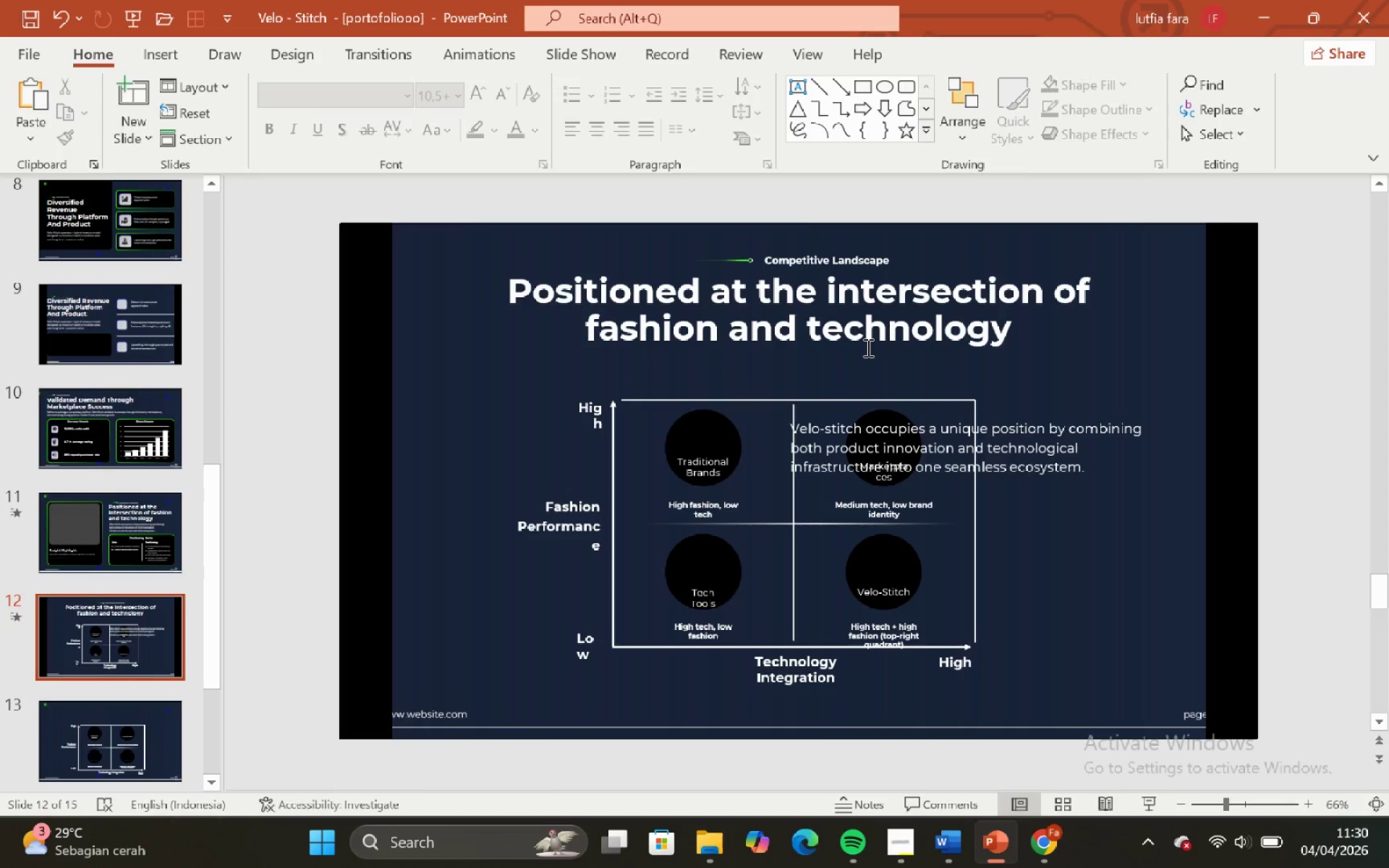 
left_click([867, 347])
 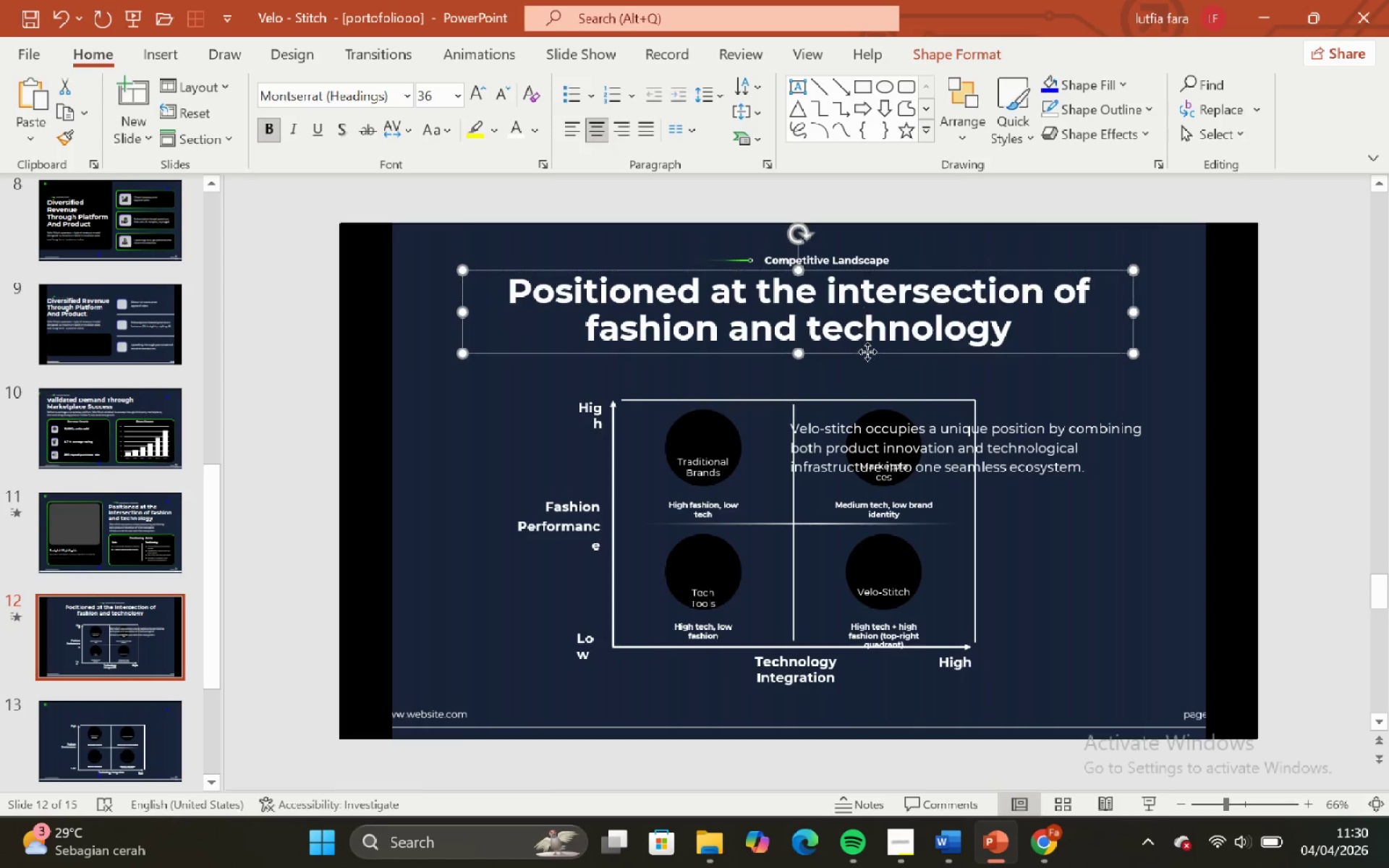 
left_click([867, 352])
 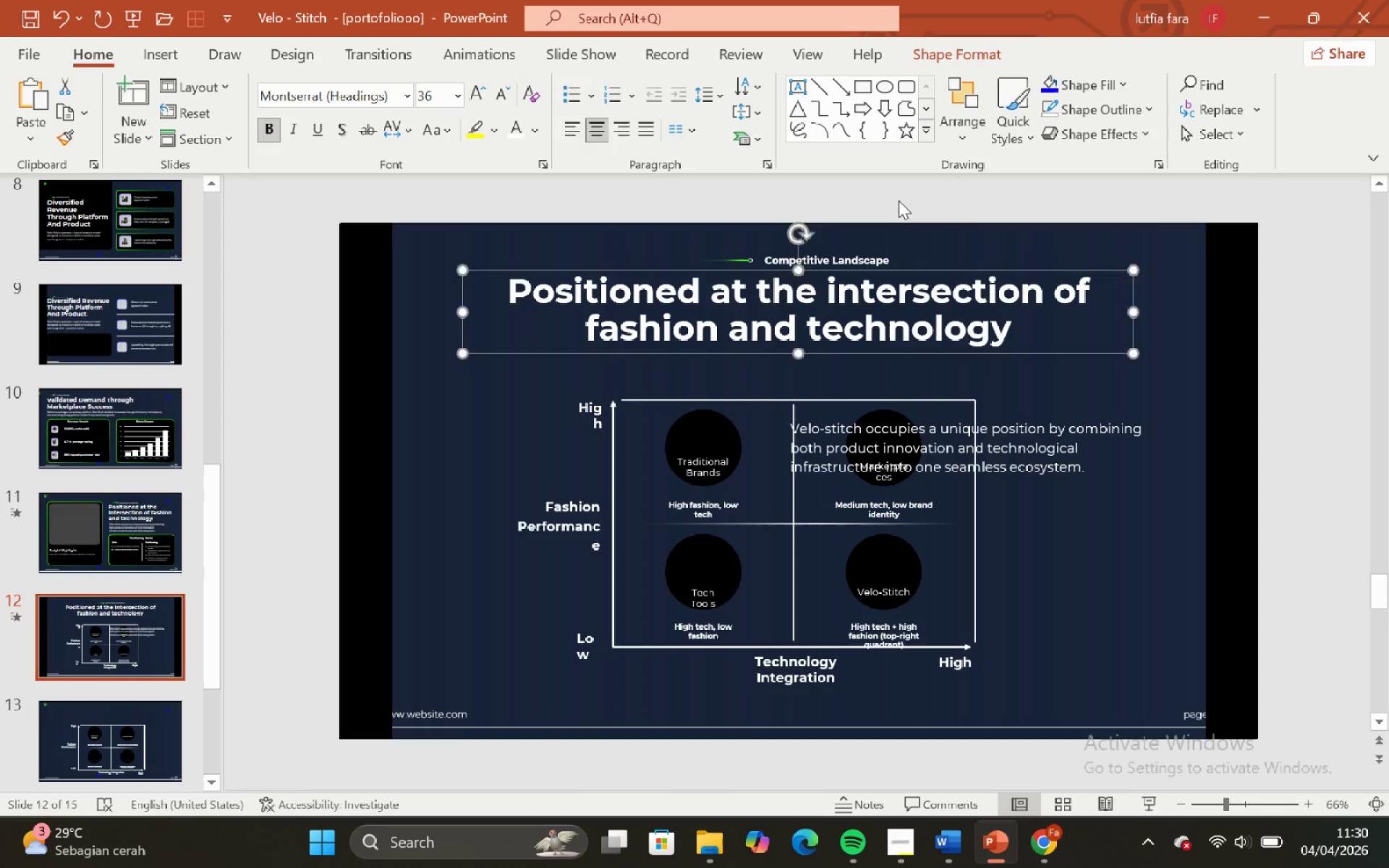 
double_click([899, 200])
 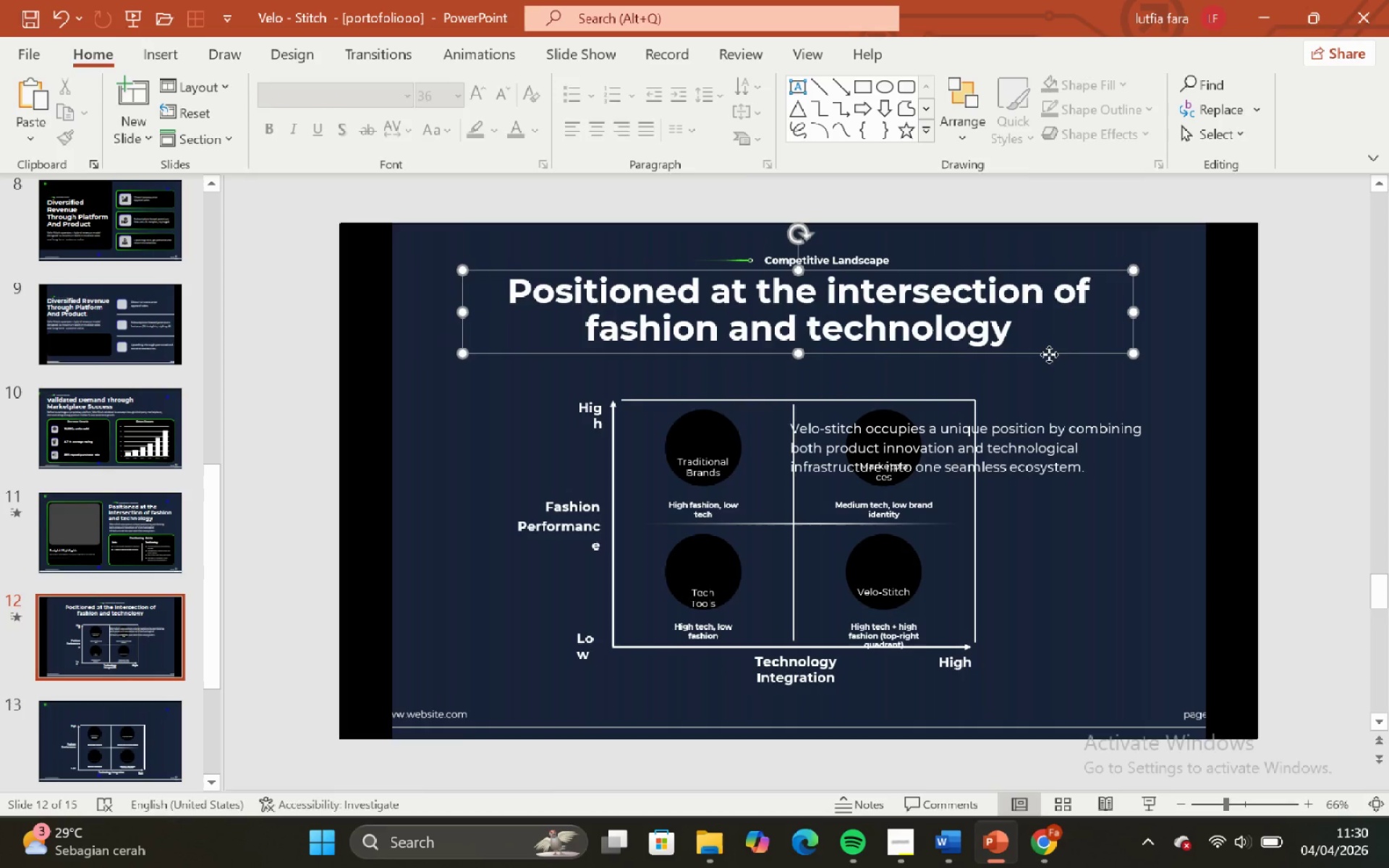 
left_click([1000, 208])
 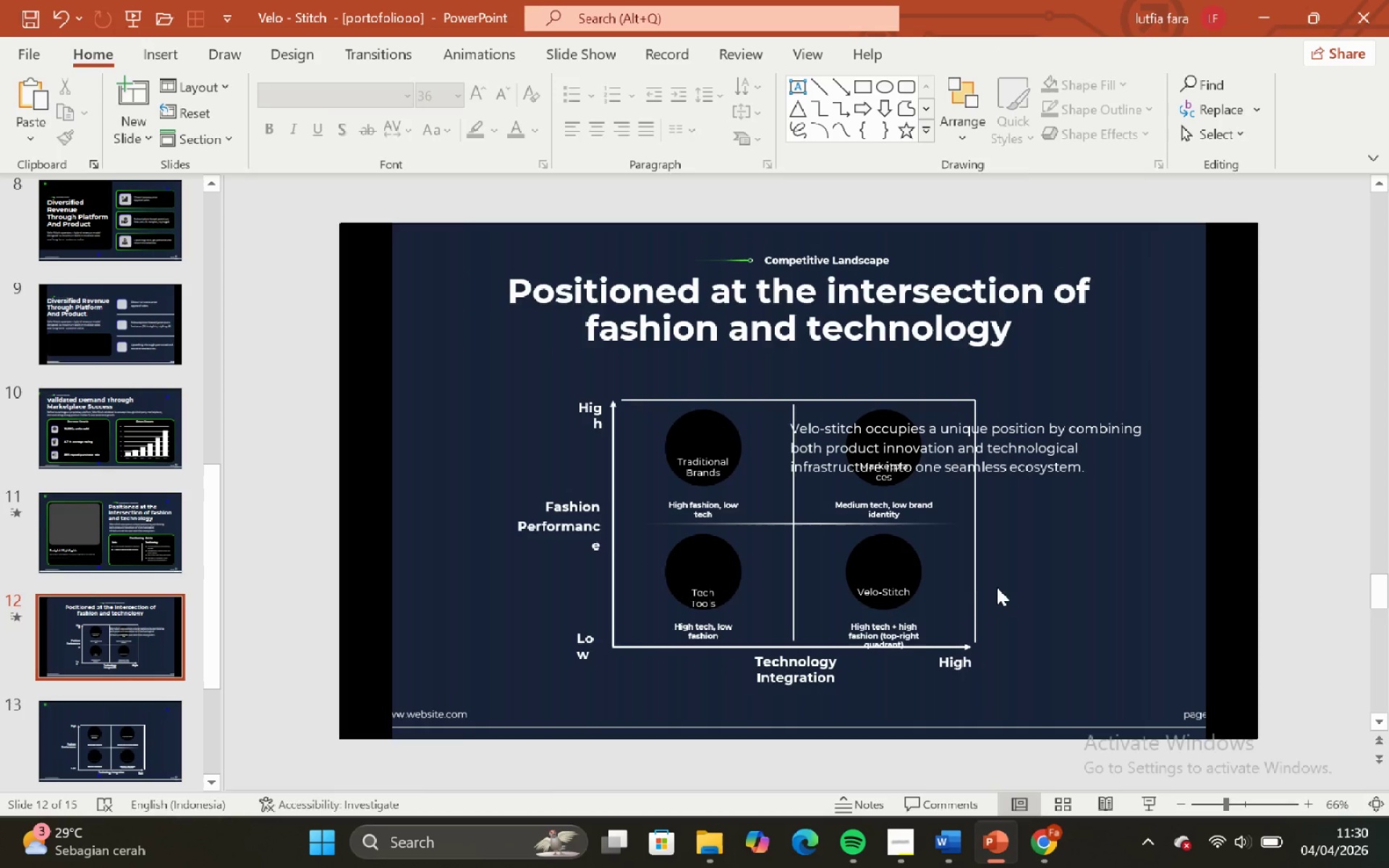 
left_click([969, 595])
 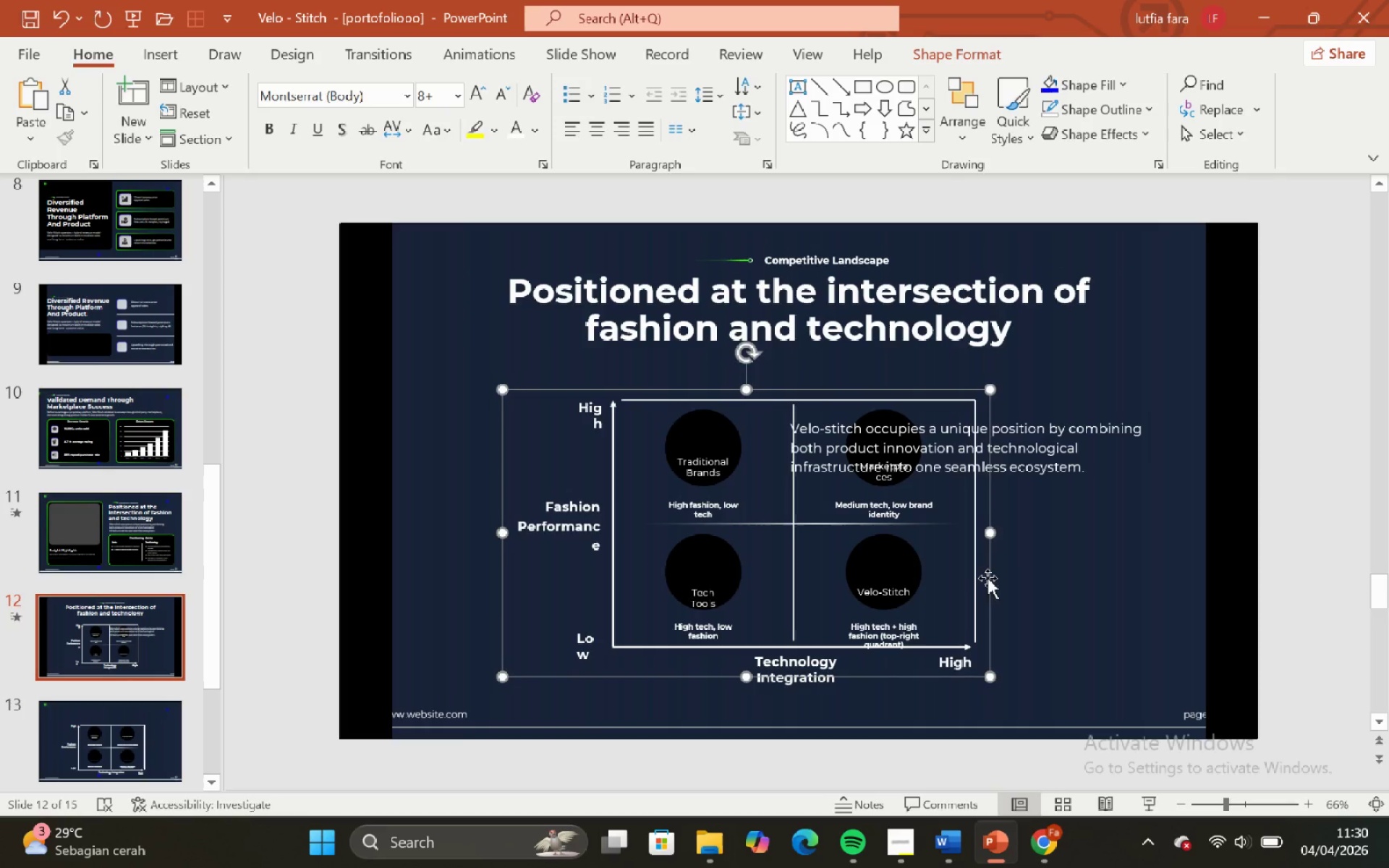 
left_click_drag(start_coordinate=[987, 578], to_coordinate=[852, 580])
 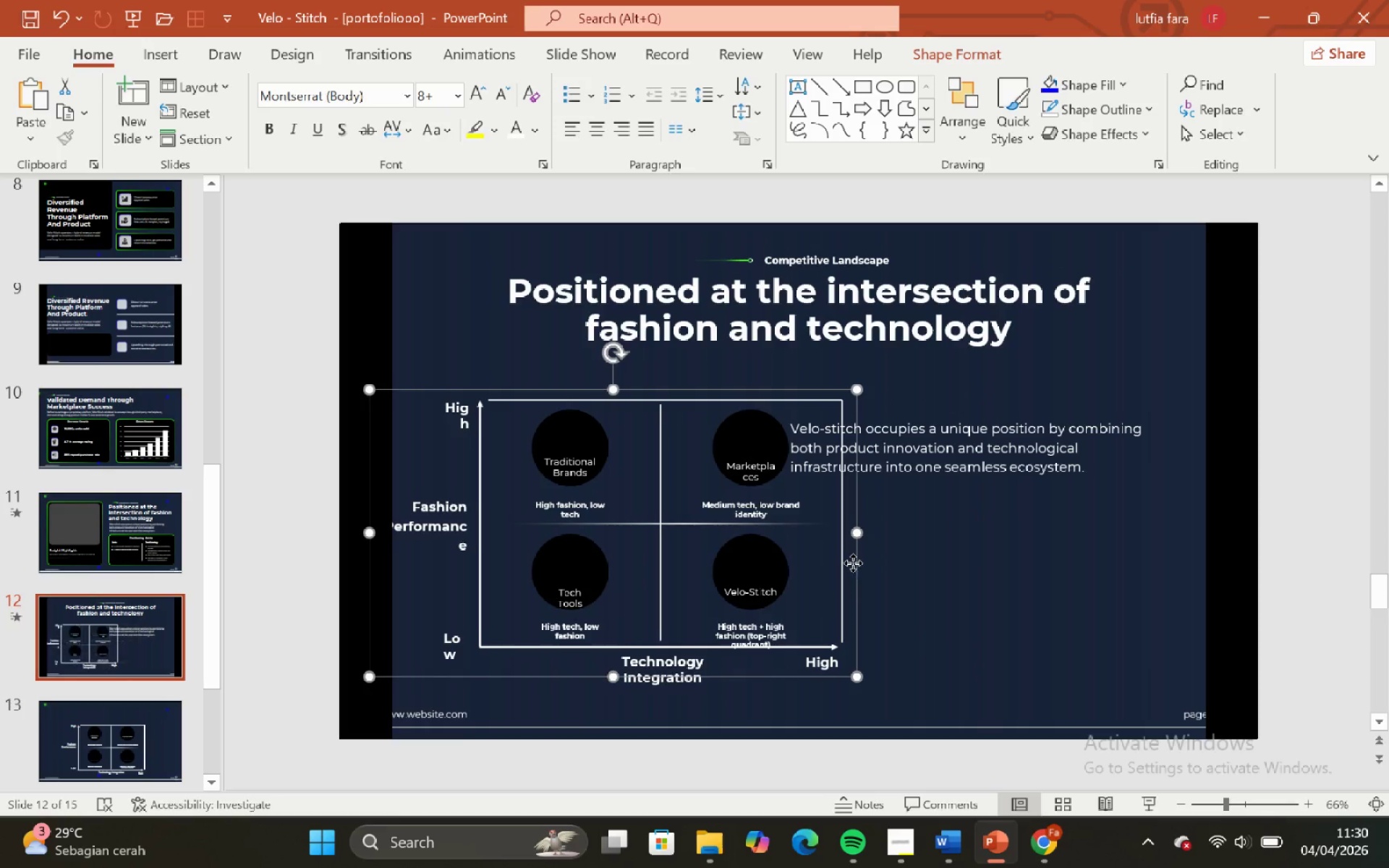 
hold_key(key=ShiftLeft, duration=0.67)
 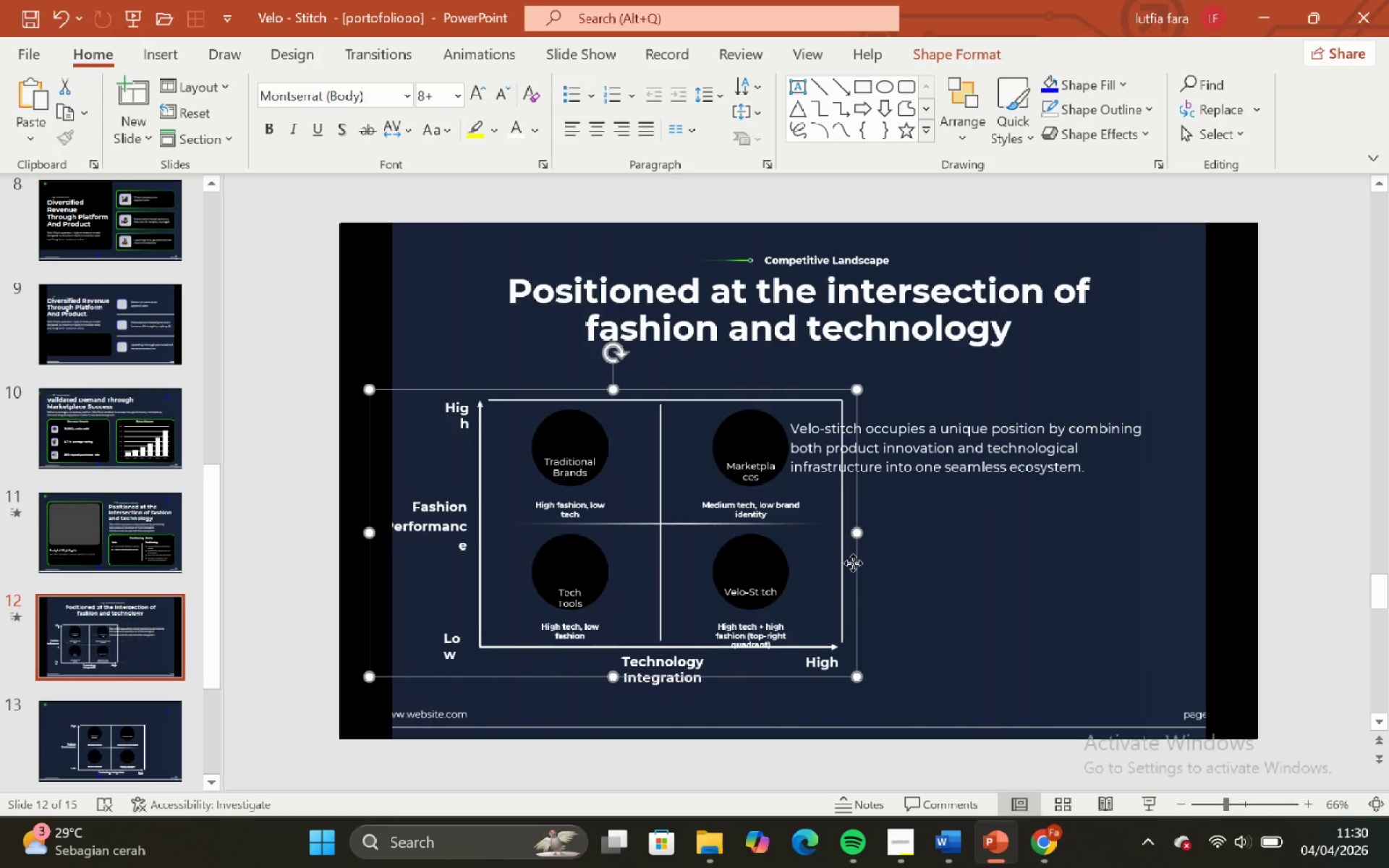 
left_click_drag(start_coordinate=[853, 563], to_coordinate=[854, 605])
 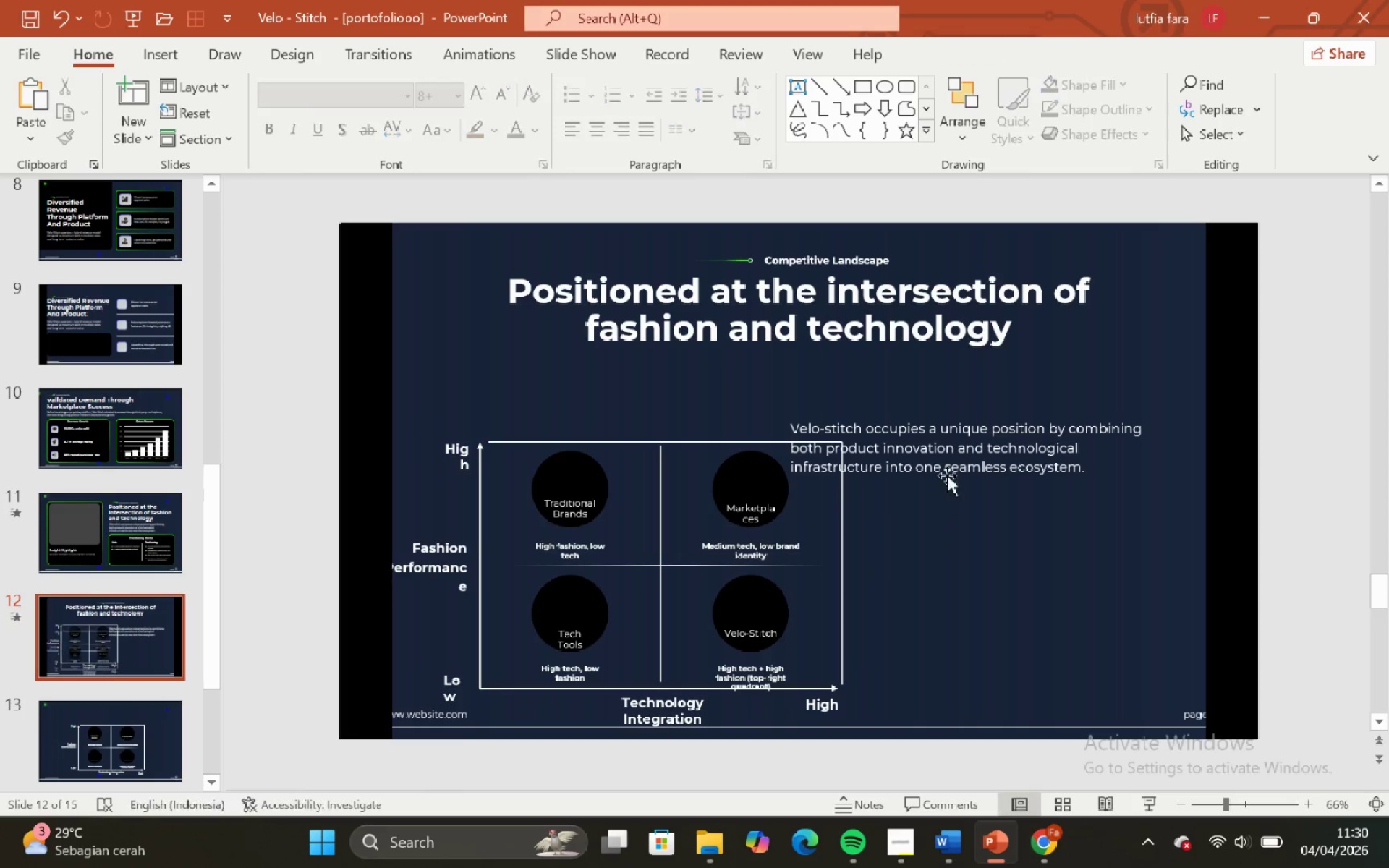 
hold_key(key=ShiftLeft, duration=0.44)
 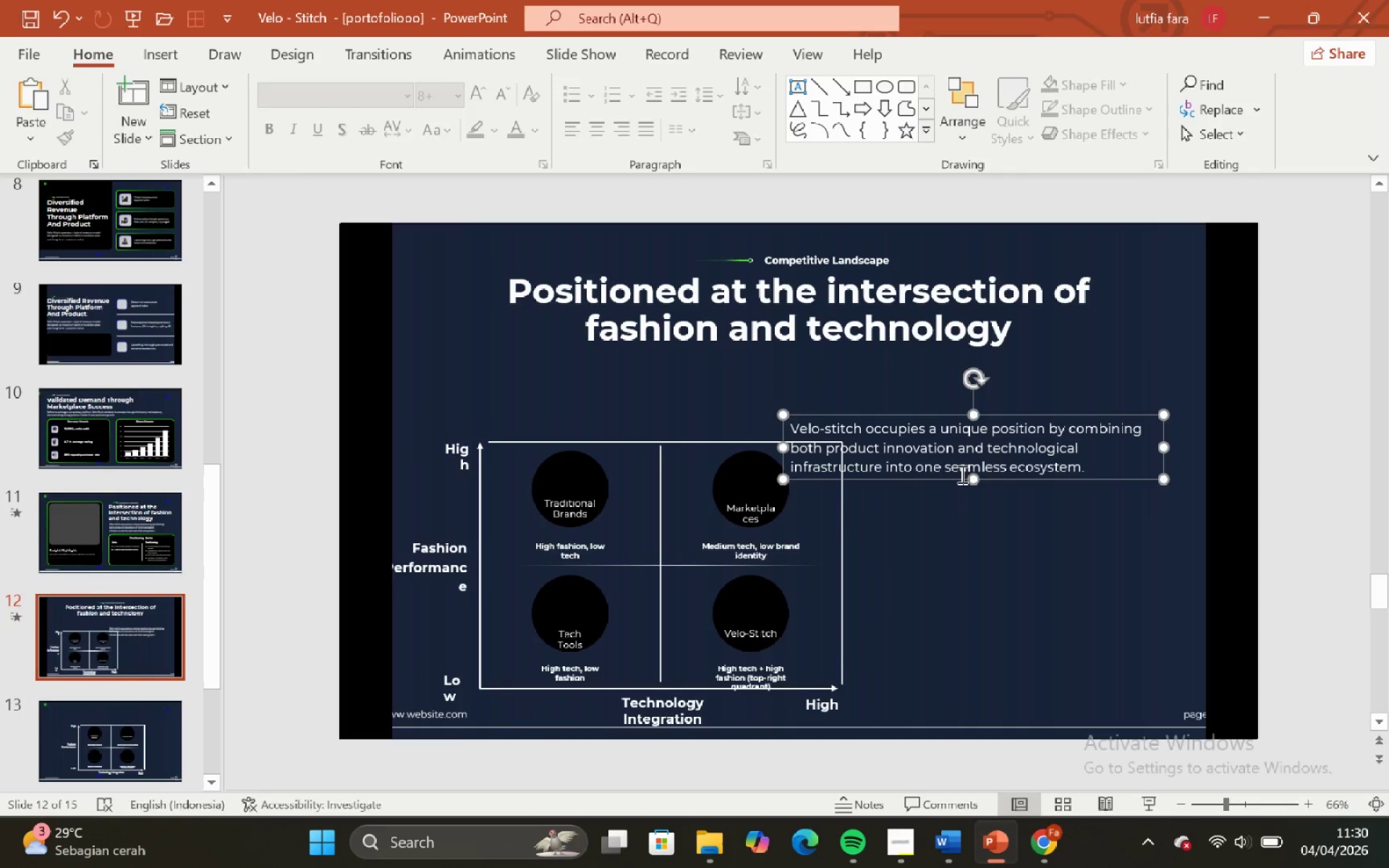 
double_click([948, 475])
 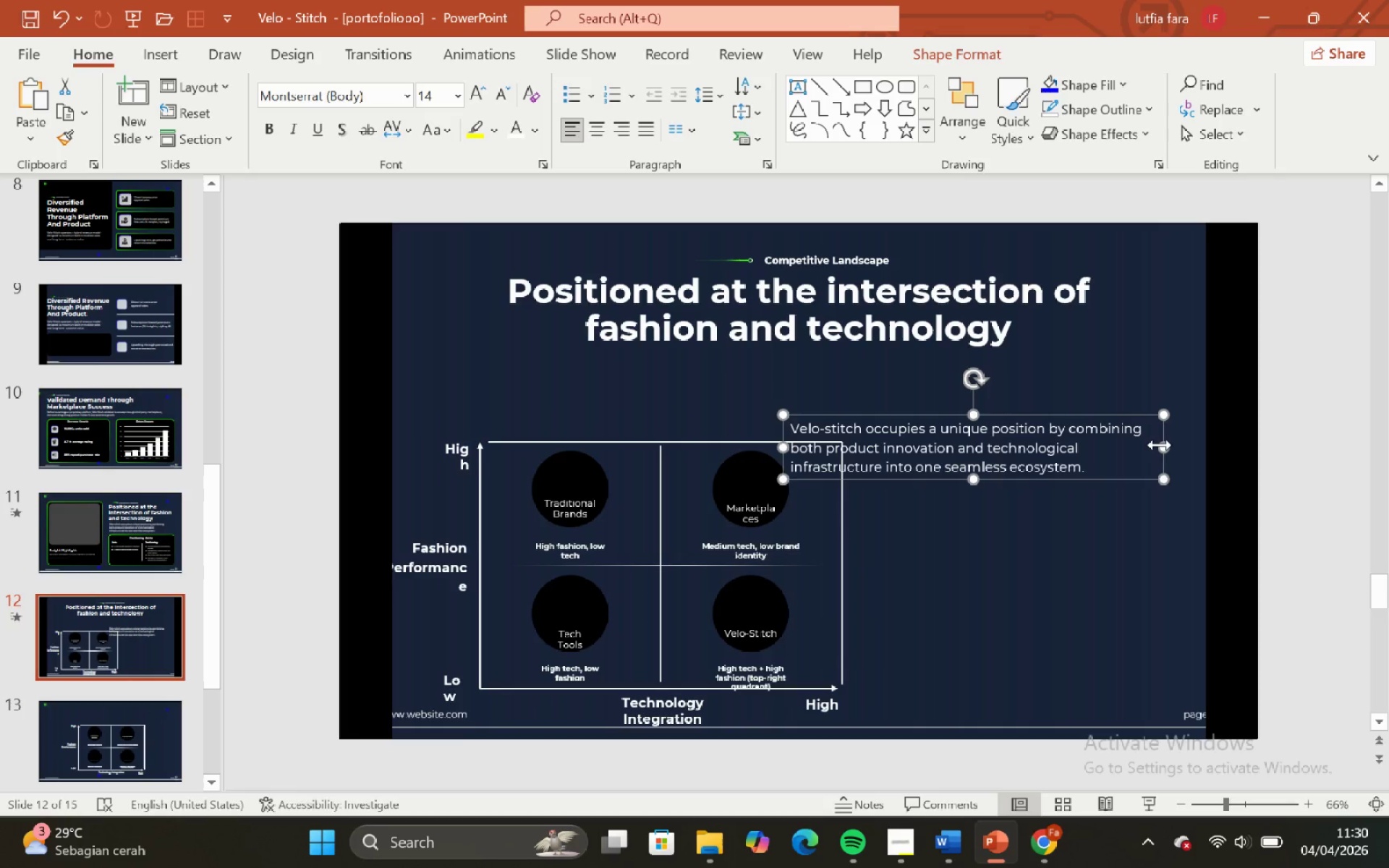 
left_click_drag(start_coordinate=[1160, 445], to_coordinate=[1317, 461])
 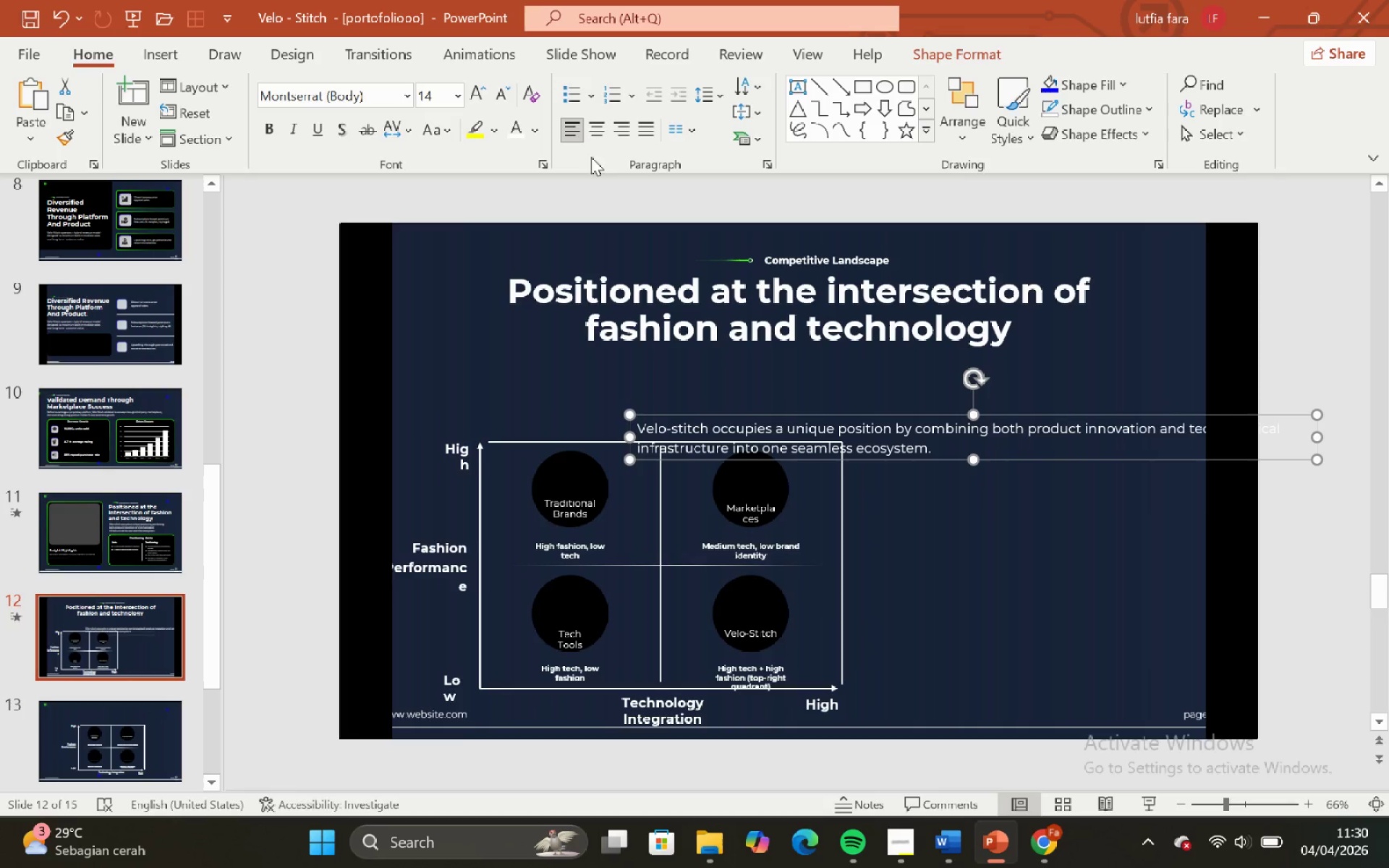 
hold_key(key=ShiftLeft, duration=1.45)
 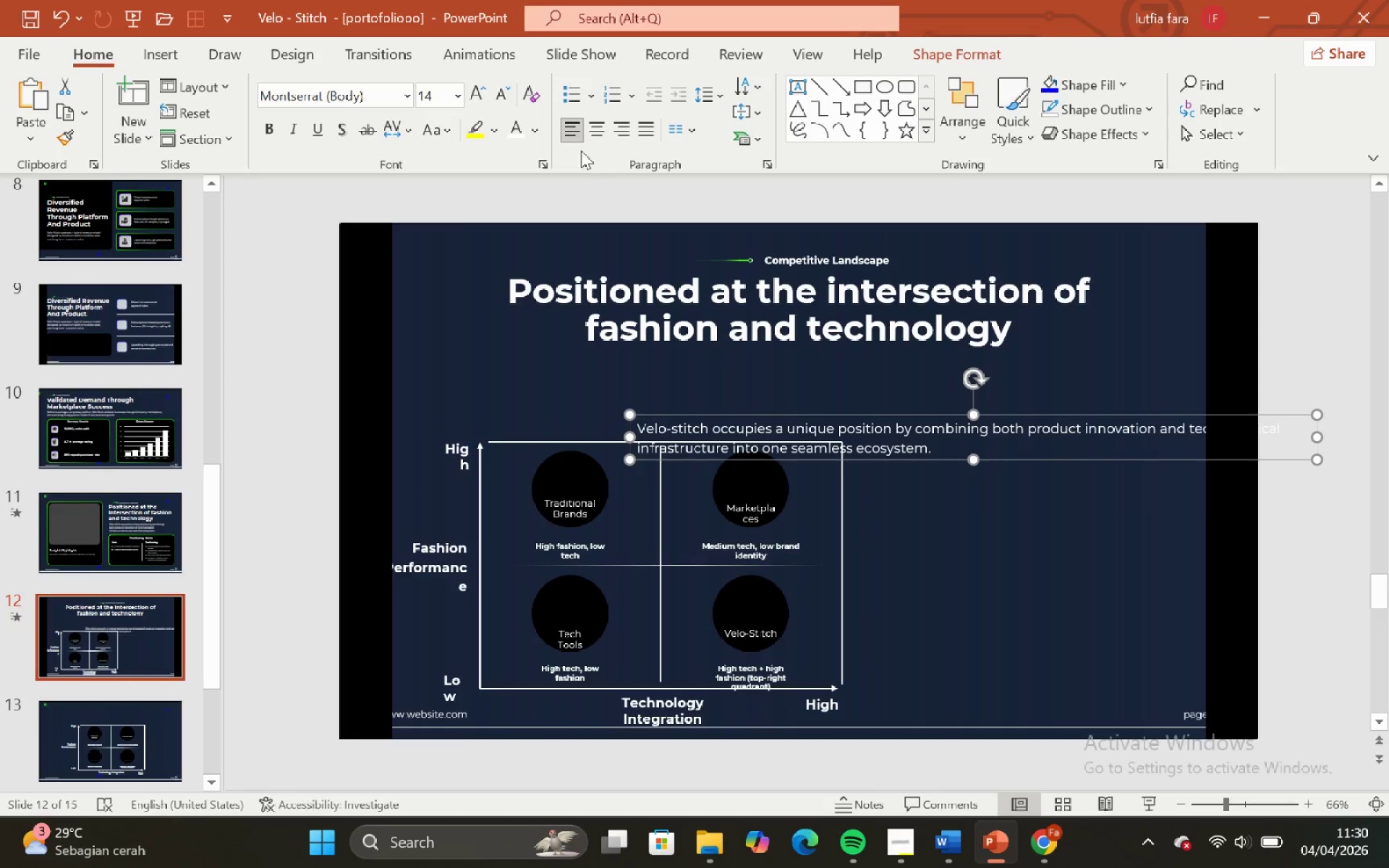 
hold_key(key=ControlLeft, duration=1.38)
 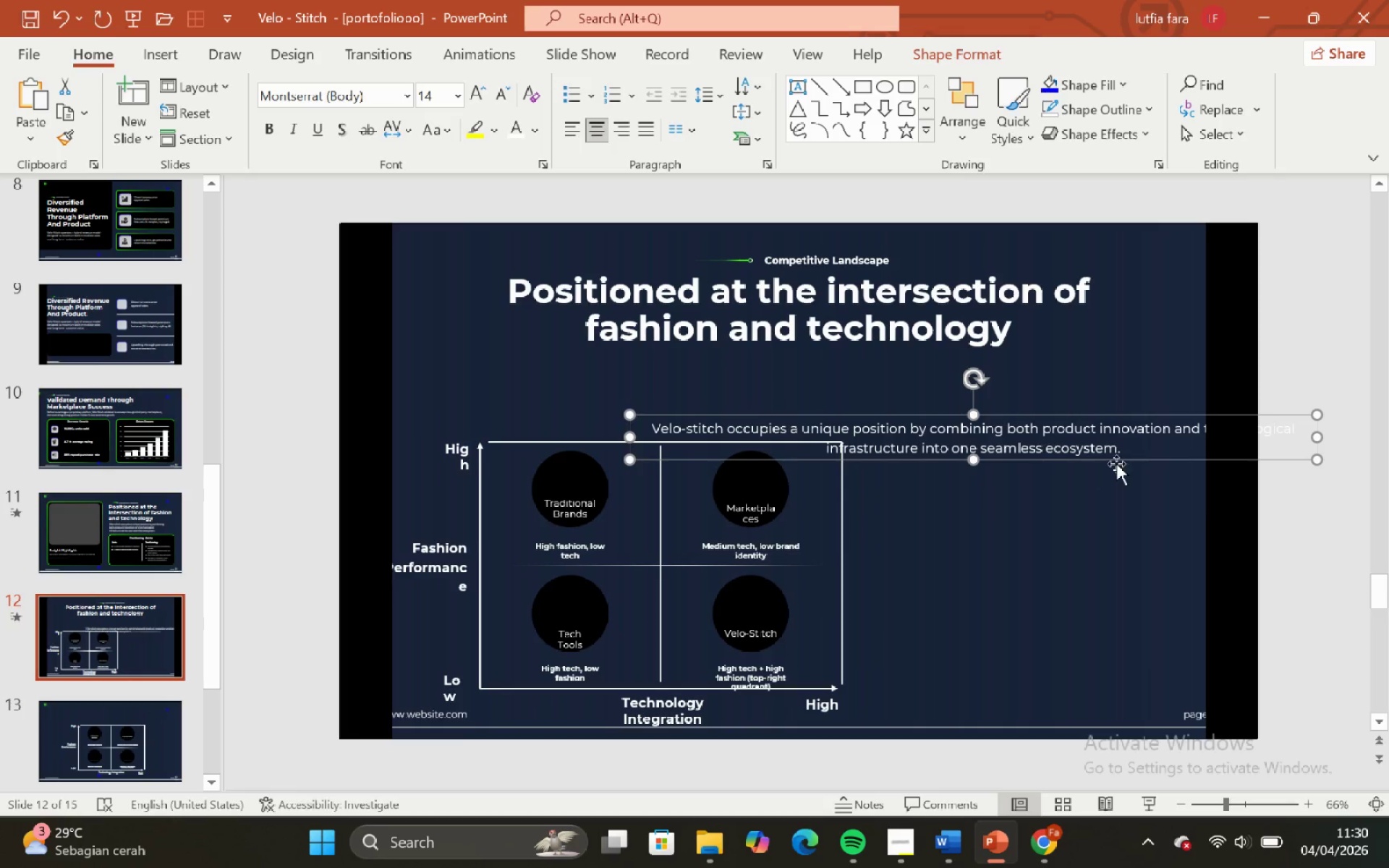 
left_click_drag(start_coordinate=[1121, 463], to_coordinate=[920, 408])
 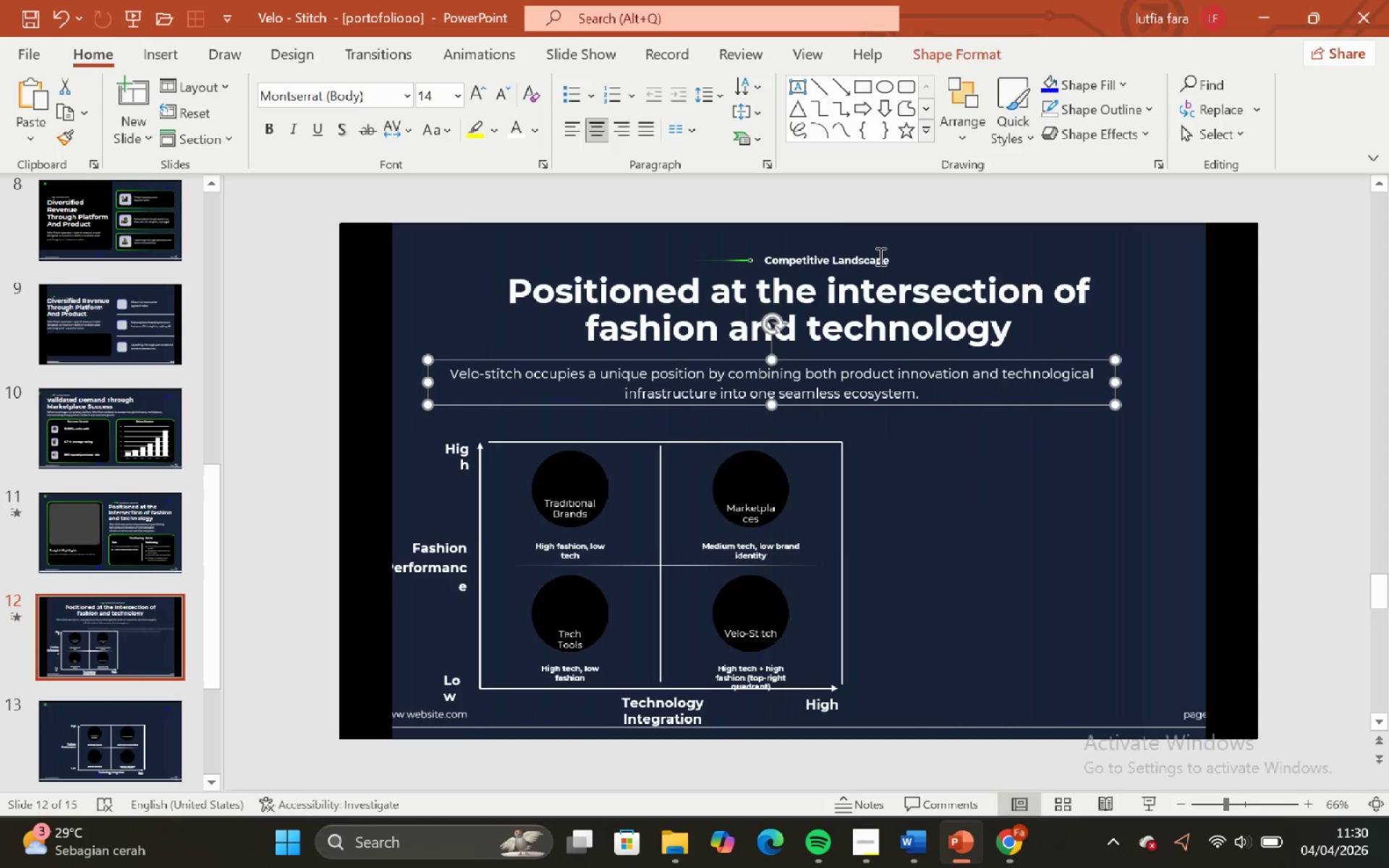 
left_click([879, 256])
 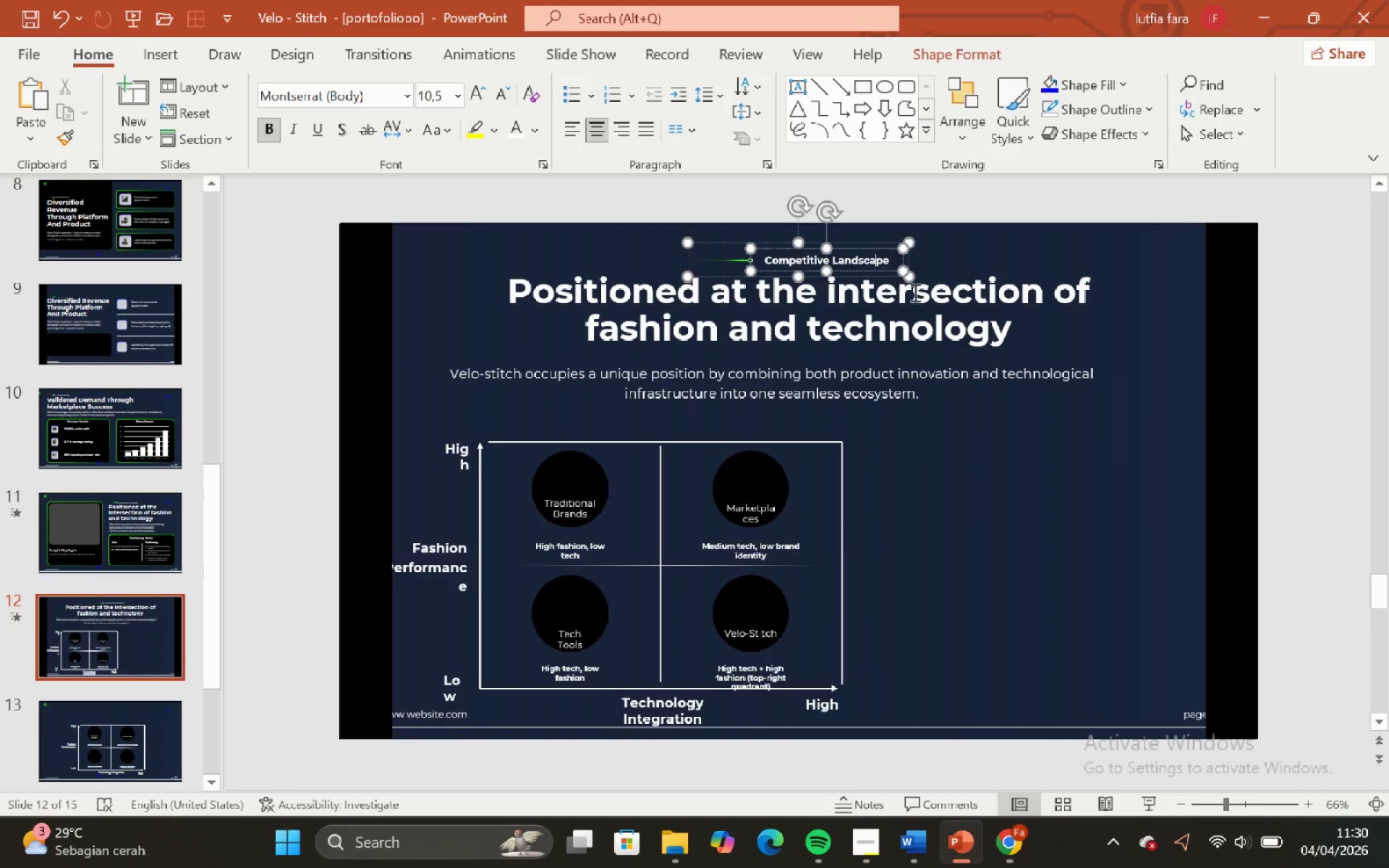 
hold_key(key=ShiftLeft, duration=0.53)
double_click([921, 297])
 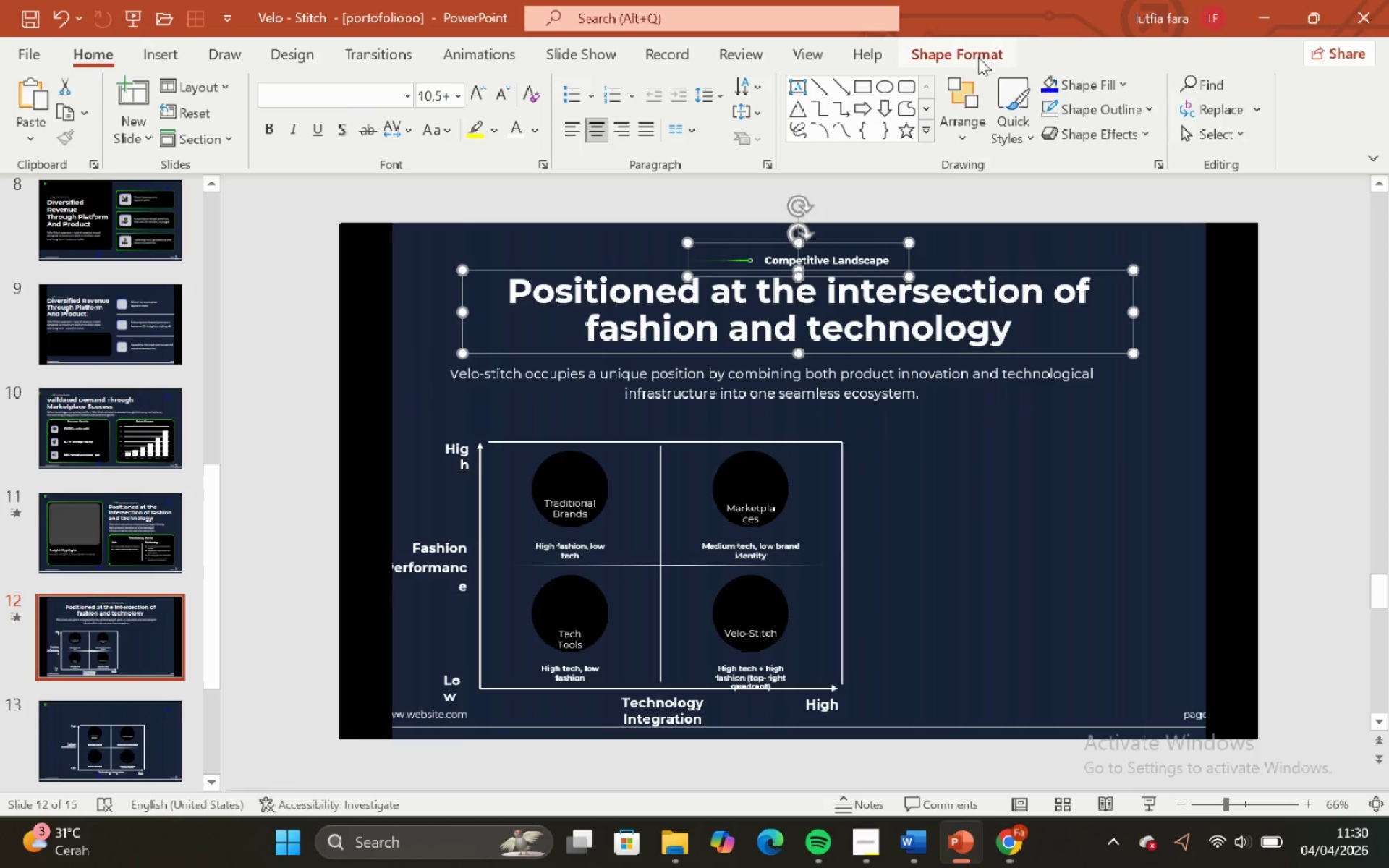 
left_click_drag(start_coordinate=[974, 51], to_coordinate=[1144, 88])
 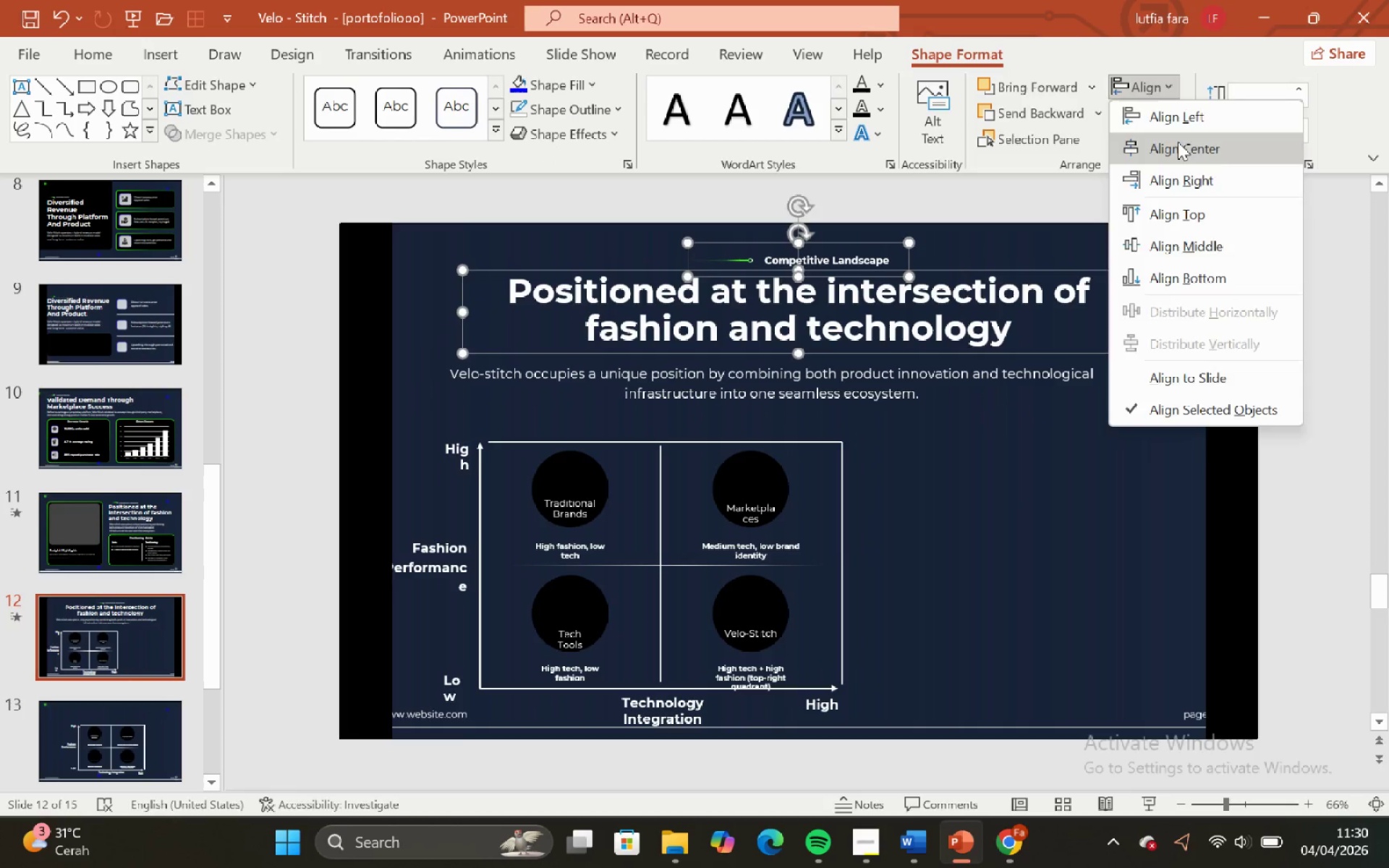 
left_click([1144, 88])
 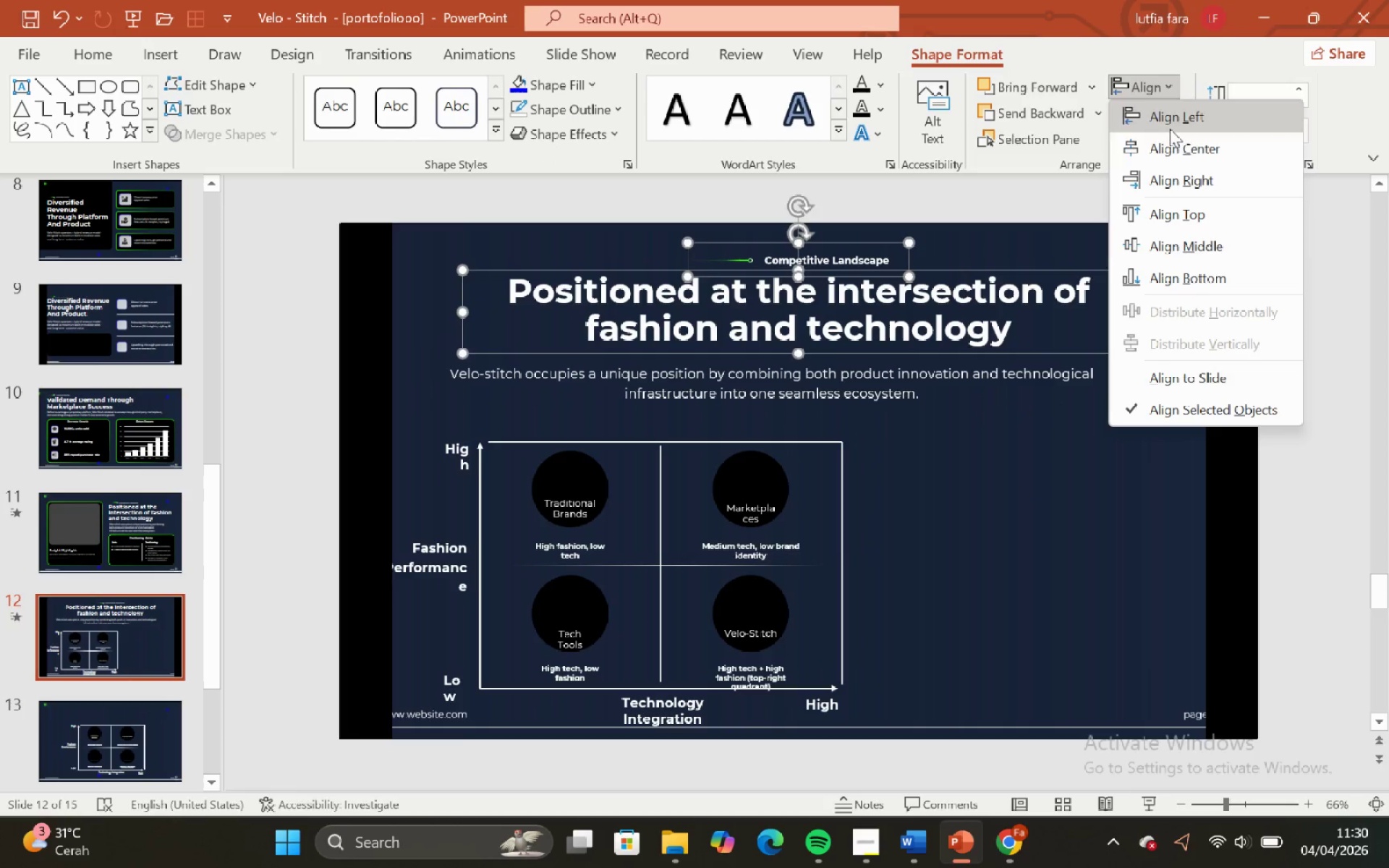 
left_click([1178, 142])
 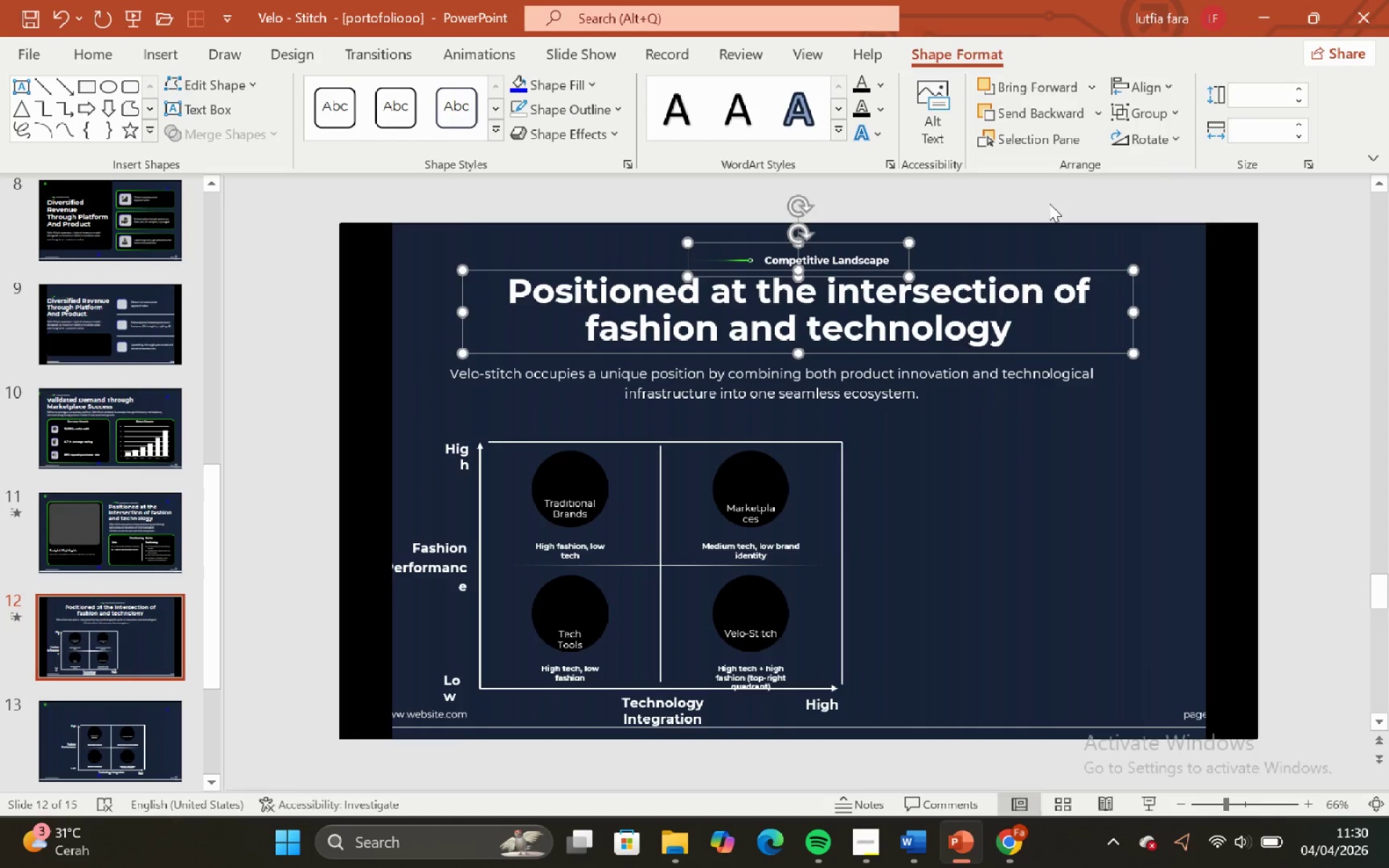 
left_click([1049, 203])
 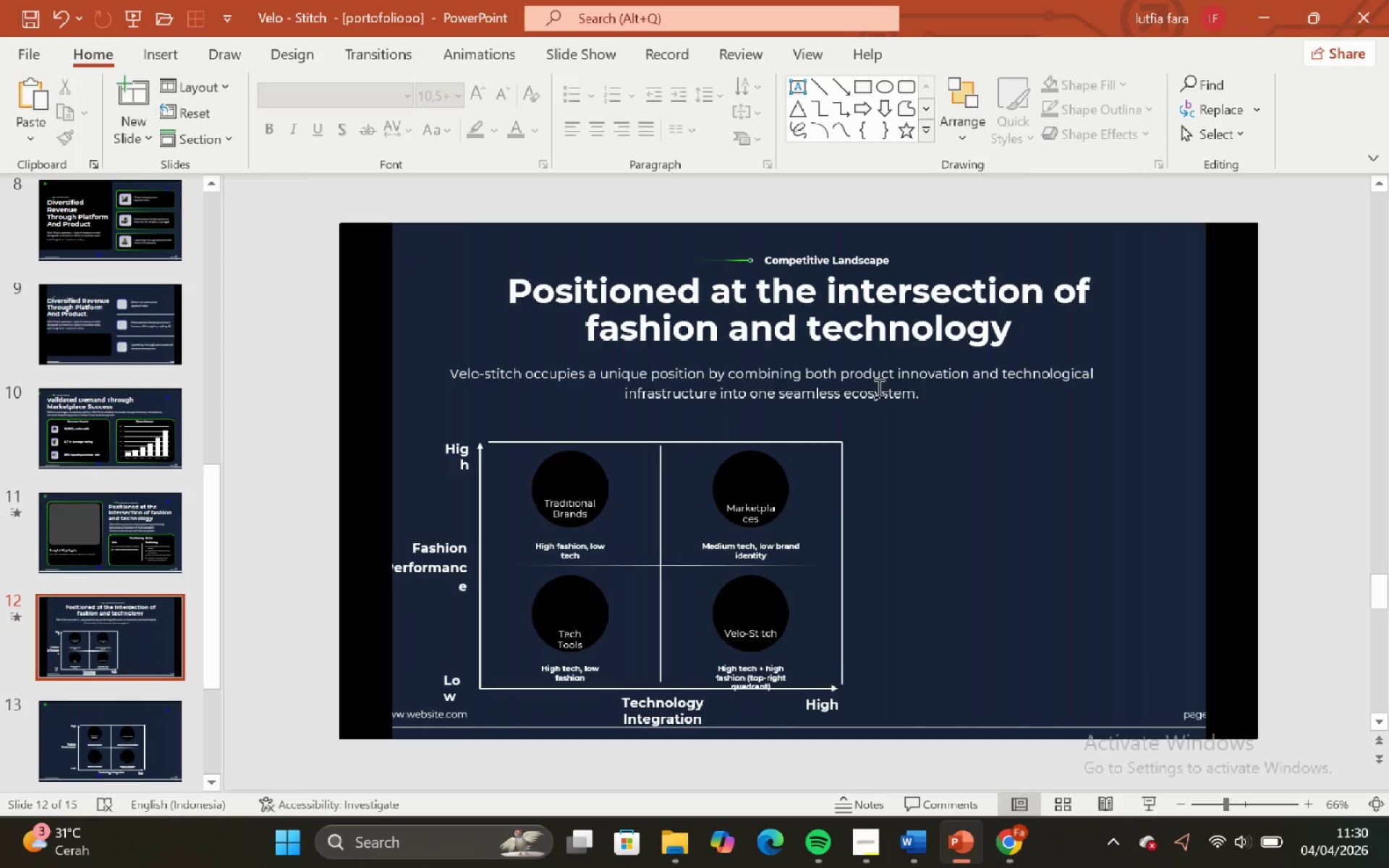 
left_click([925, 405])
 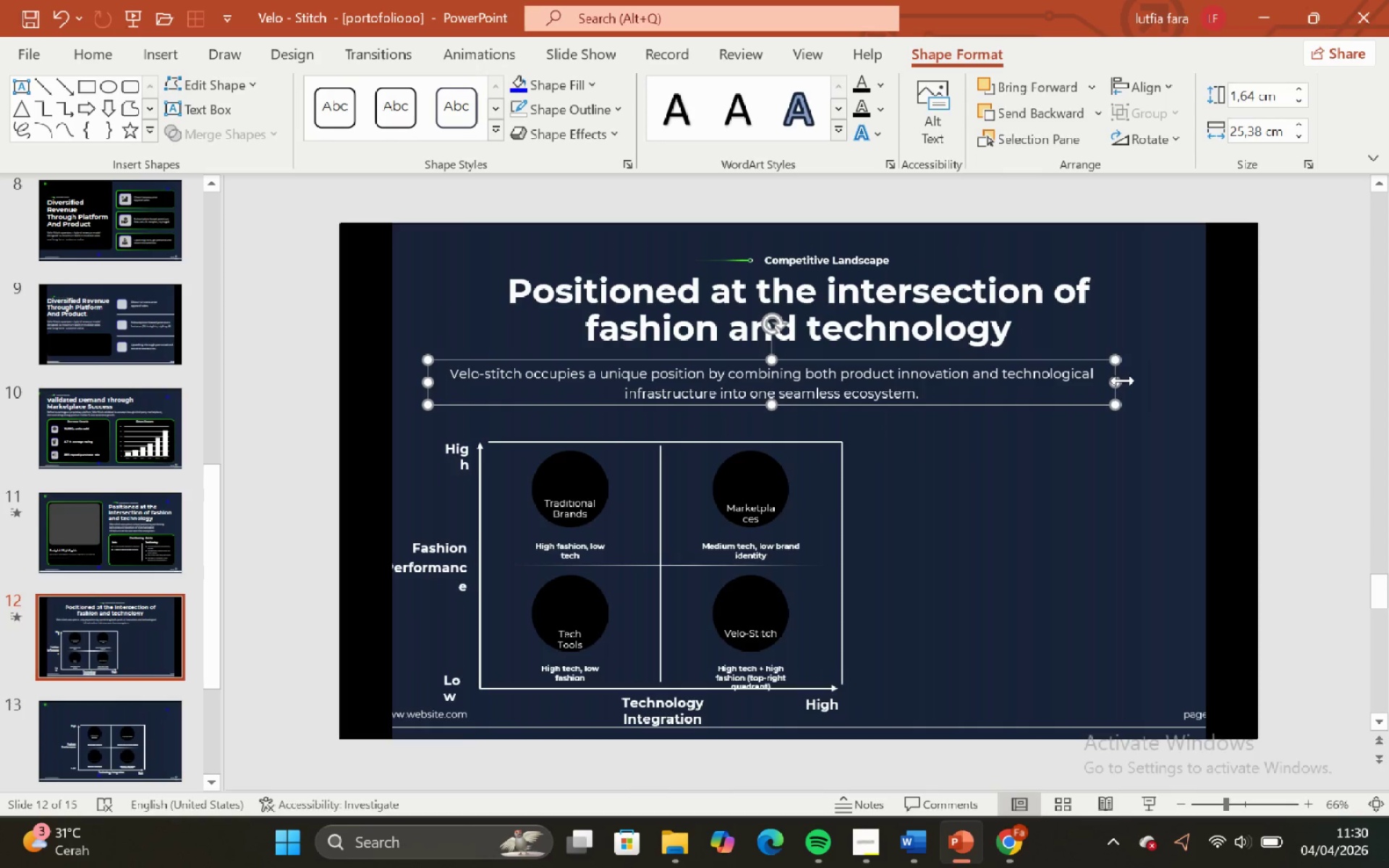 
hold_key(key=ShiftLeft, duration=1.51)
hold_key(key=ControlLeft, duration=1.49)
left_click_drag(start_coordinate=[1118, 380], to_coordinate=[1240, 386])
 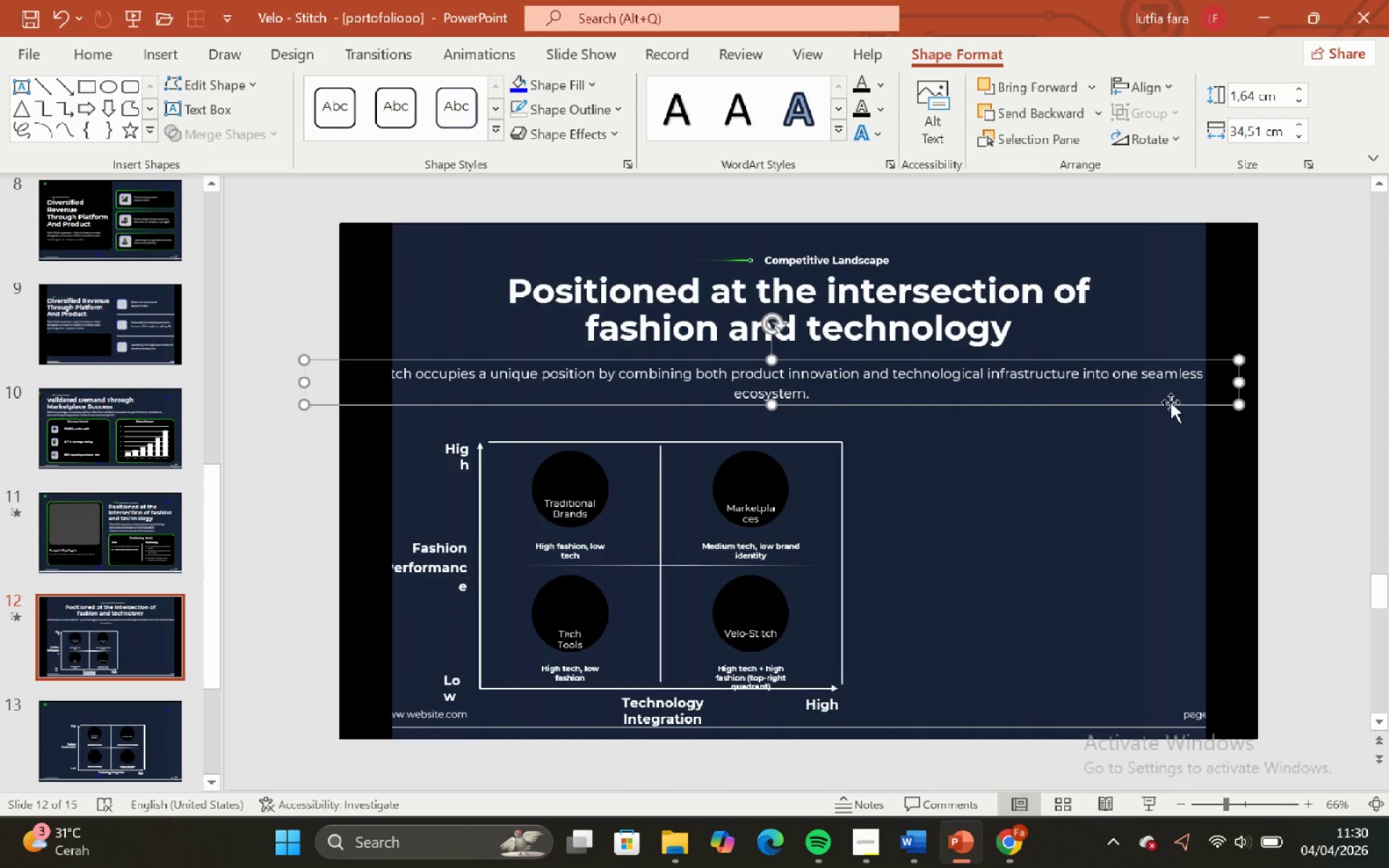 
hold_key(key=ShiftLeft, duration=0.61)
left_click_drag(start_coordinate=[1171, 402], to_coordinate=[1192, 401])
 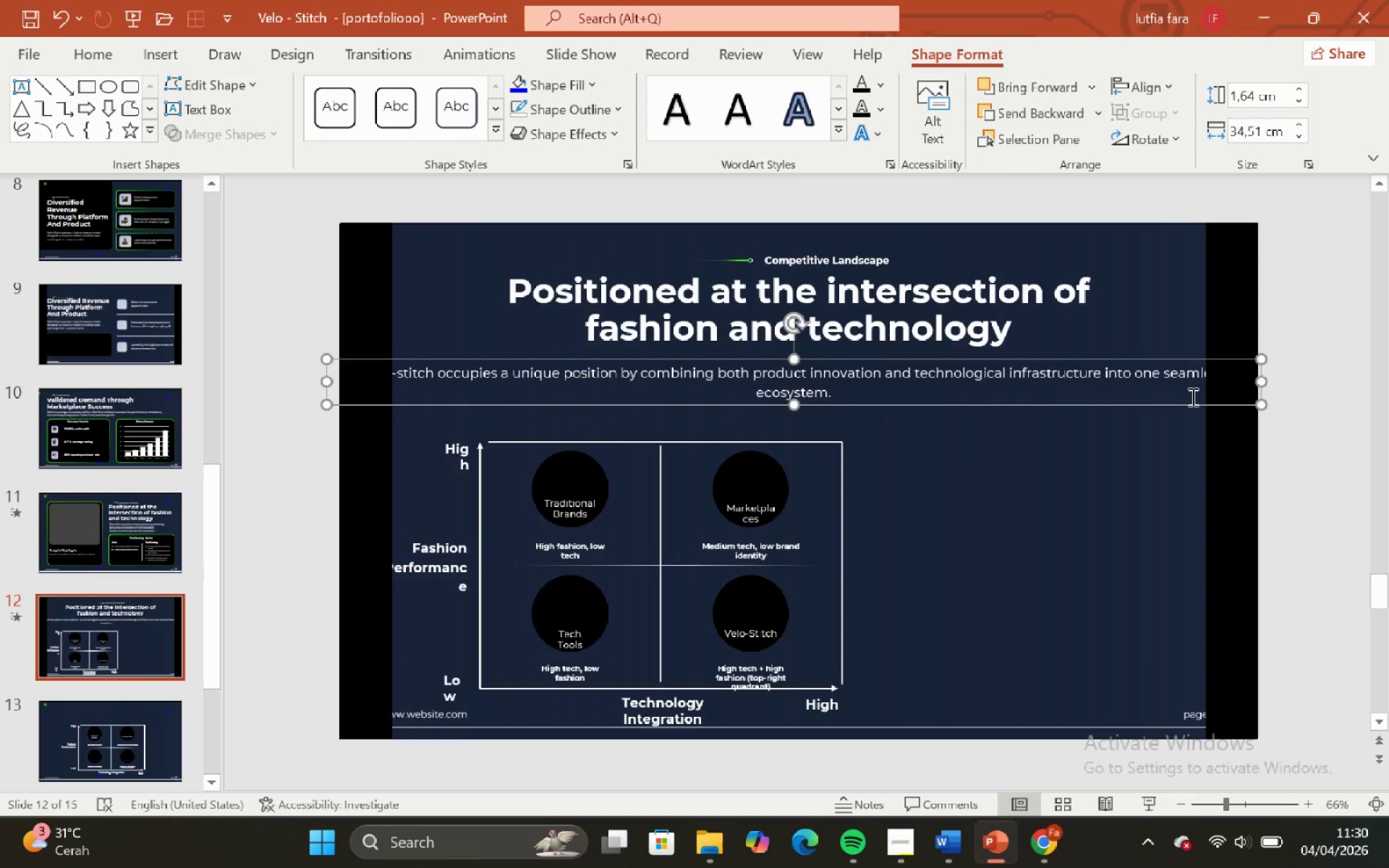 
hold_key(key=ControlLeft, duration=1.97)
hold_key(key=ShiftLeft, duration=1.27)
left_click_drag(start_coordinate=[1262, 379], to_coordinate=[1214, 381])
 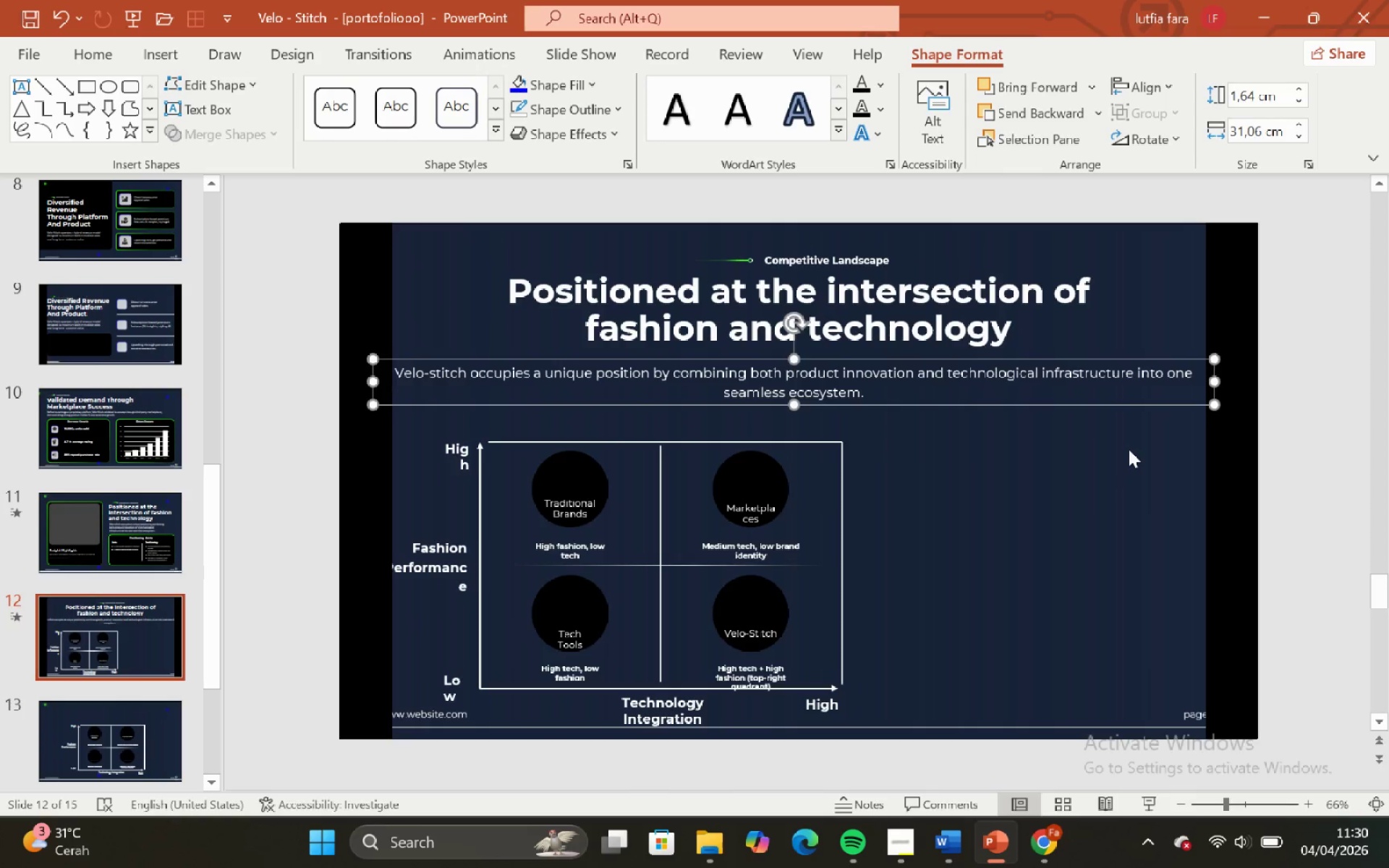 
left_click([1129, 449])
 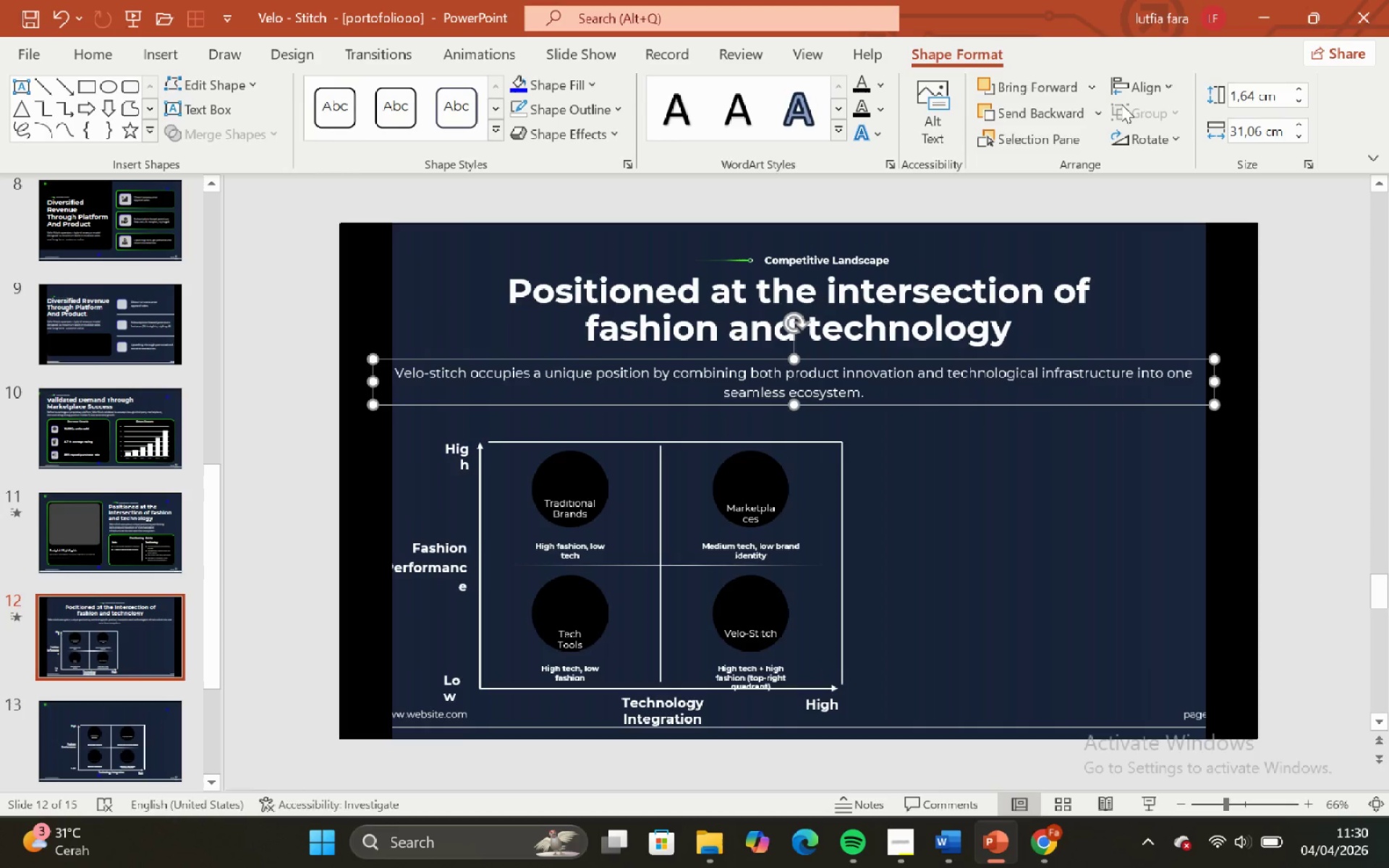 
left_click_drag(start_coordinate=[1142, 80], to_coordinate=[1144, 83])
 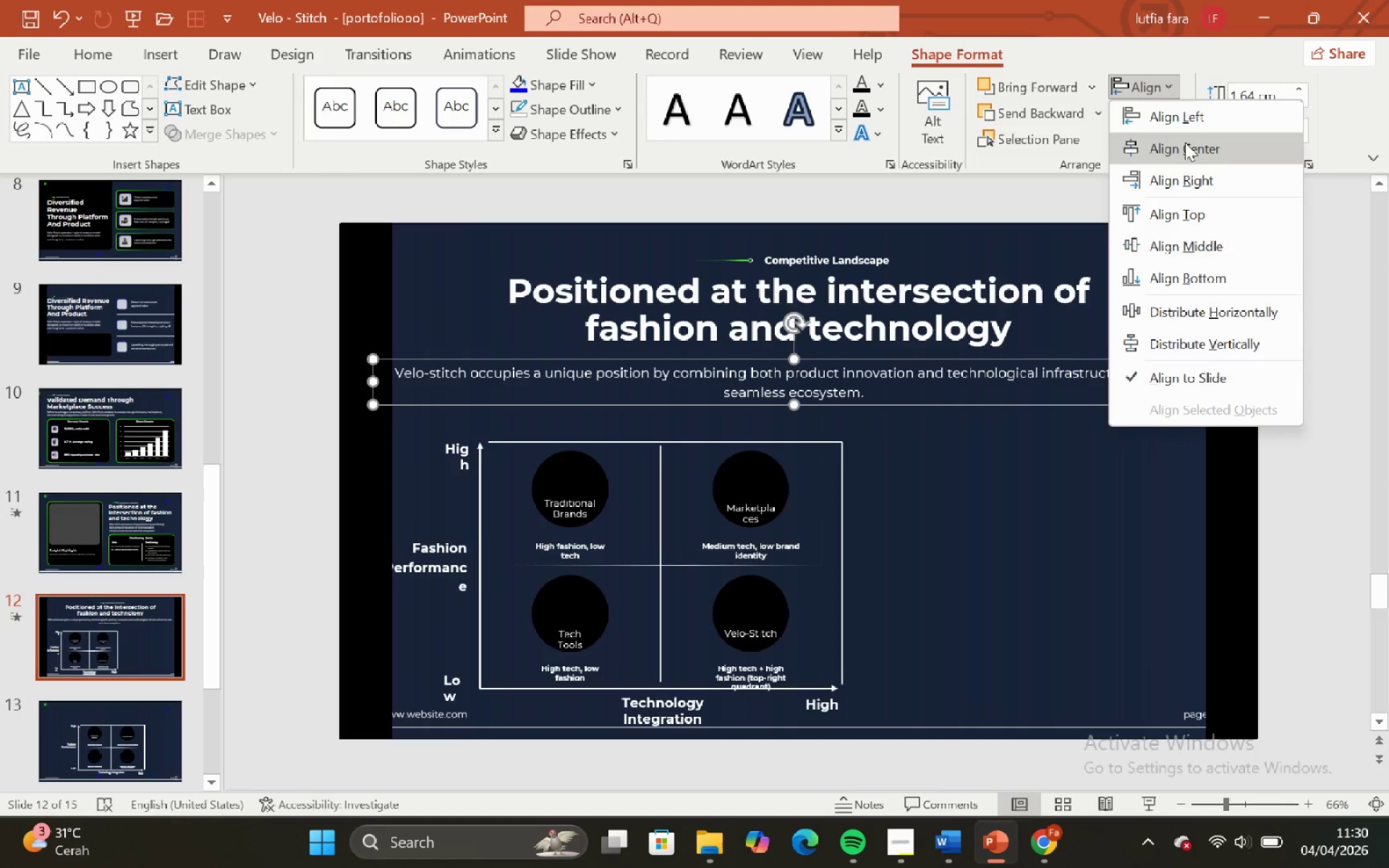 
left_click([1185, 142])
 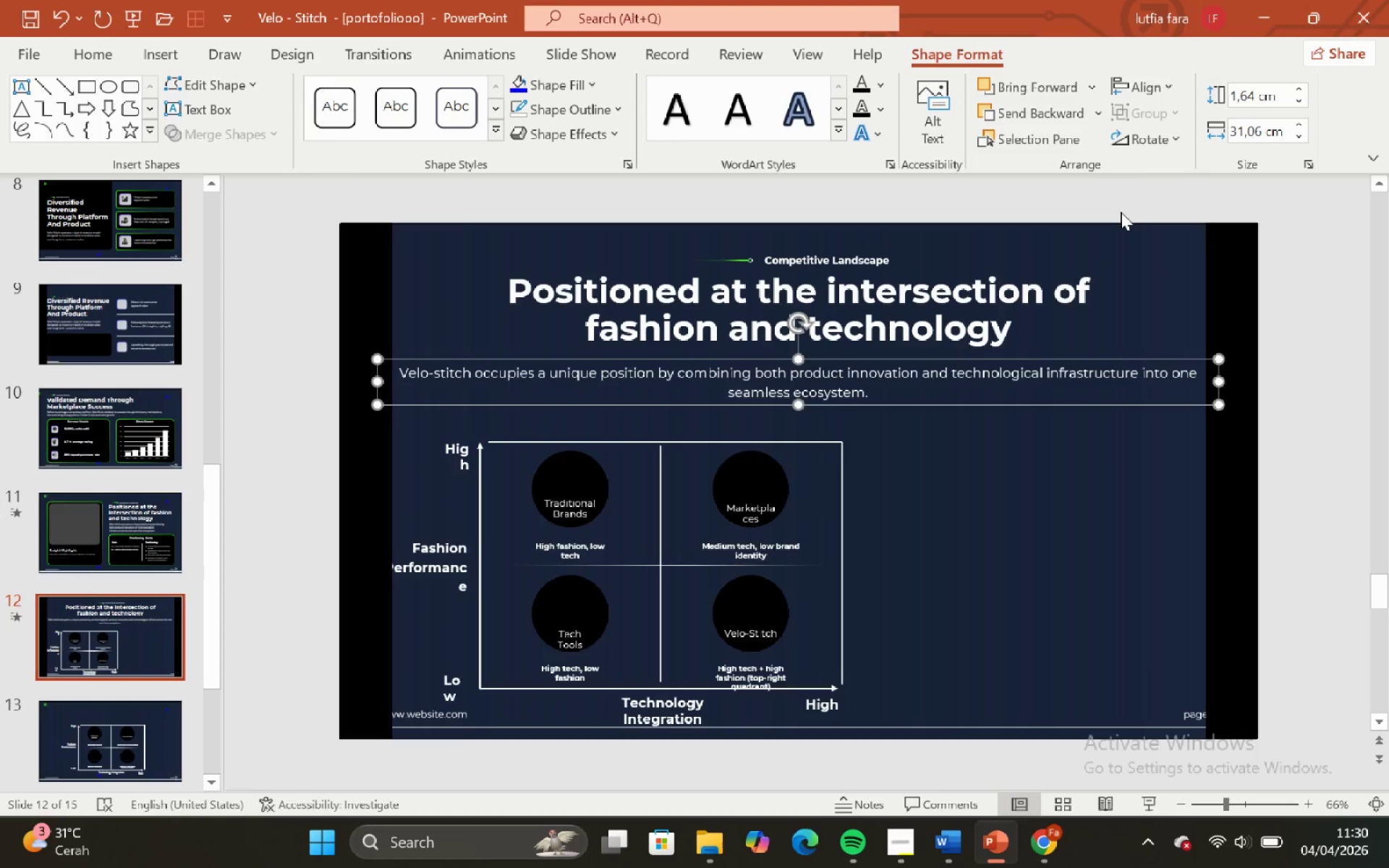 
left_click([1121, 212])
 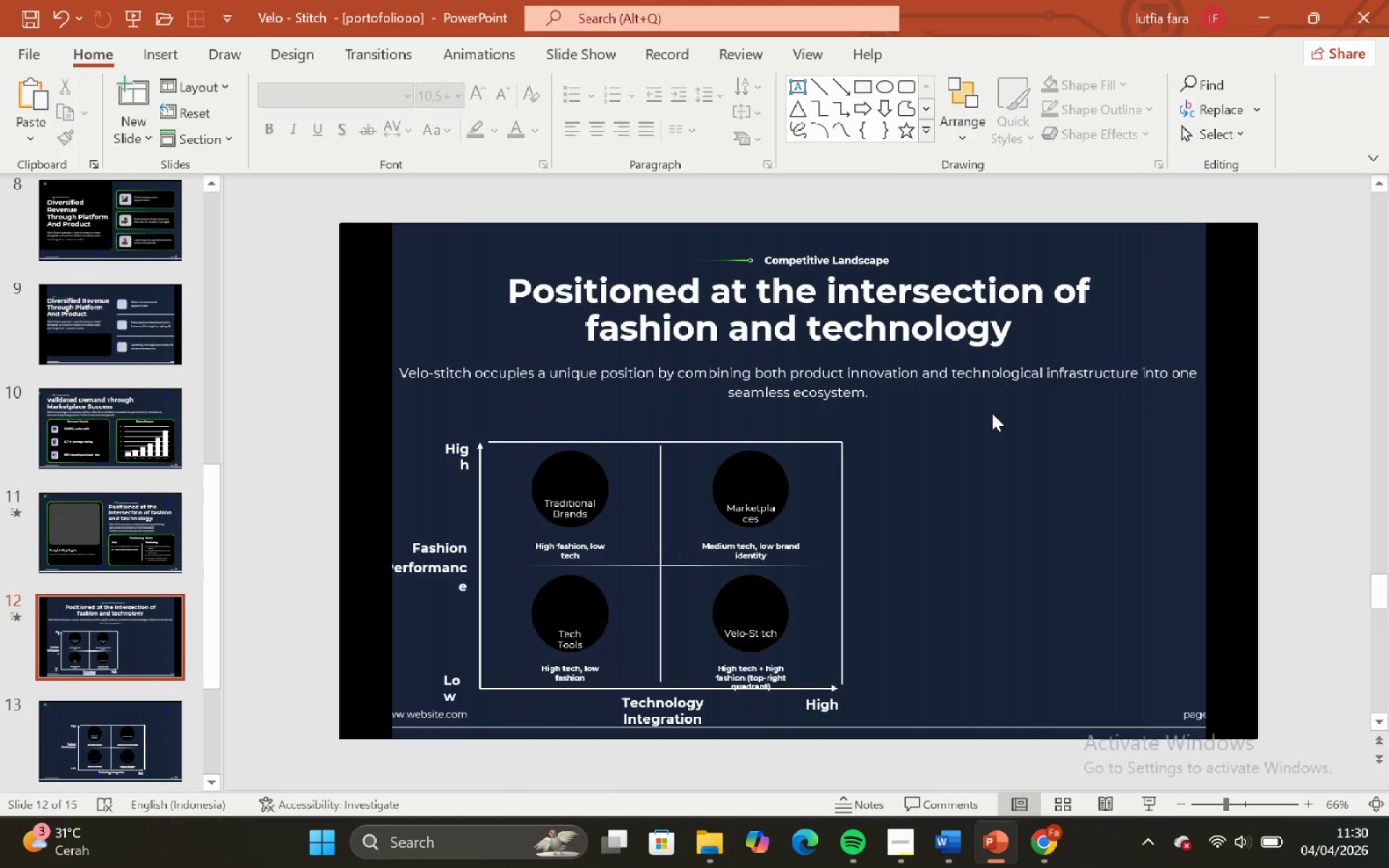 
left_click([992, 413])
 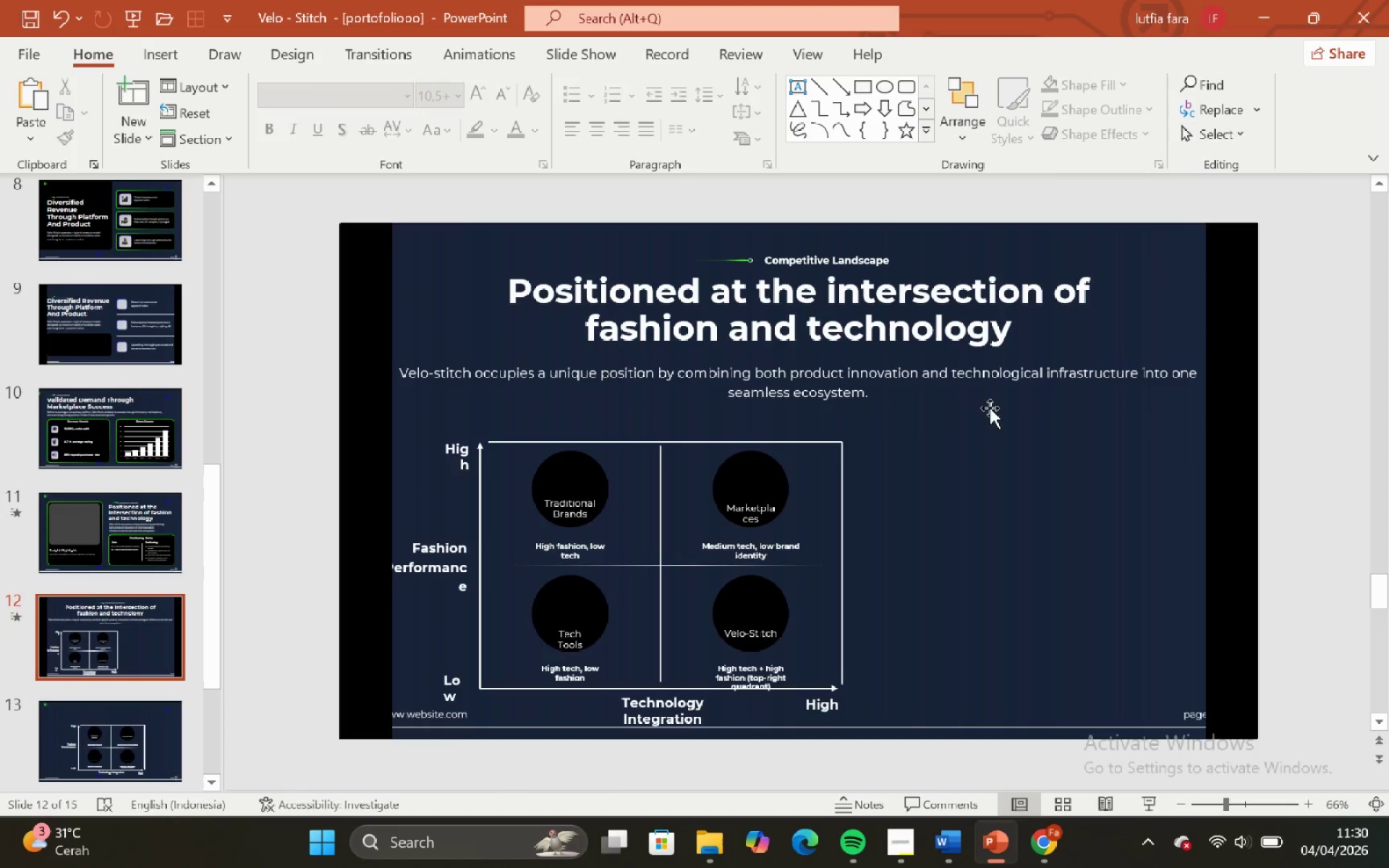 
left_click_drag(start_coordinate=[990, 408], to_coordinate=[987, 401])
 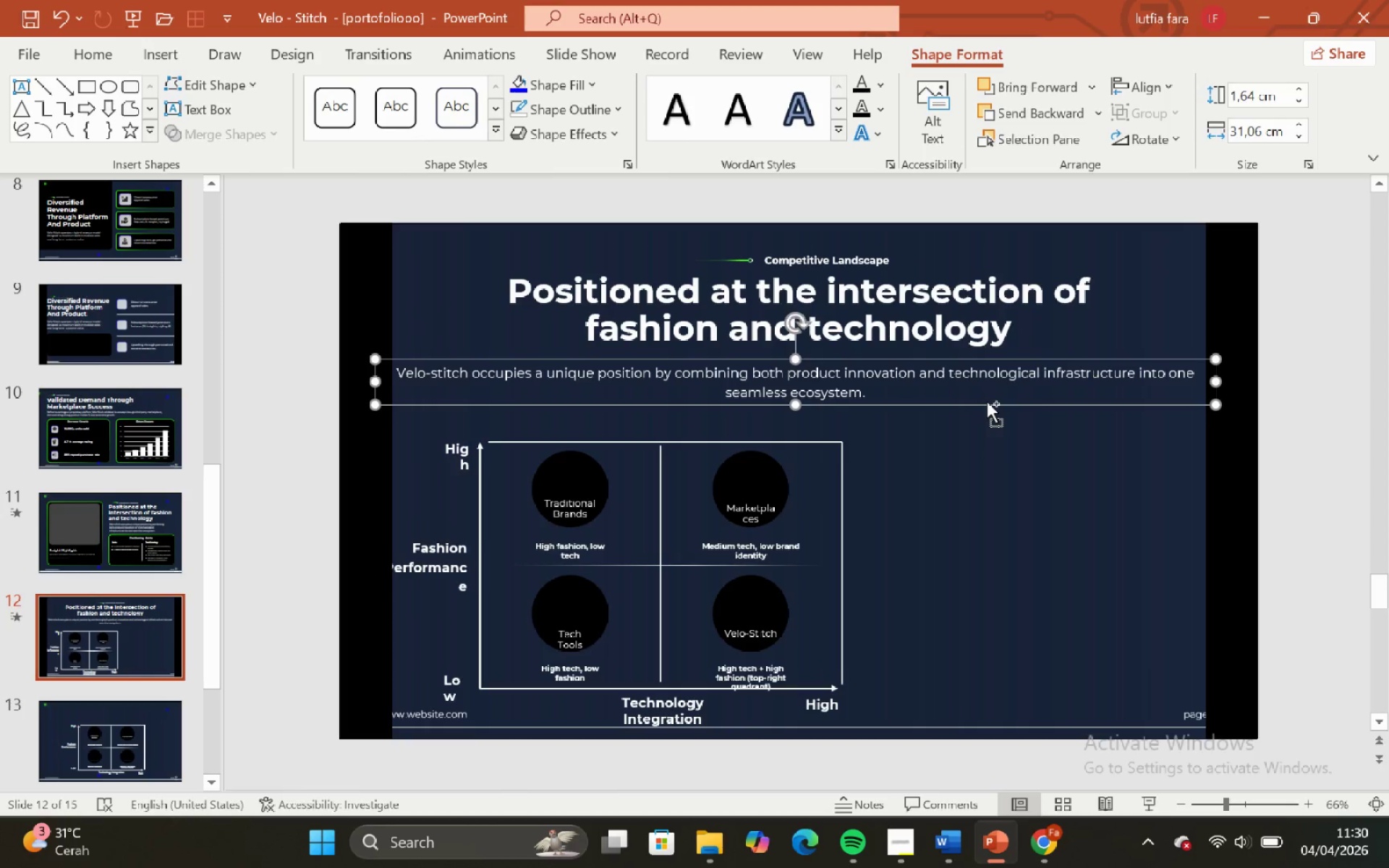 
hold_key(key=ShiftLeft, duration=0.84)
 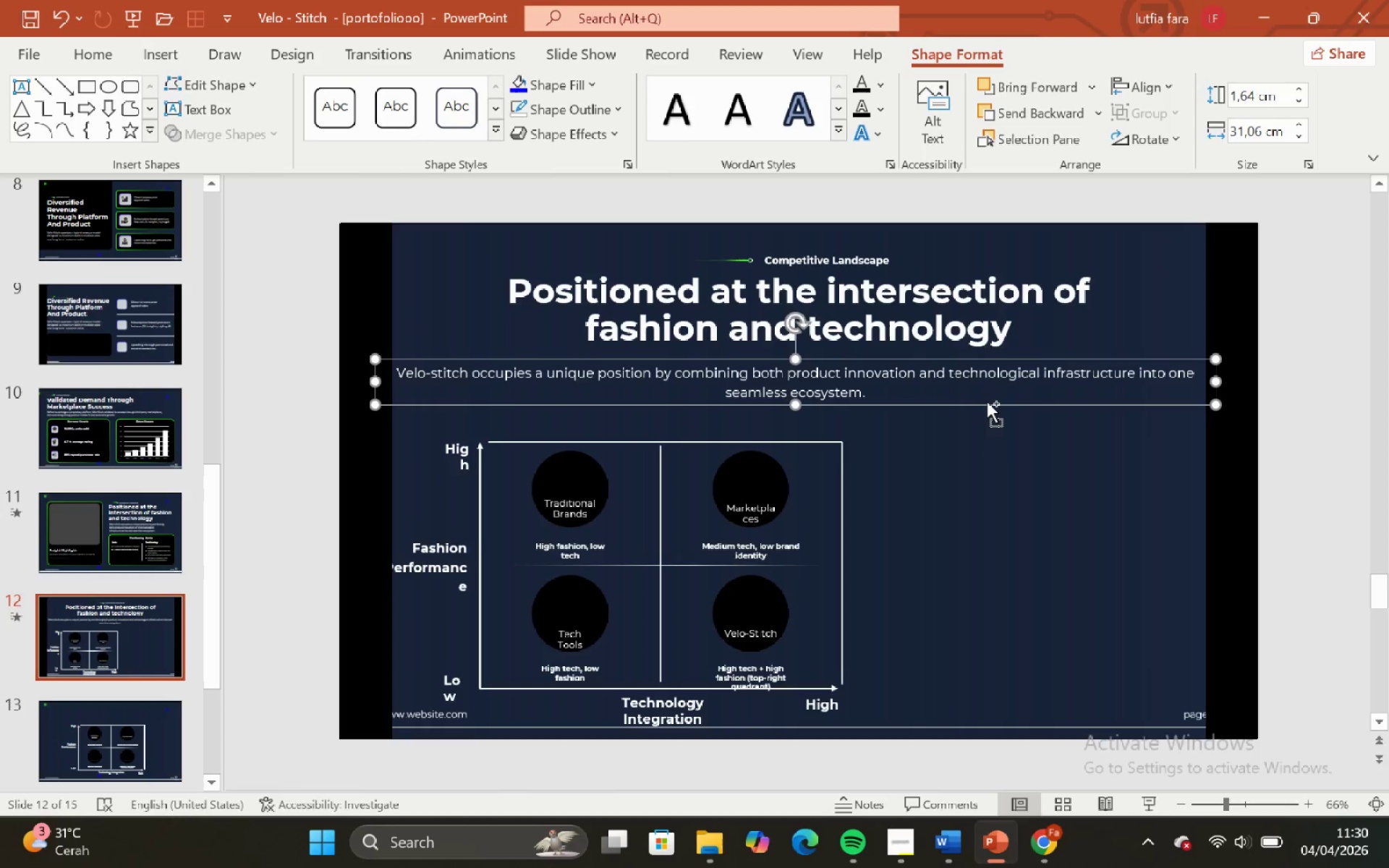 
key(Control+Z)
 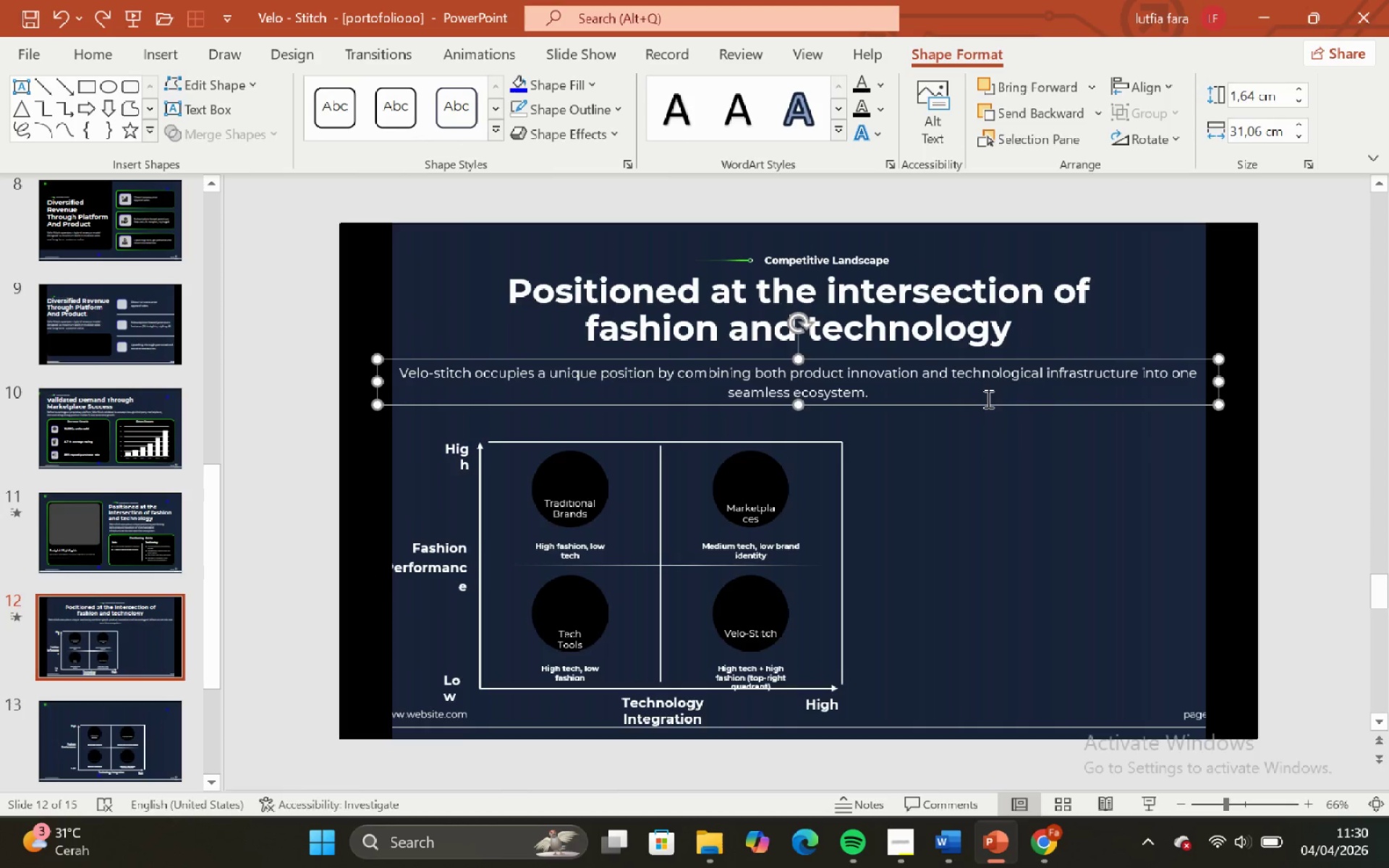 
key(ArrowUp)
 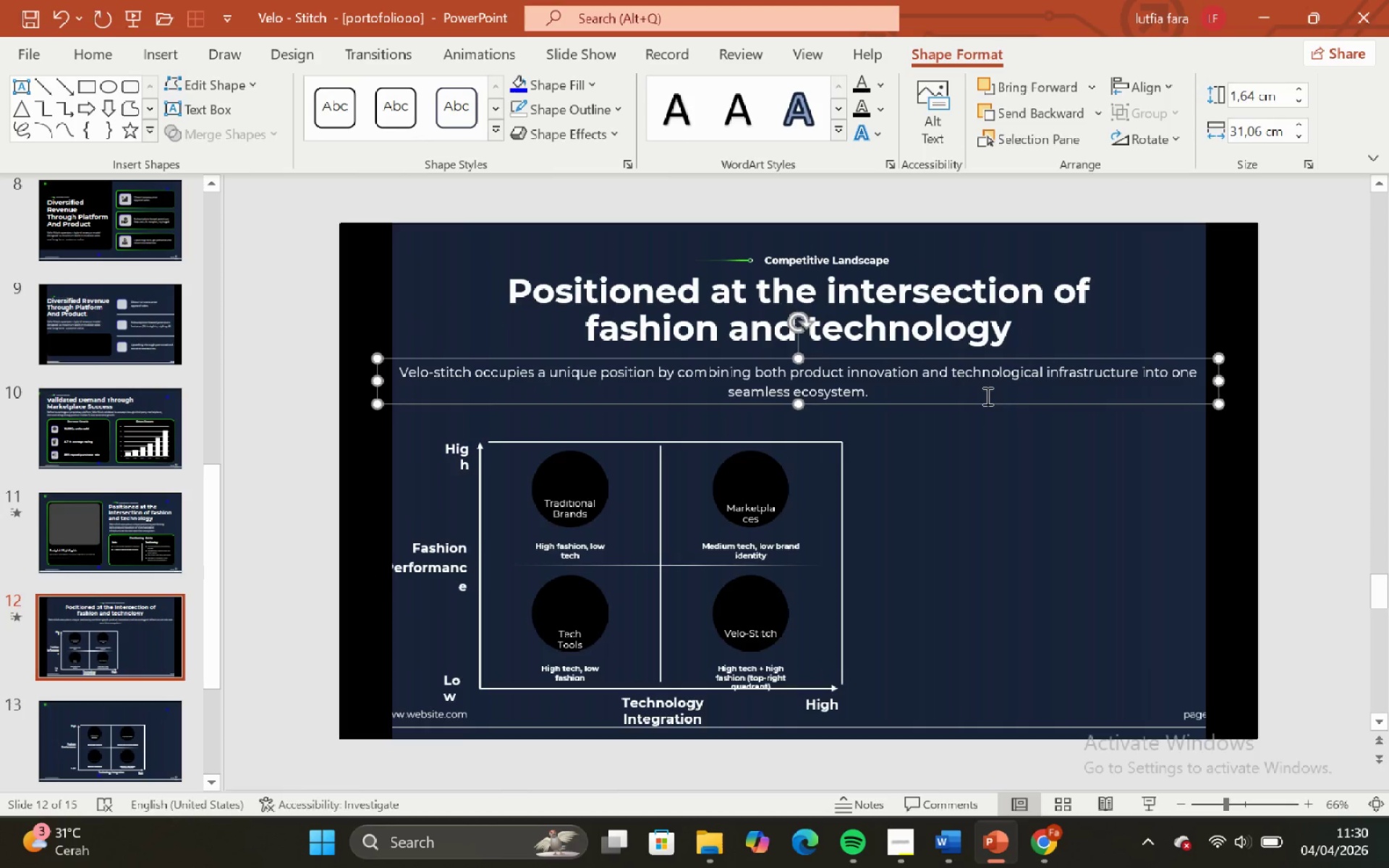 
key(ArrowUp)
 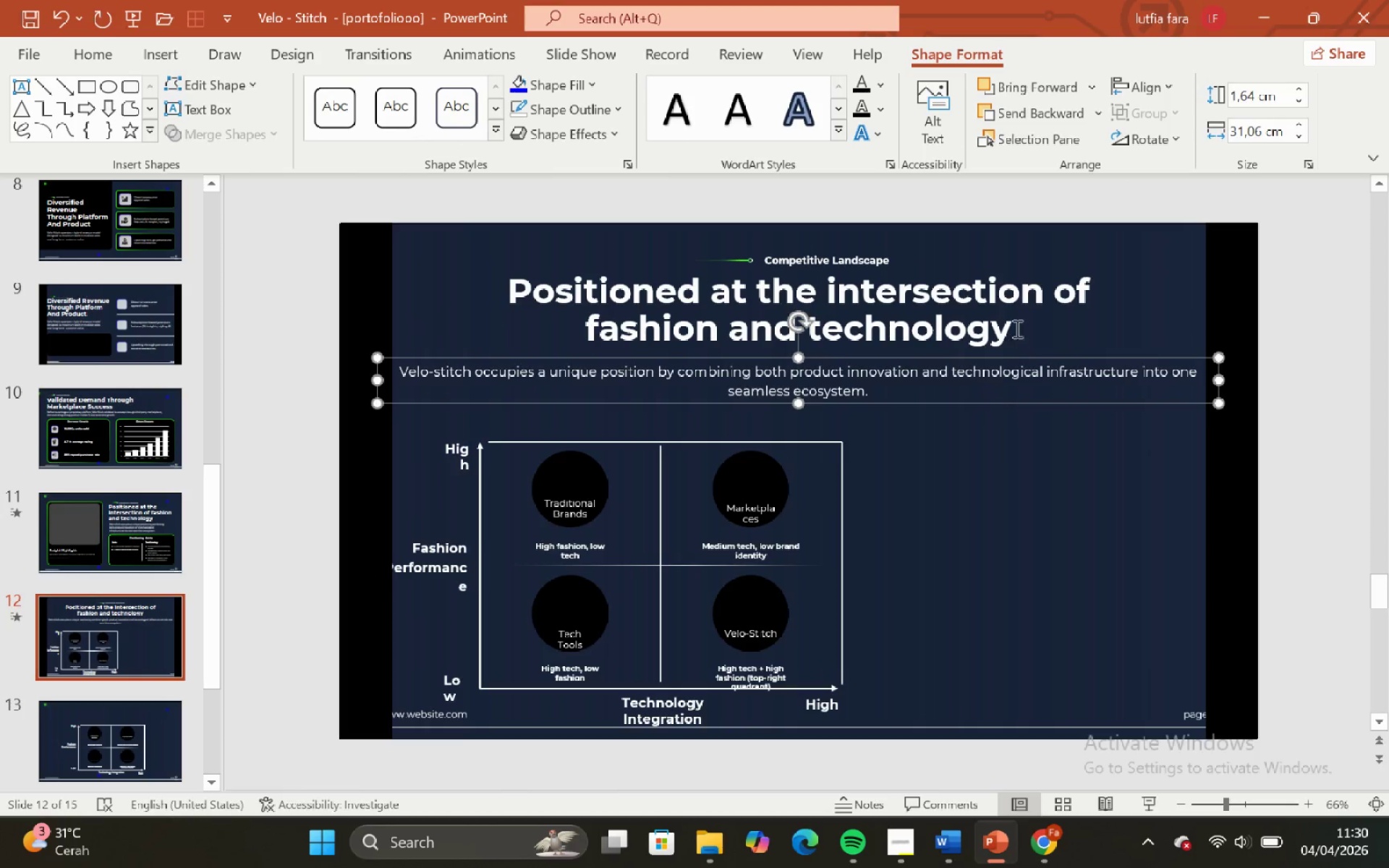 
key(ArrowUp)
 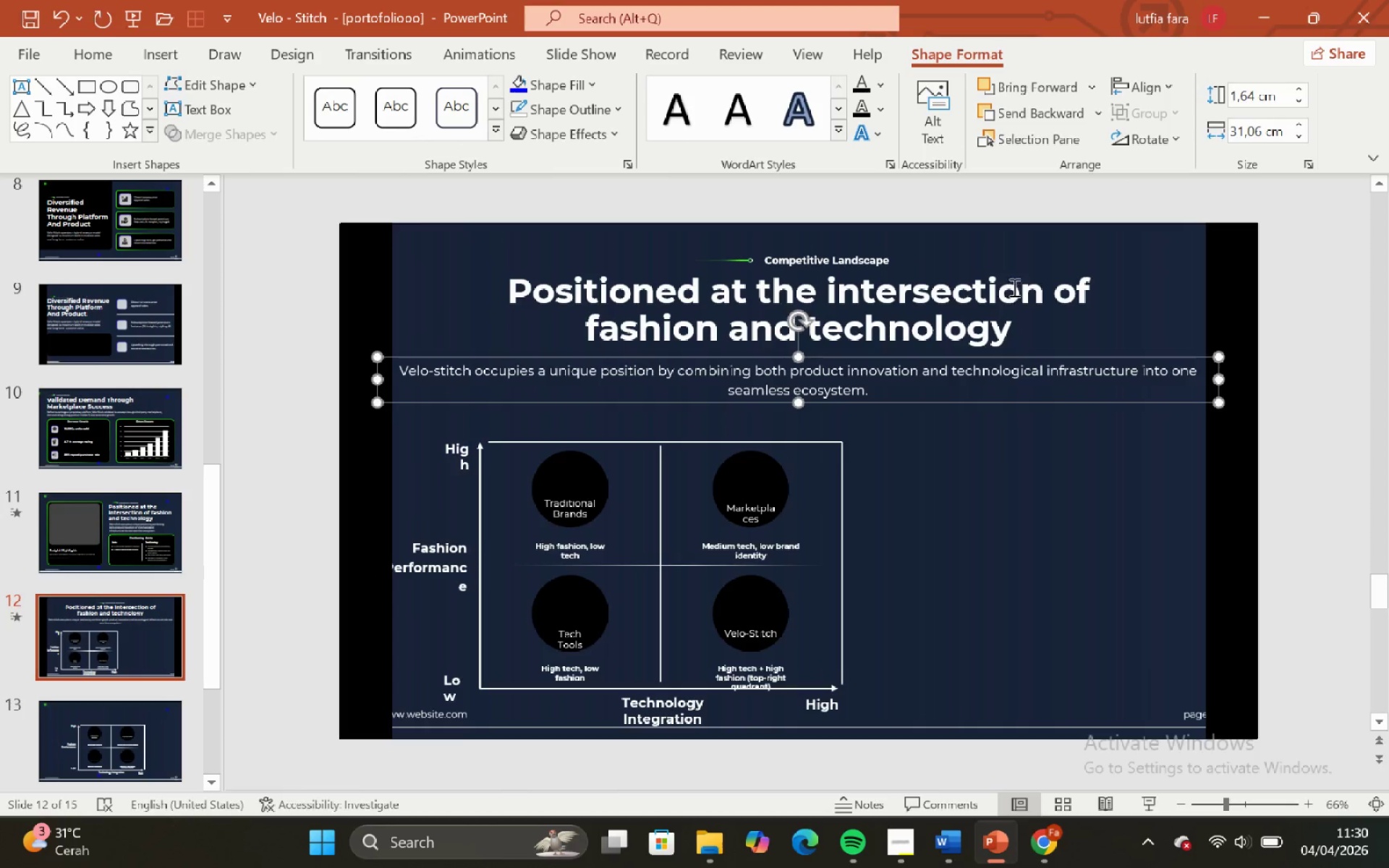 
key(ArrowUp)
 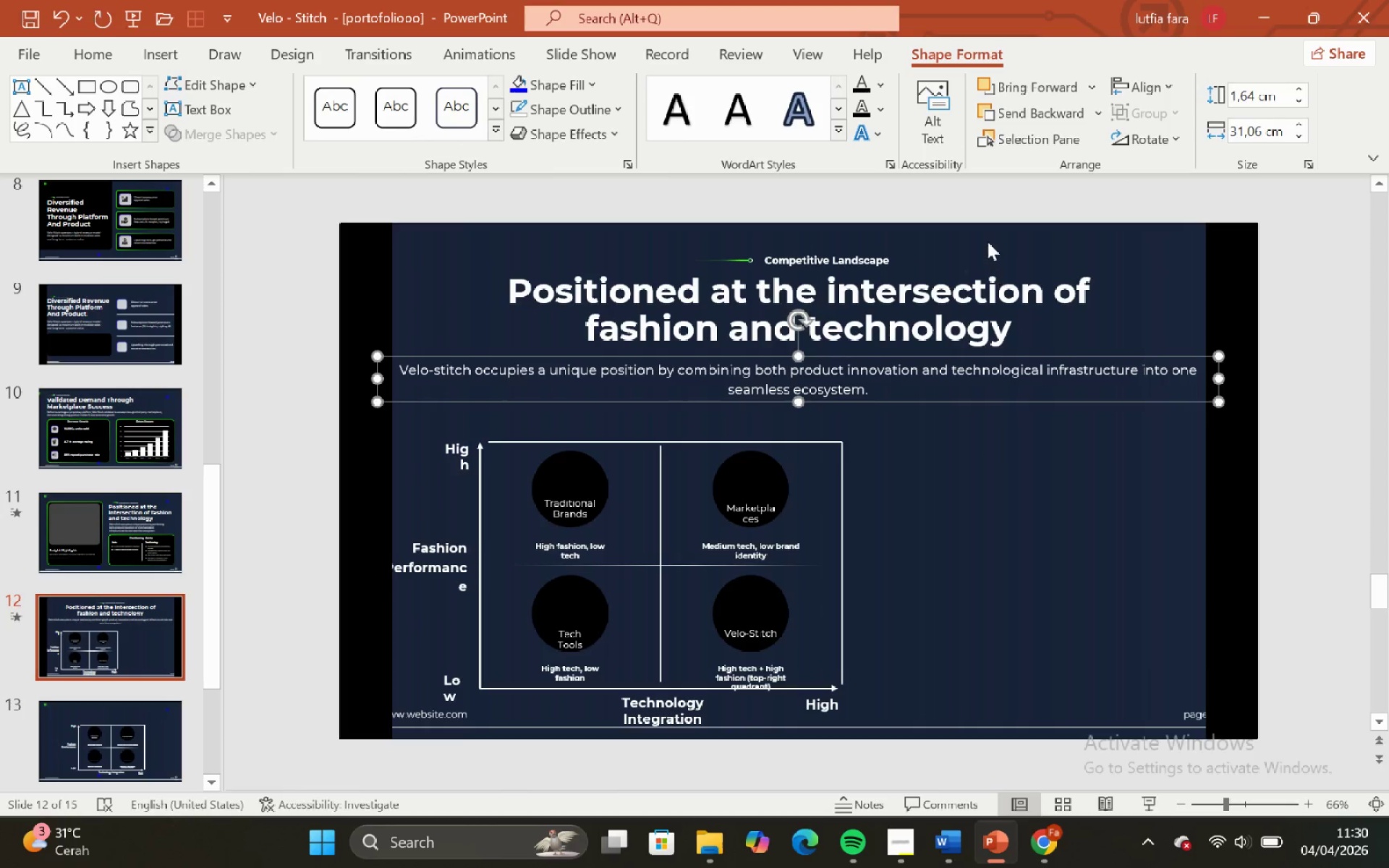 
key(ArrowUp)
 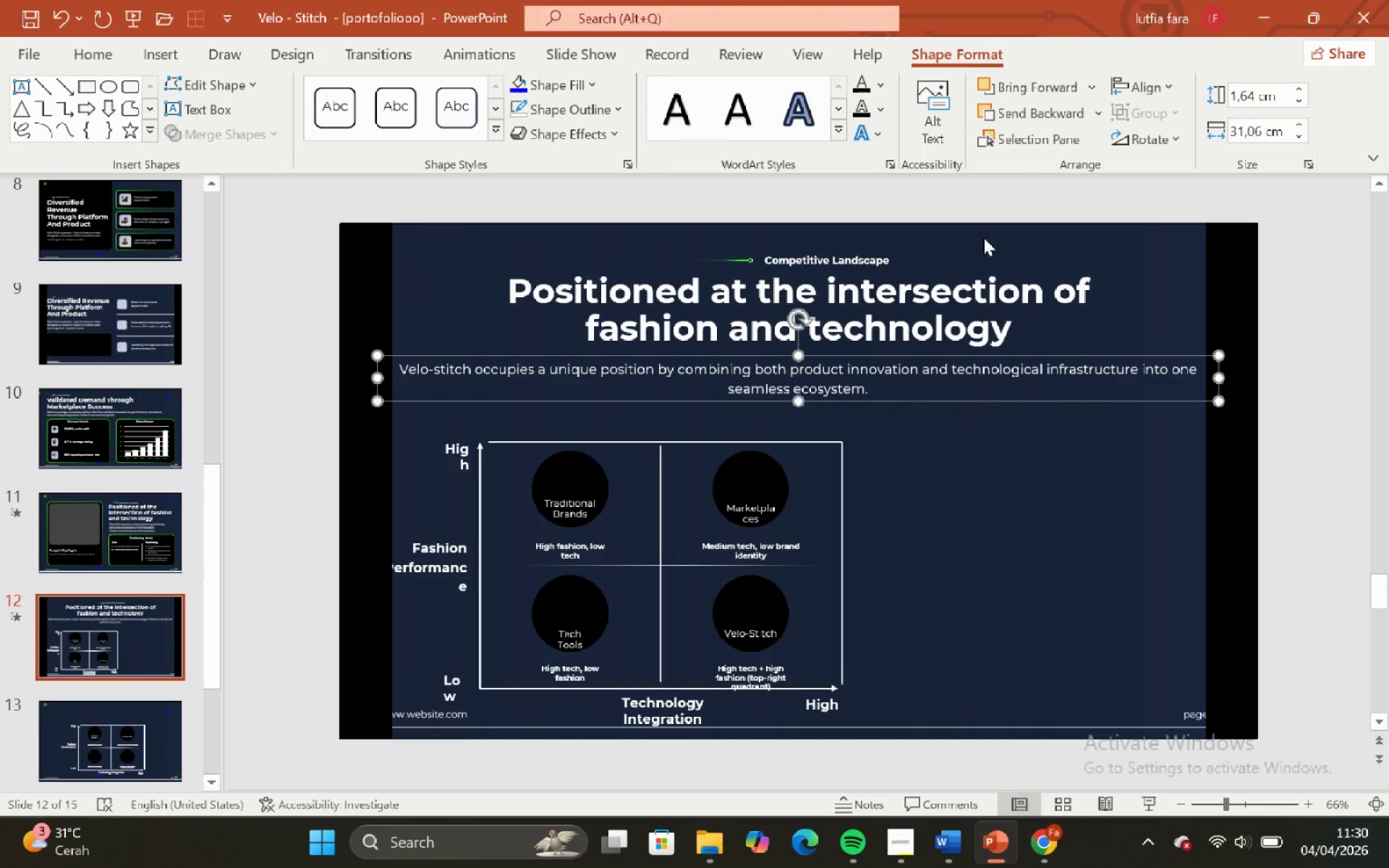 
left_click([983, 237])
 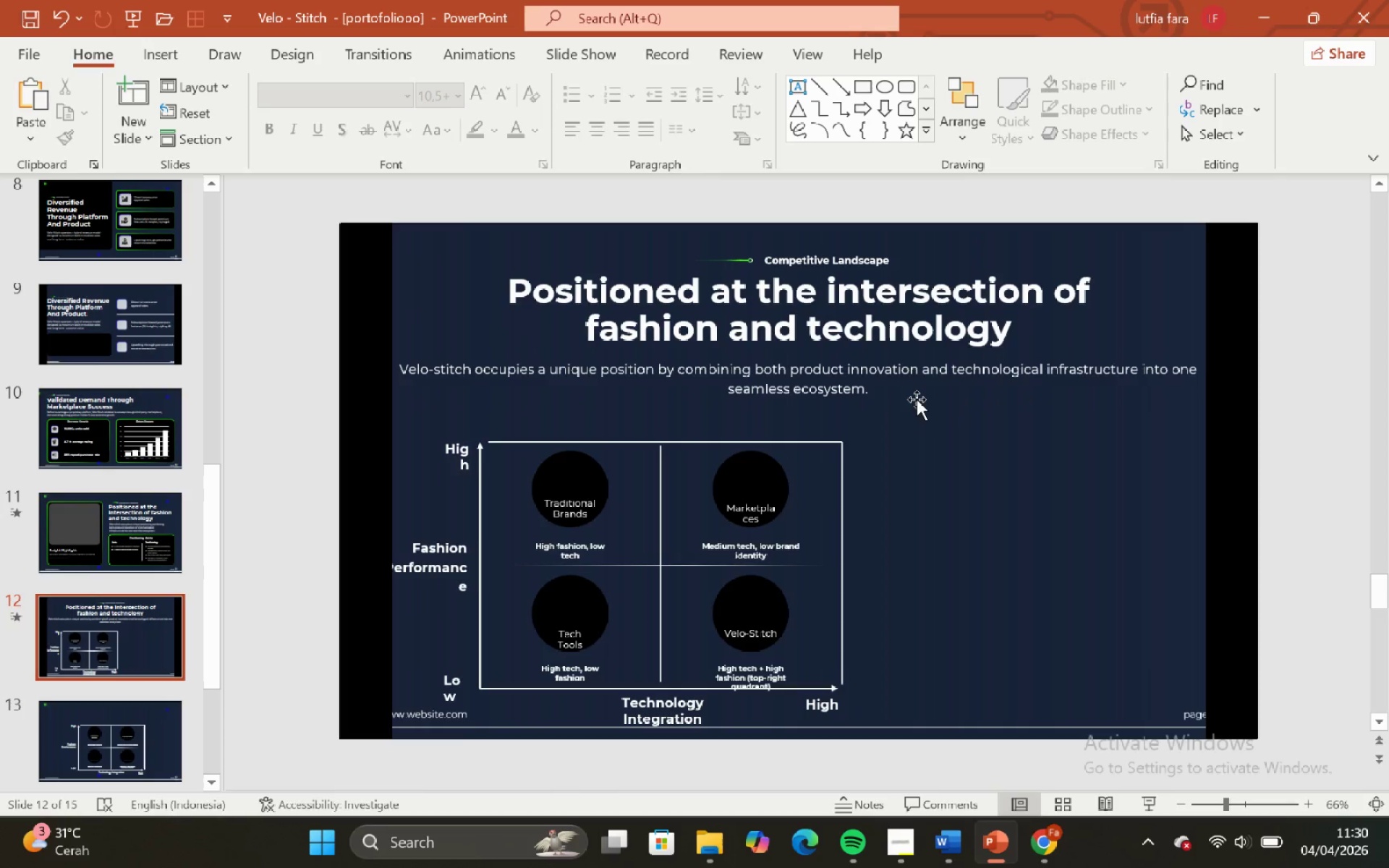 
left_click([917, 399])
 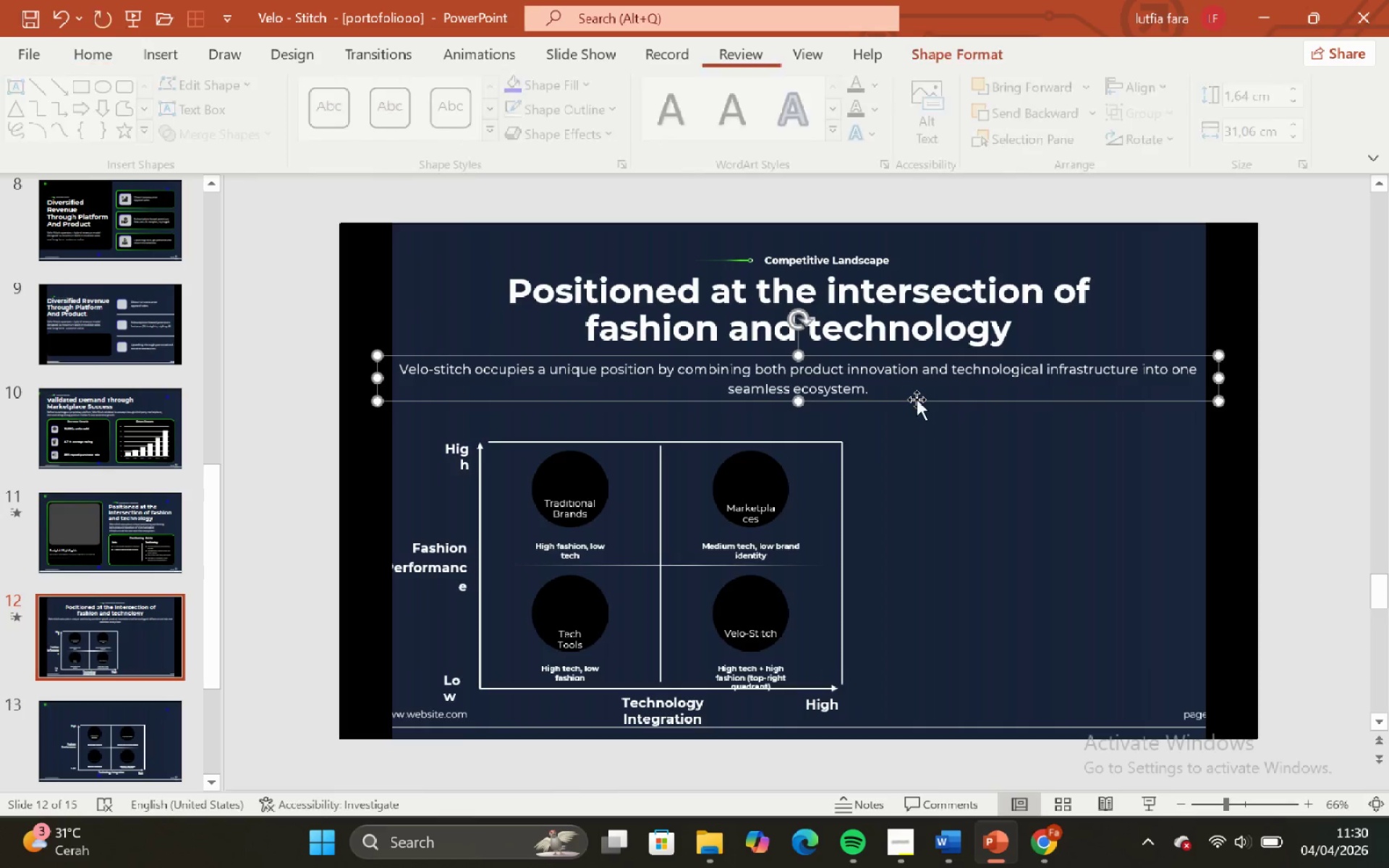 
key(ArrowUp)
 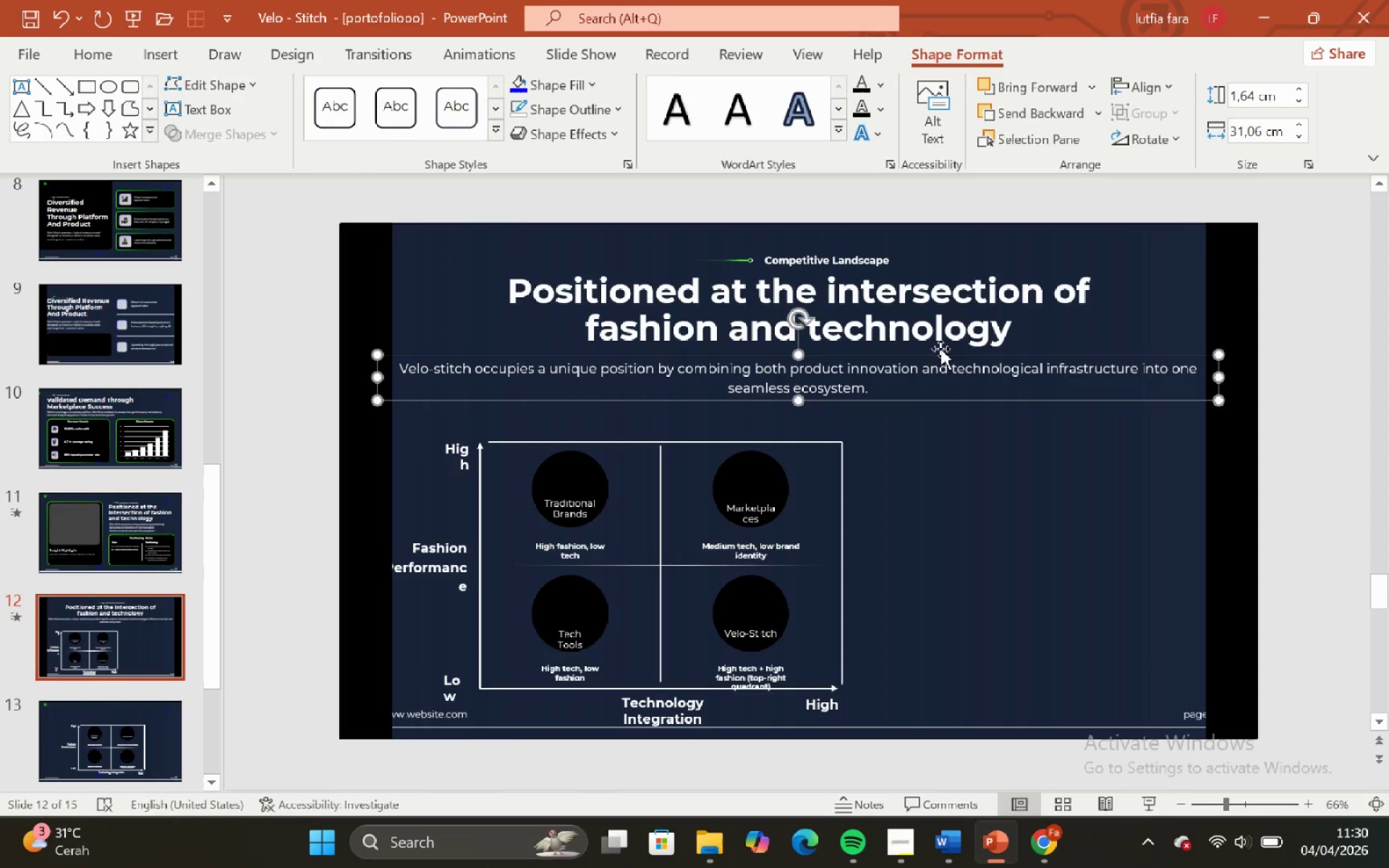 
key(ArrowUp)
 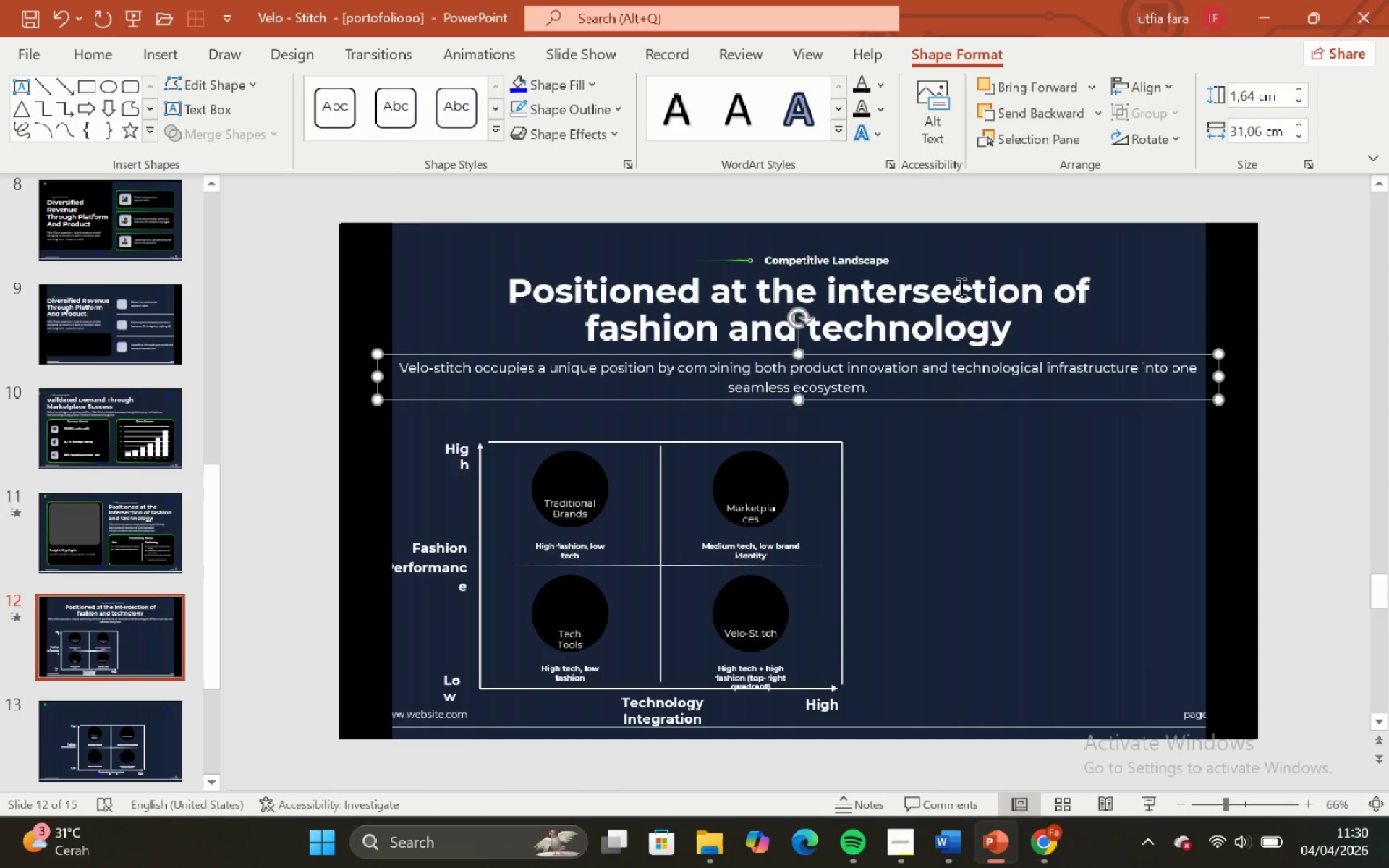 
key(ArrowUp)
 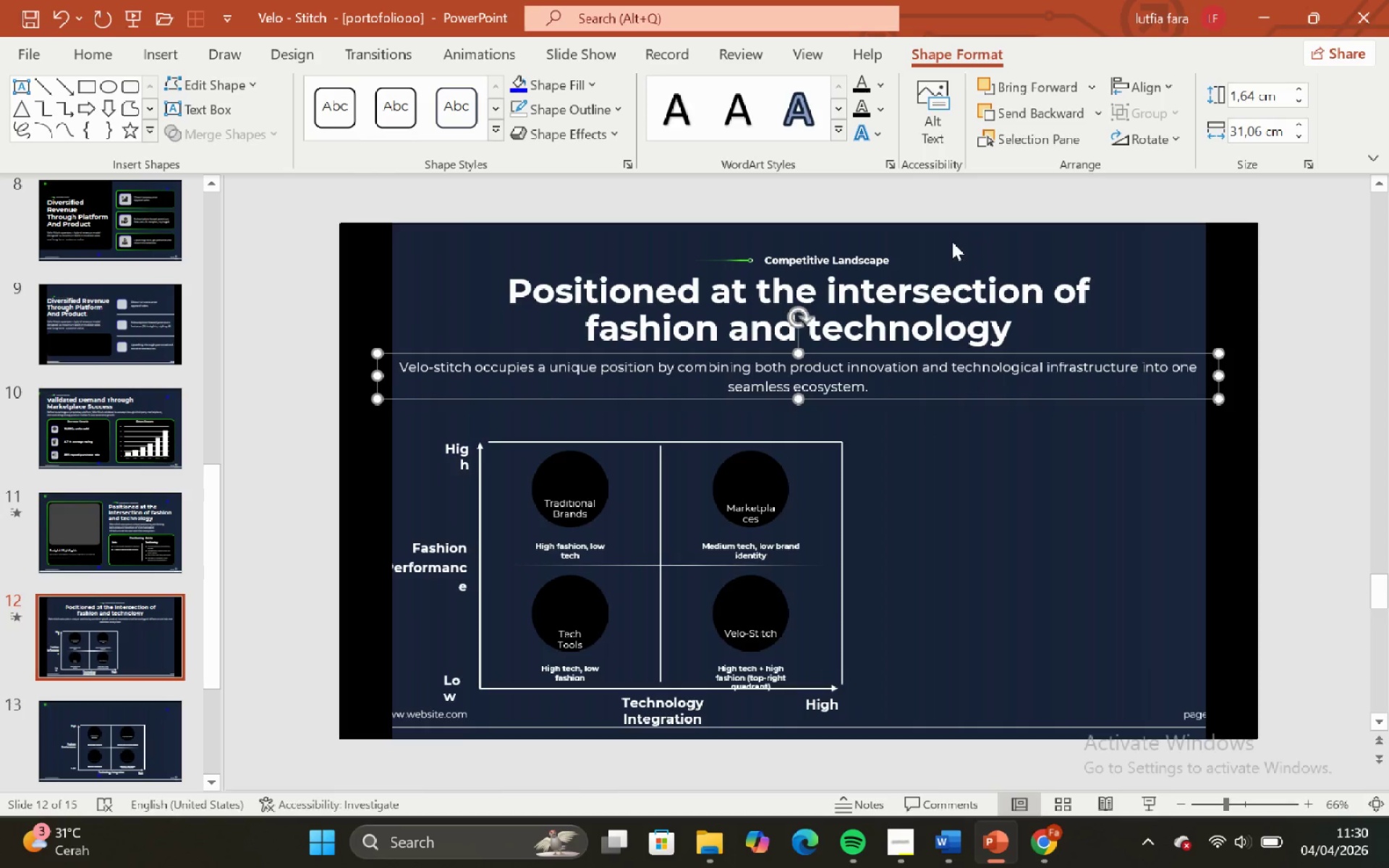 
key(ArrowUp)
 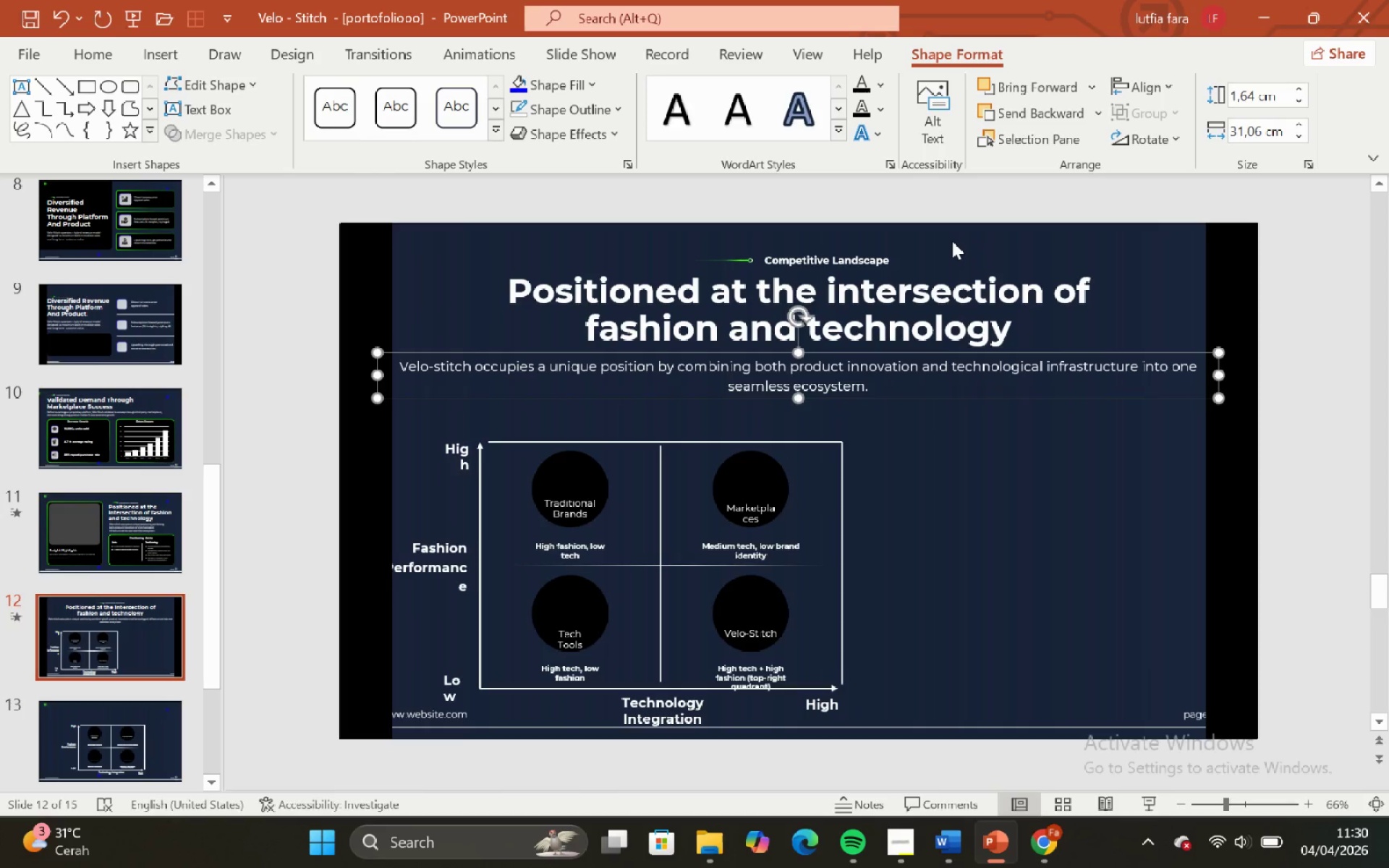 
key(ArrowDown)
 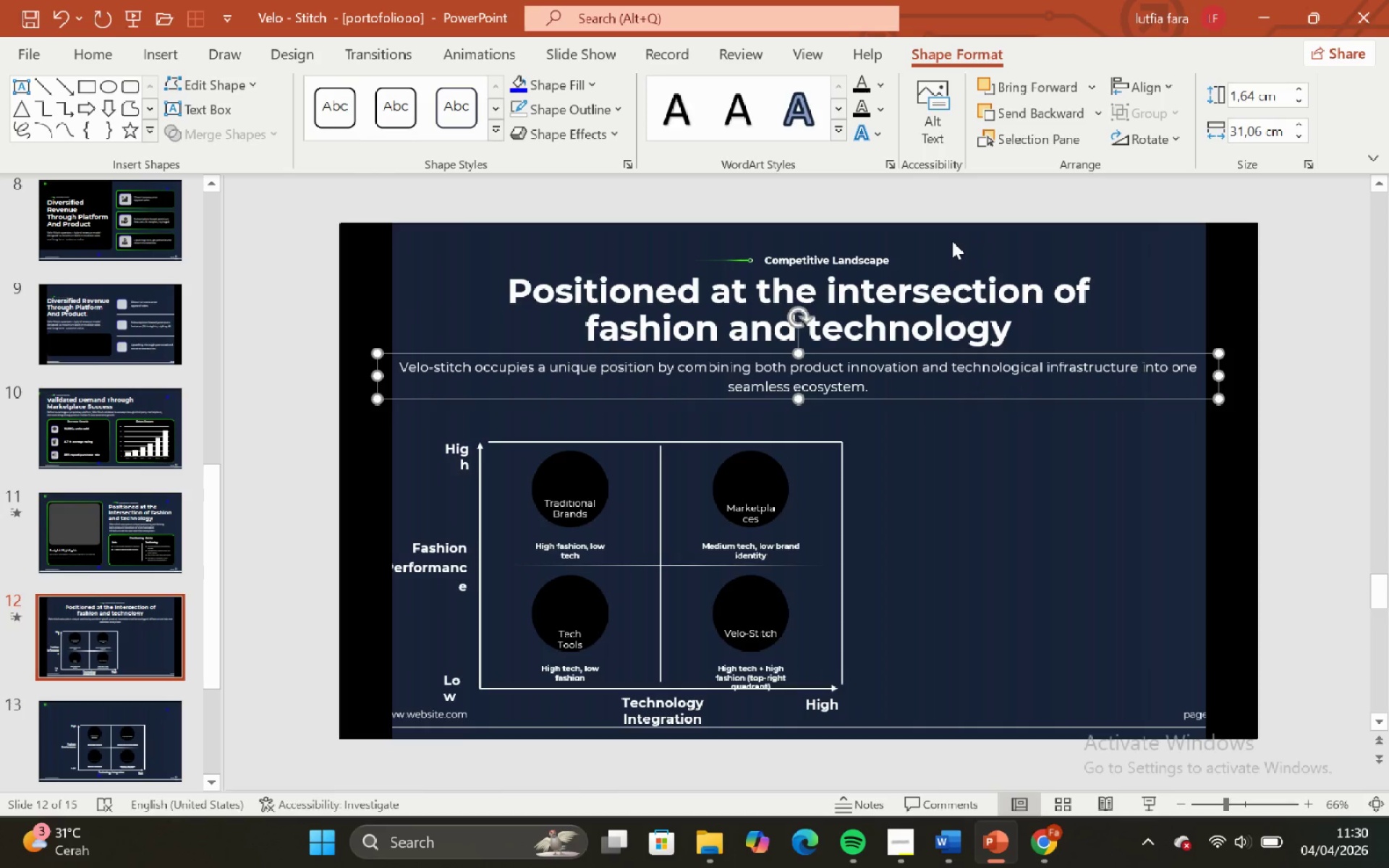 
left_click([952, 241])
 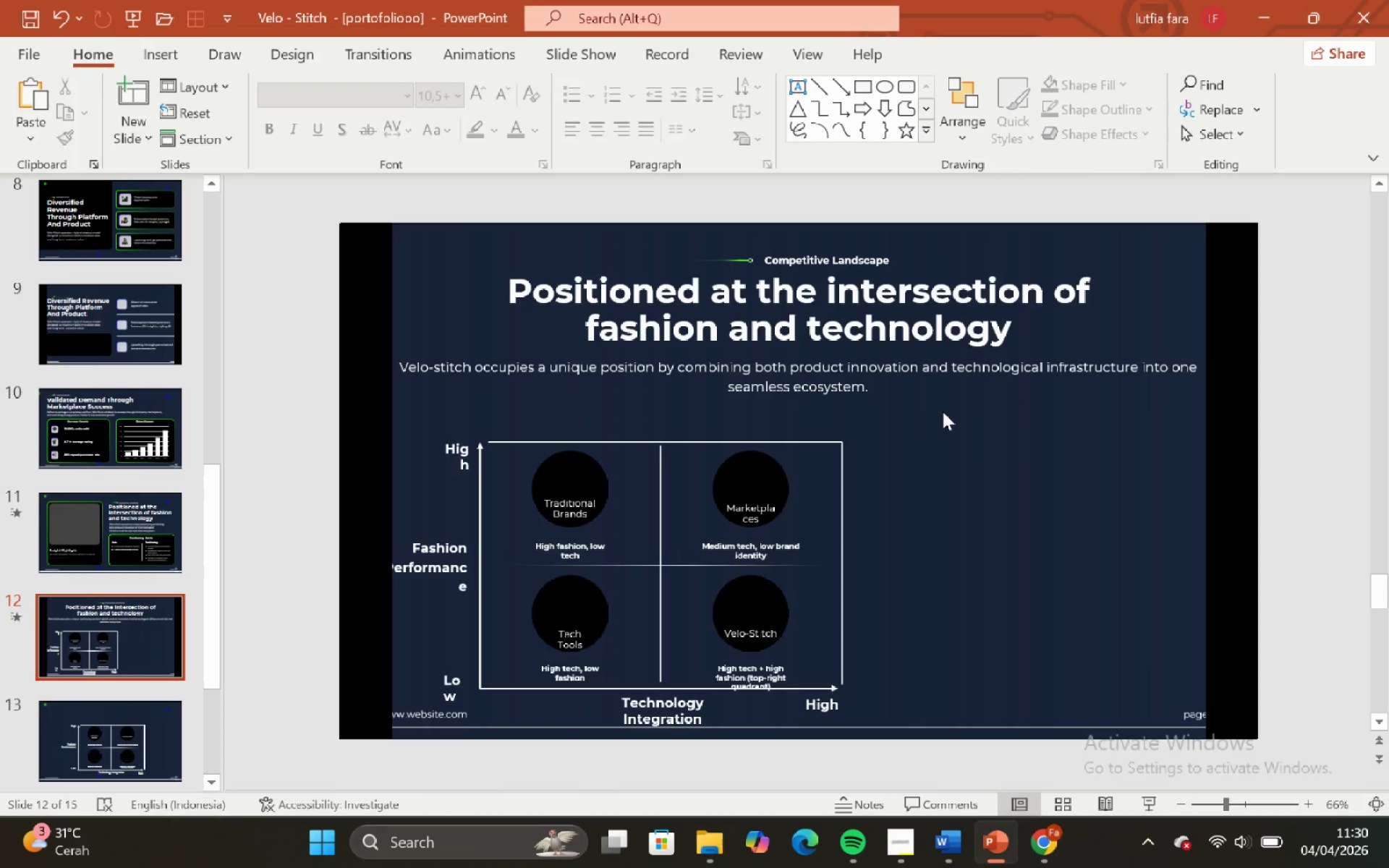 
left_click([943, 412])
 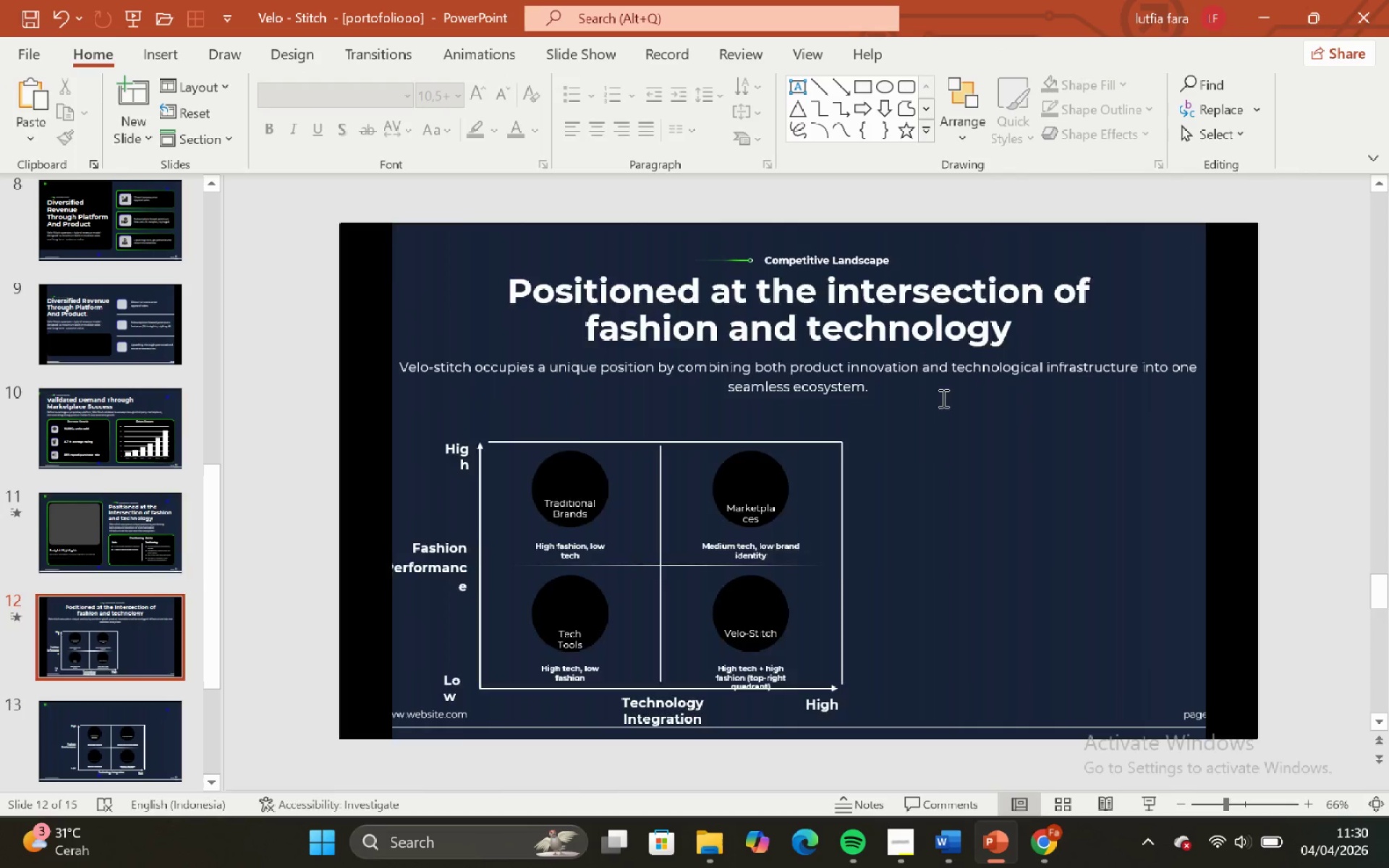 
key(ArrowUp)
 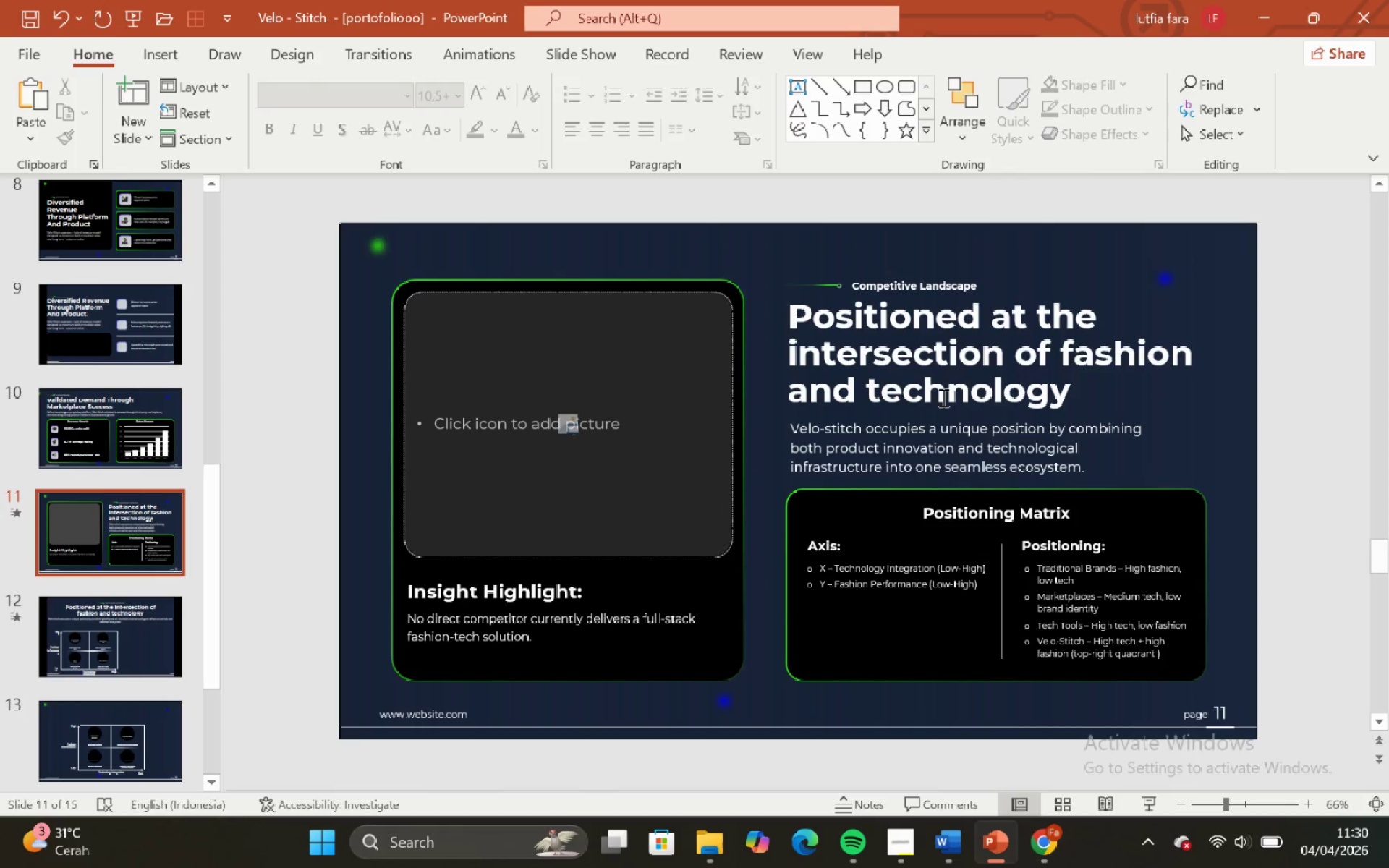 
double_click([942, 397])
 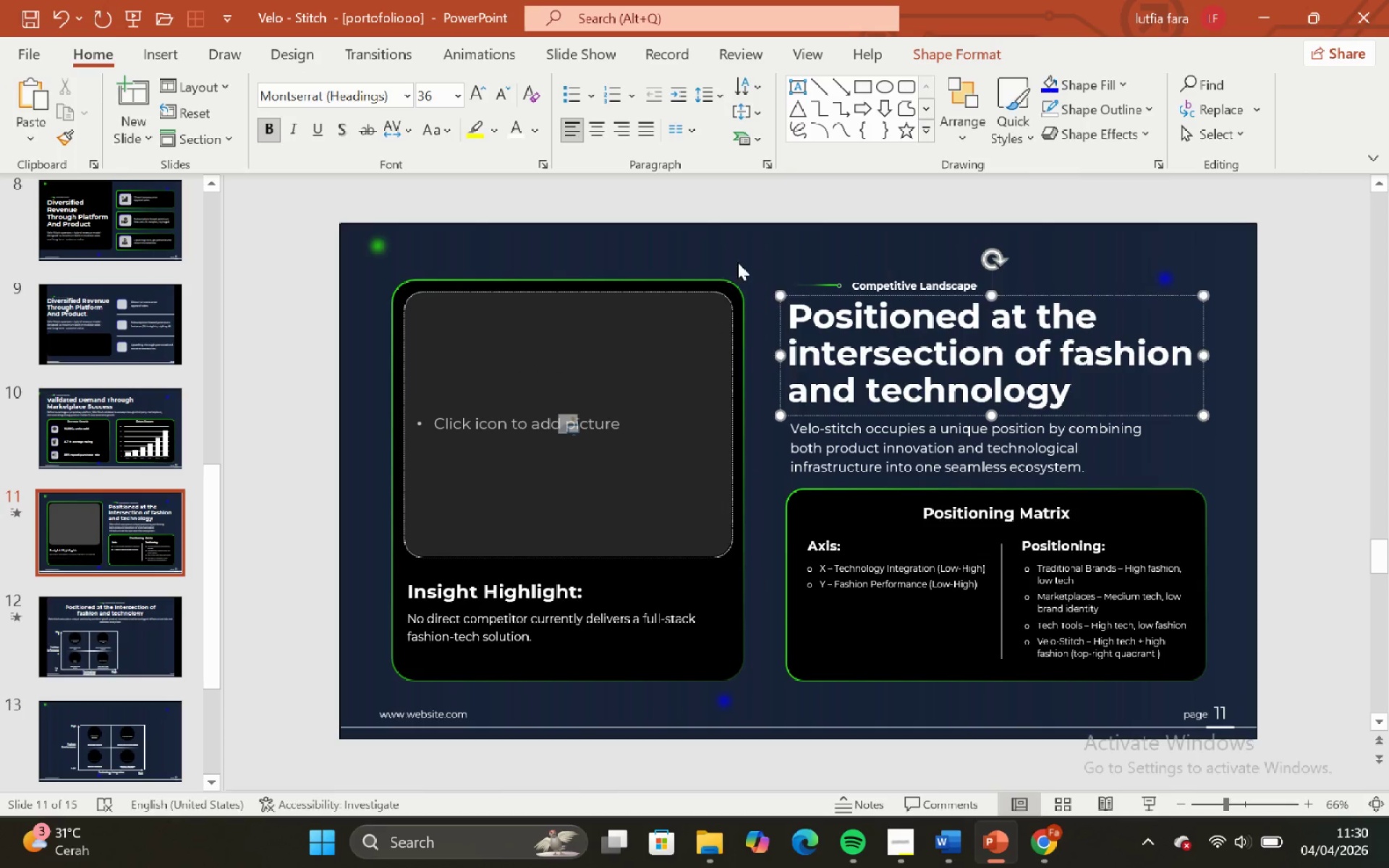 
left_click([708, 240])
 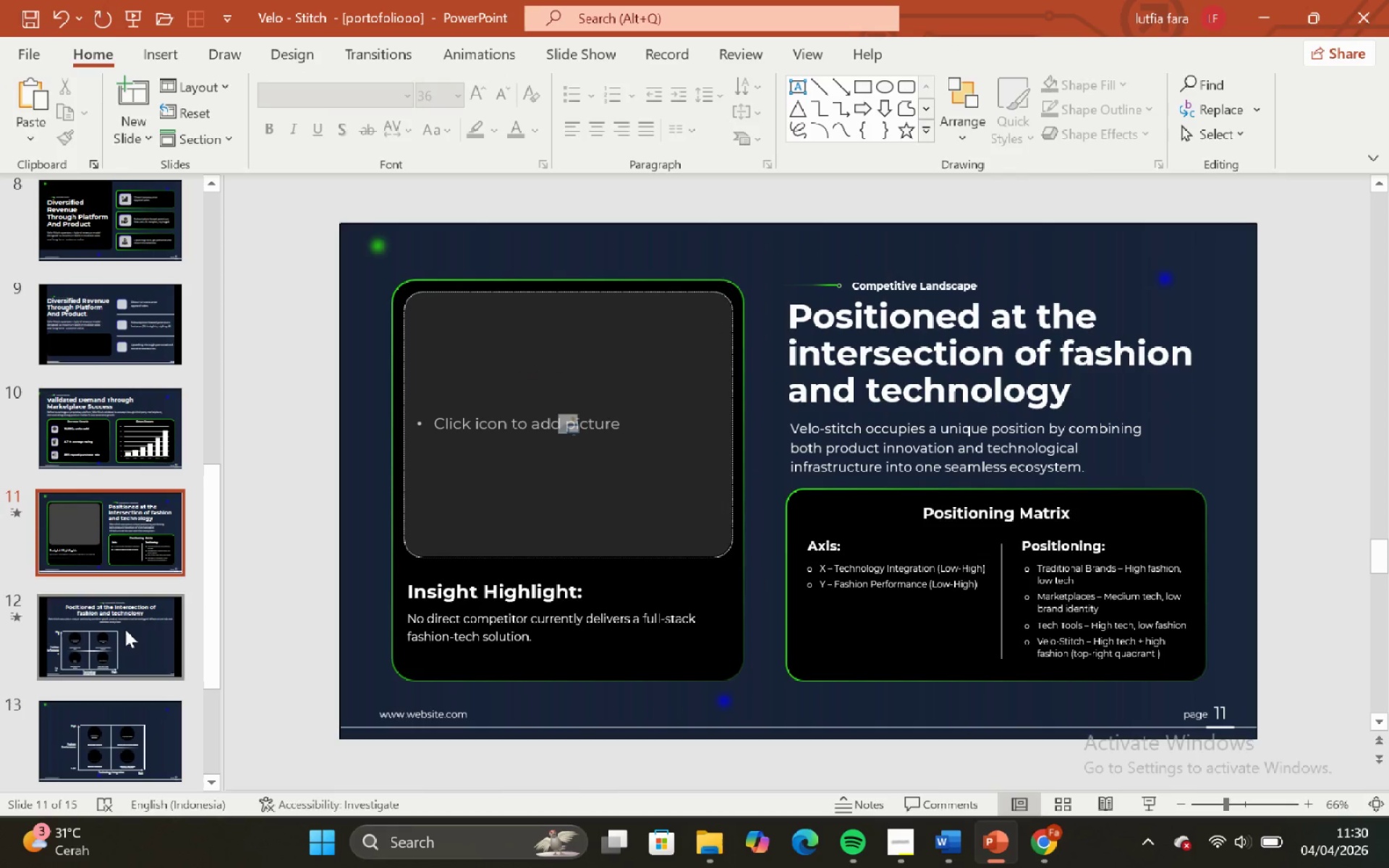 
left_click([125, 629])
 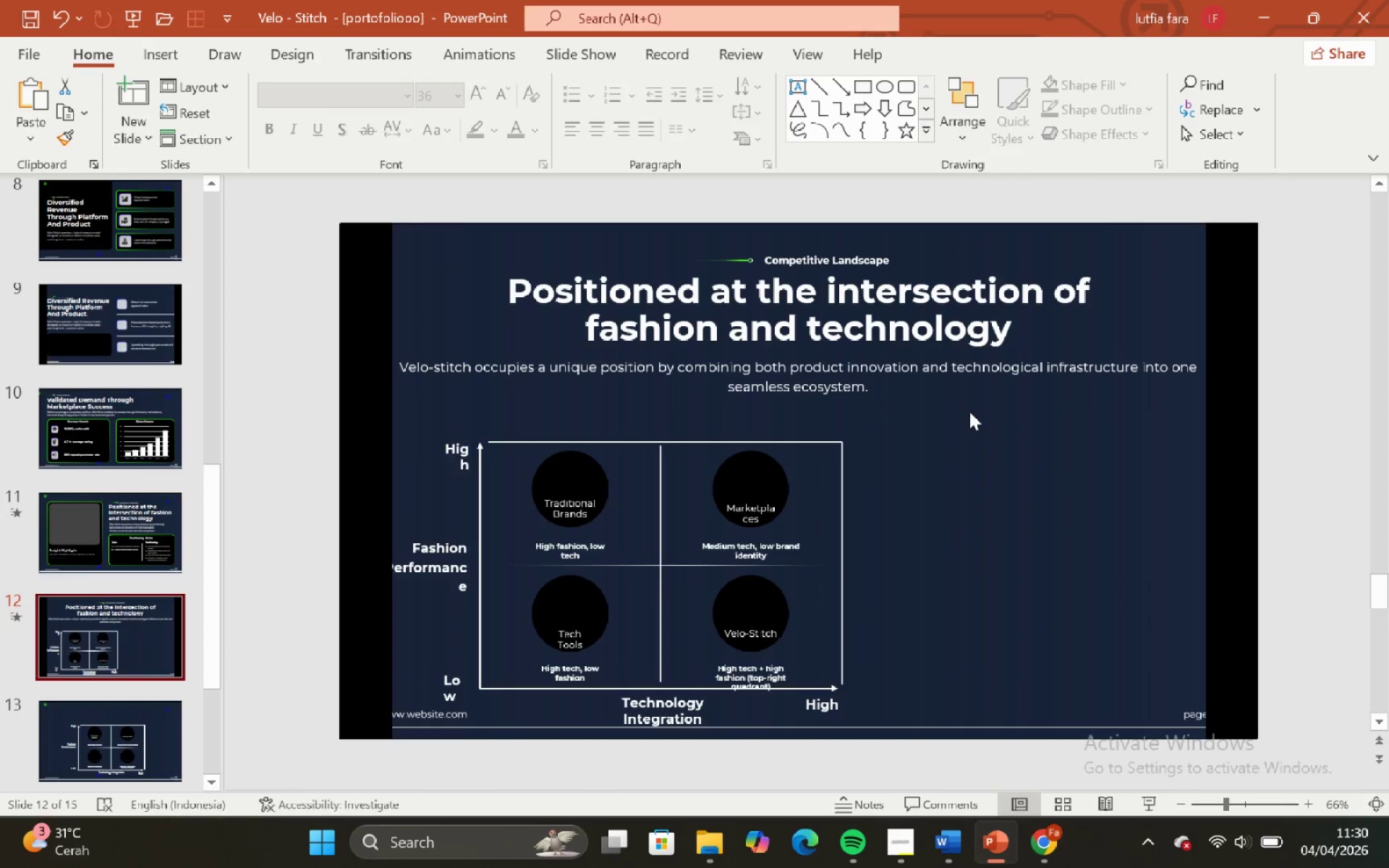 
left_click([961, 397])
 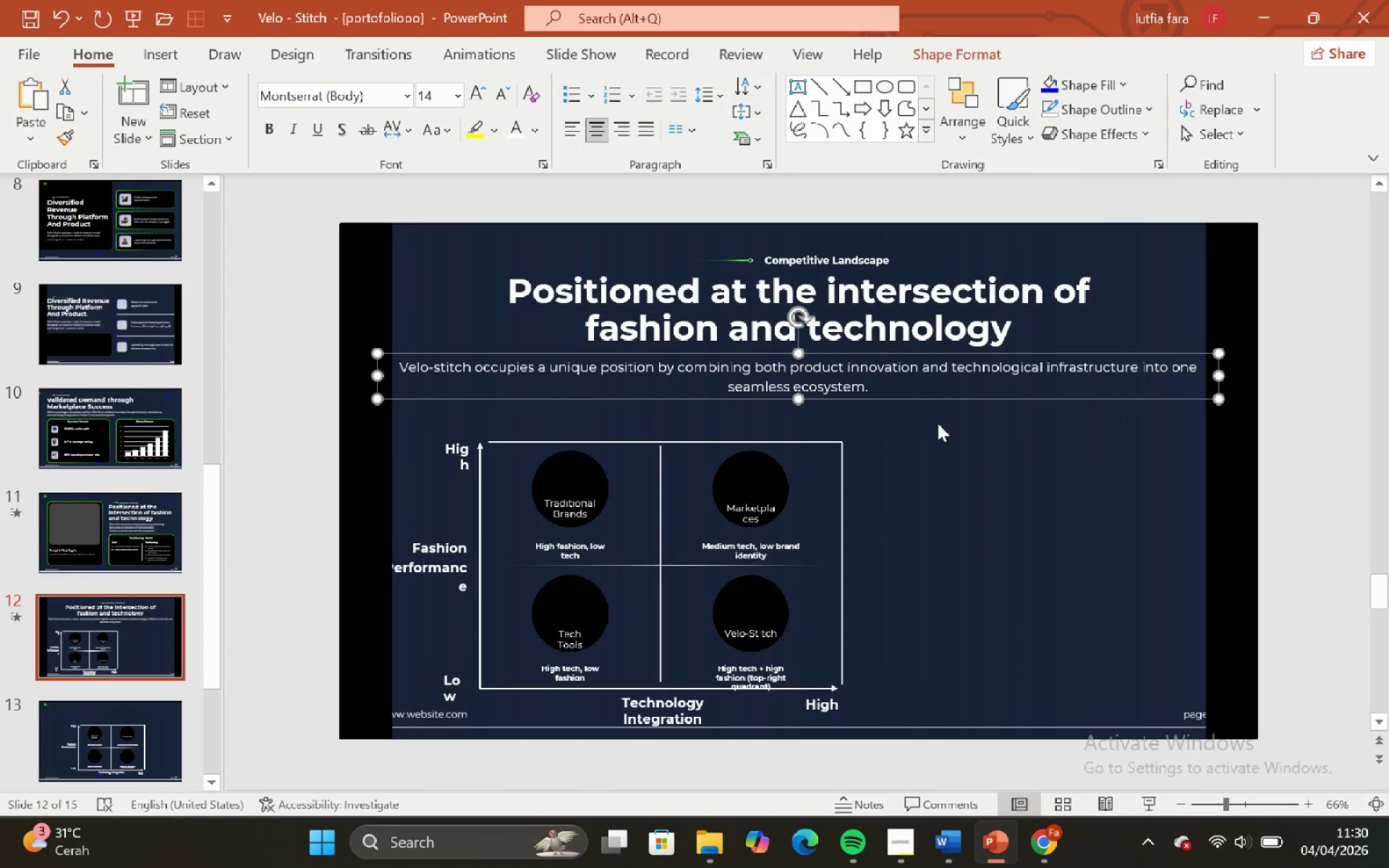 
key(ArrowUp)
 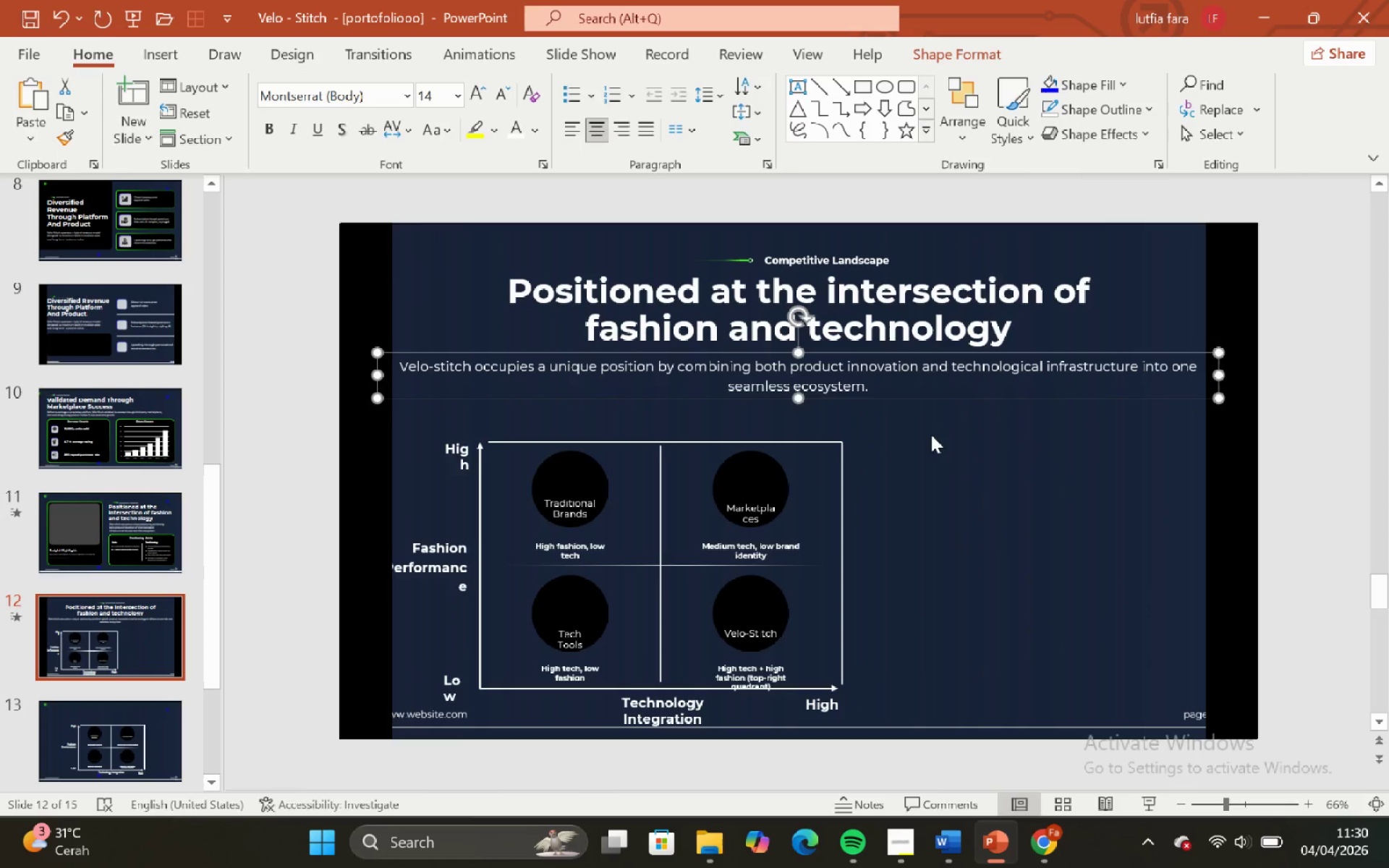 
key(ArrowUp)
 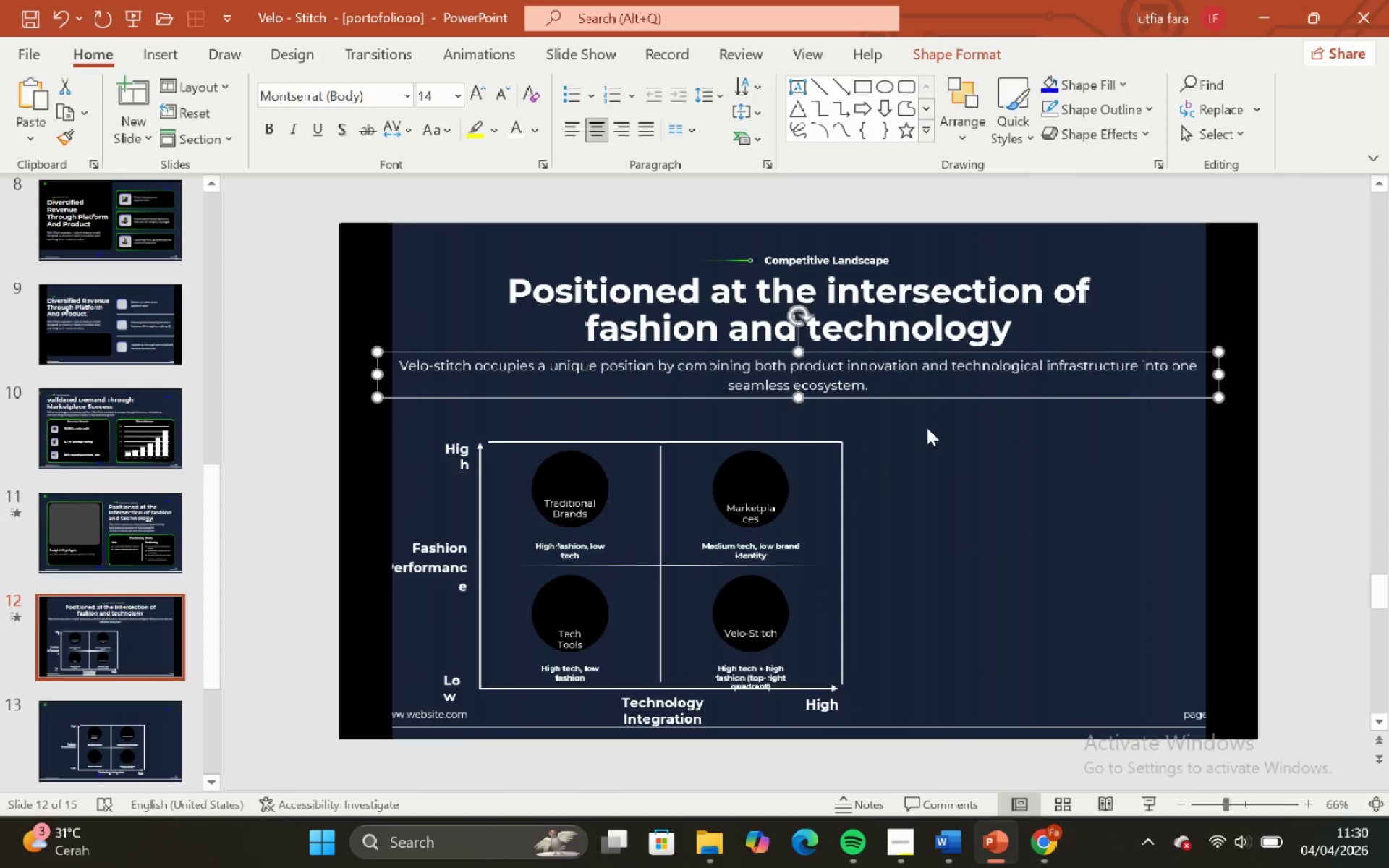 
key(ArrowUp)
 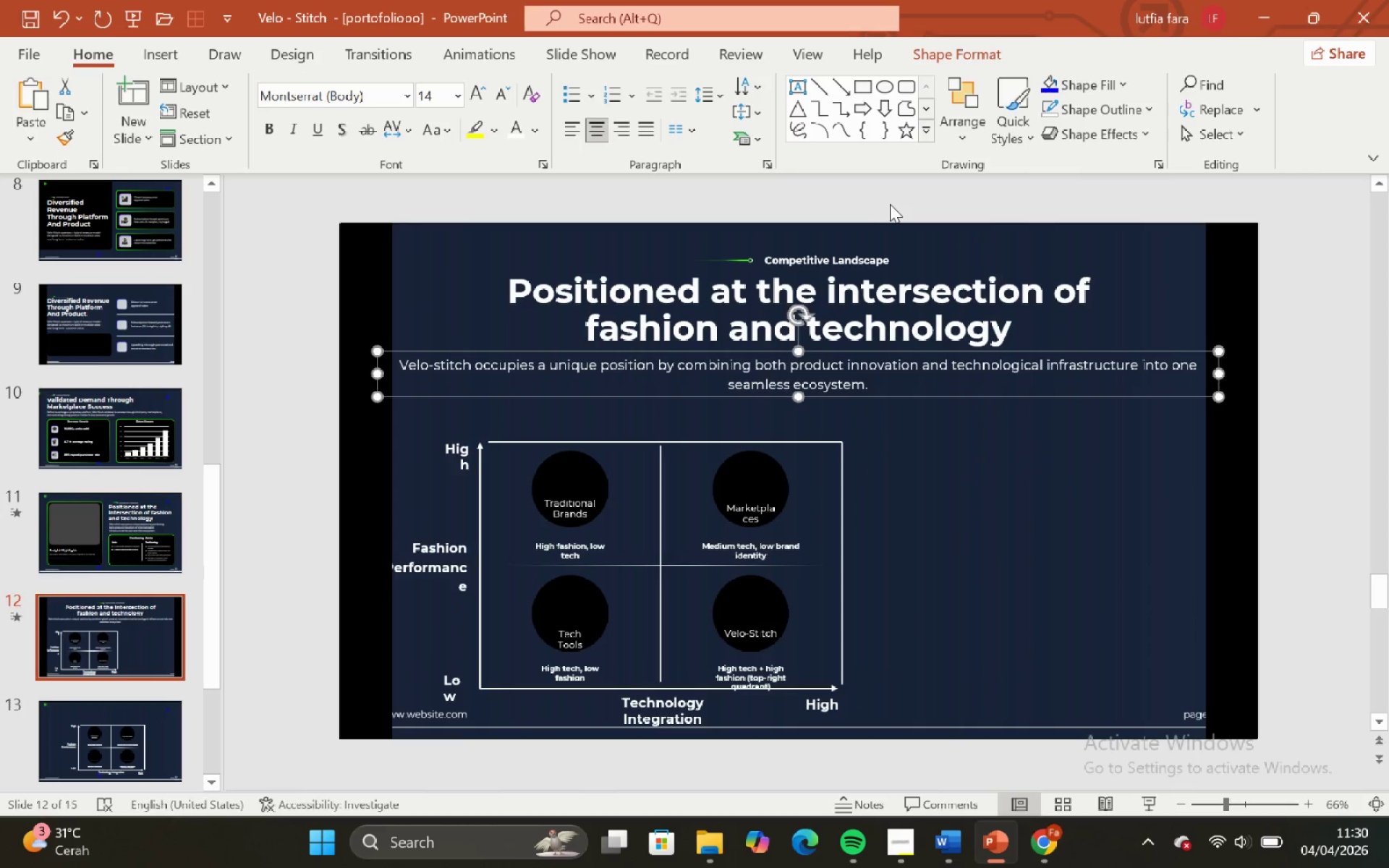 
key(ArrowDown)
 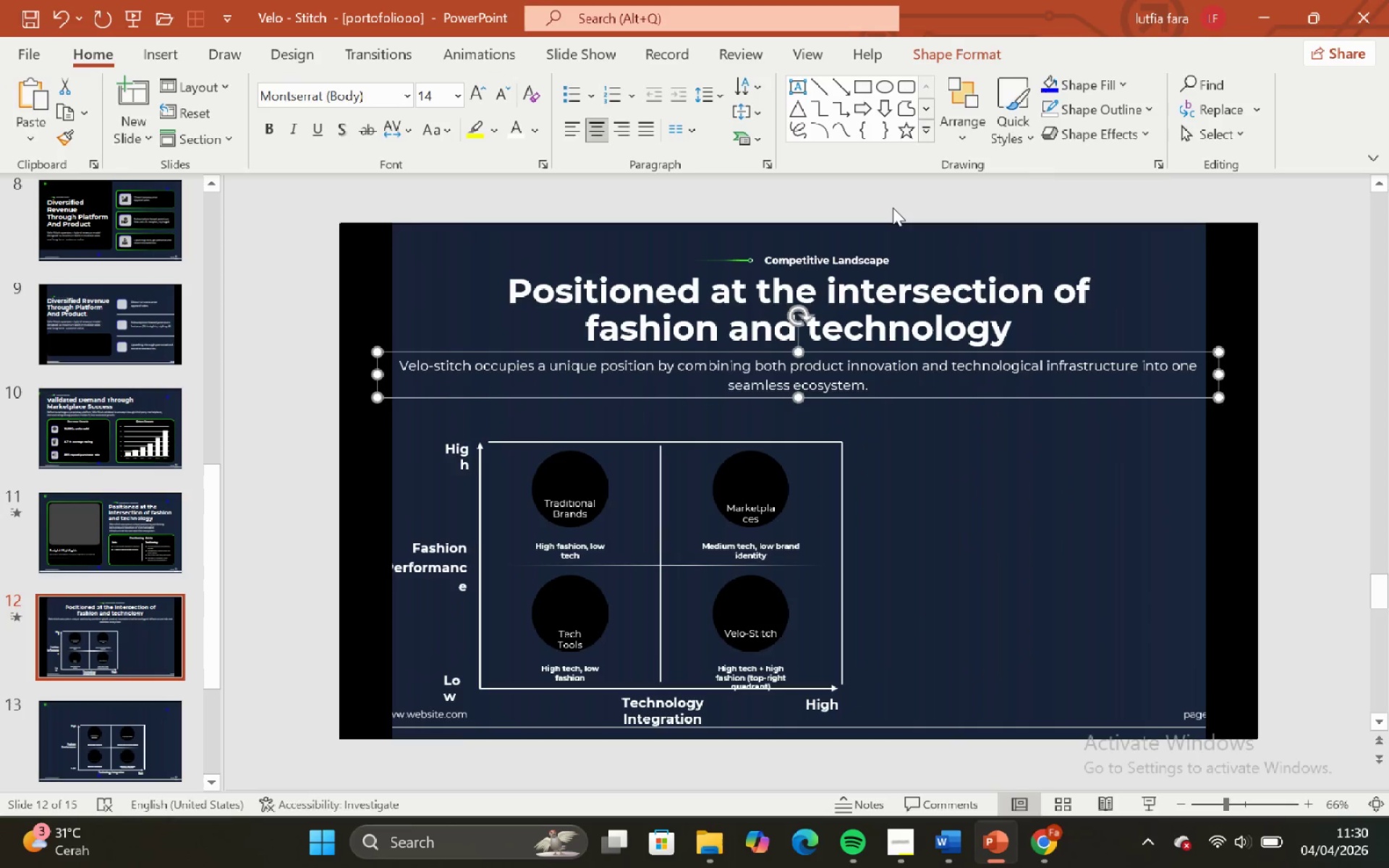 
key(ArrowUp)
 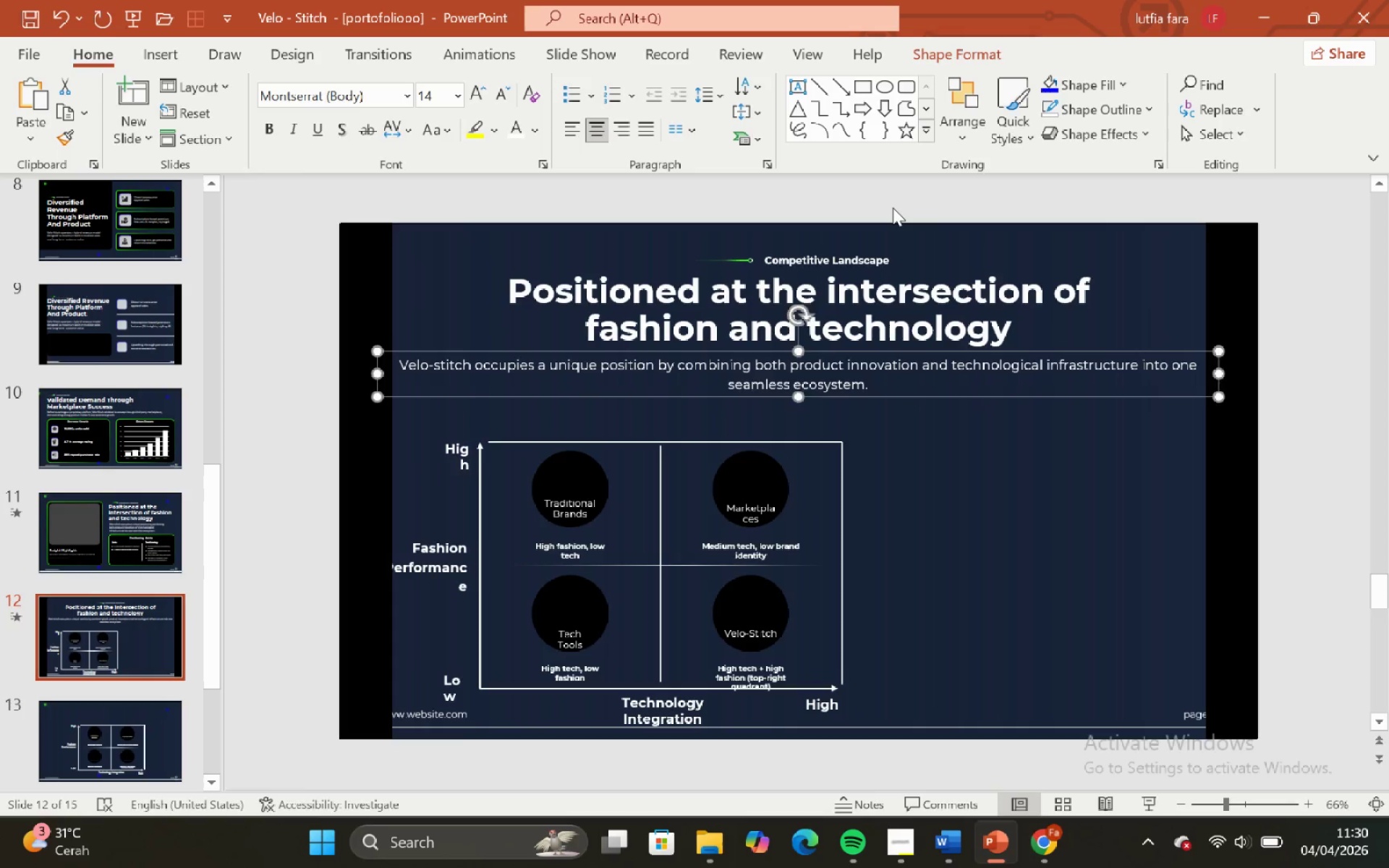 
left_click([893, 208])
 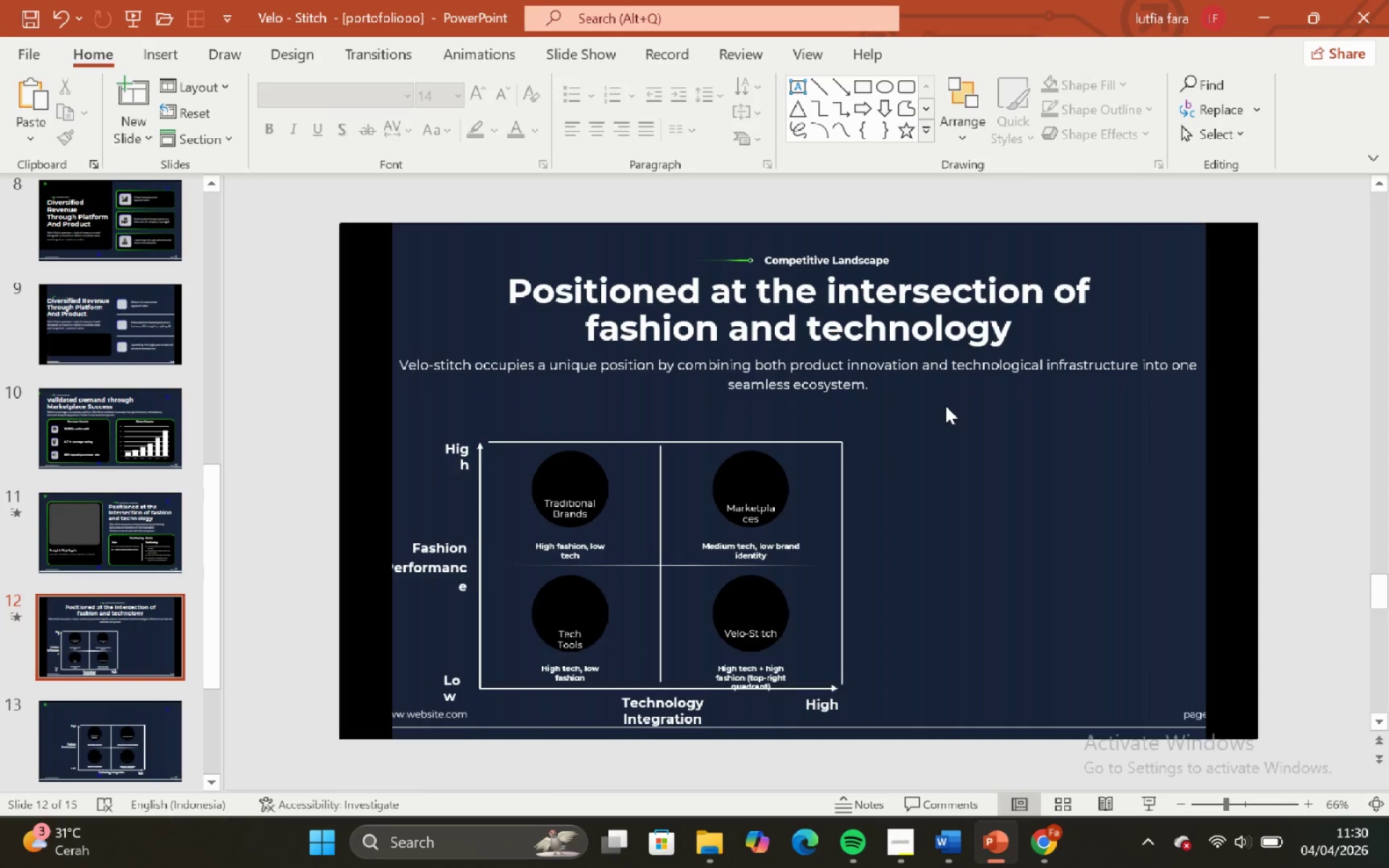 
double_click([943, 400])
 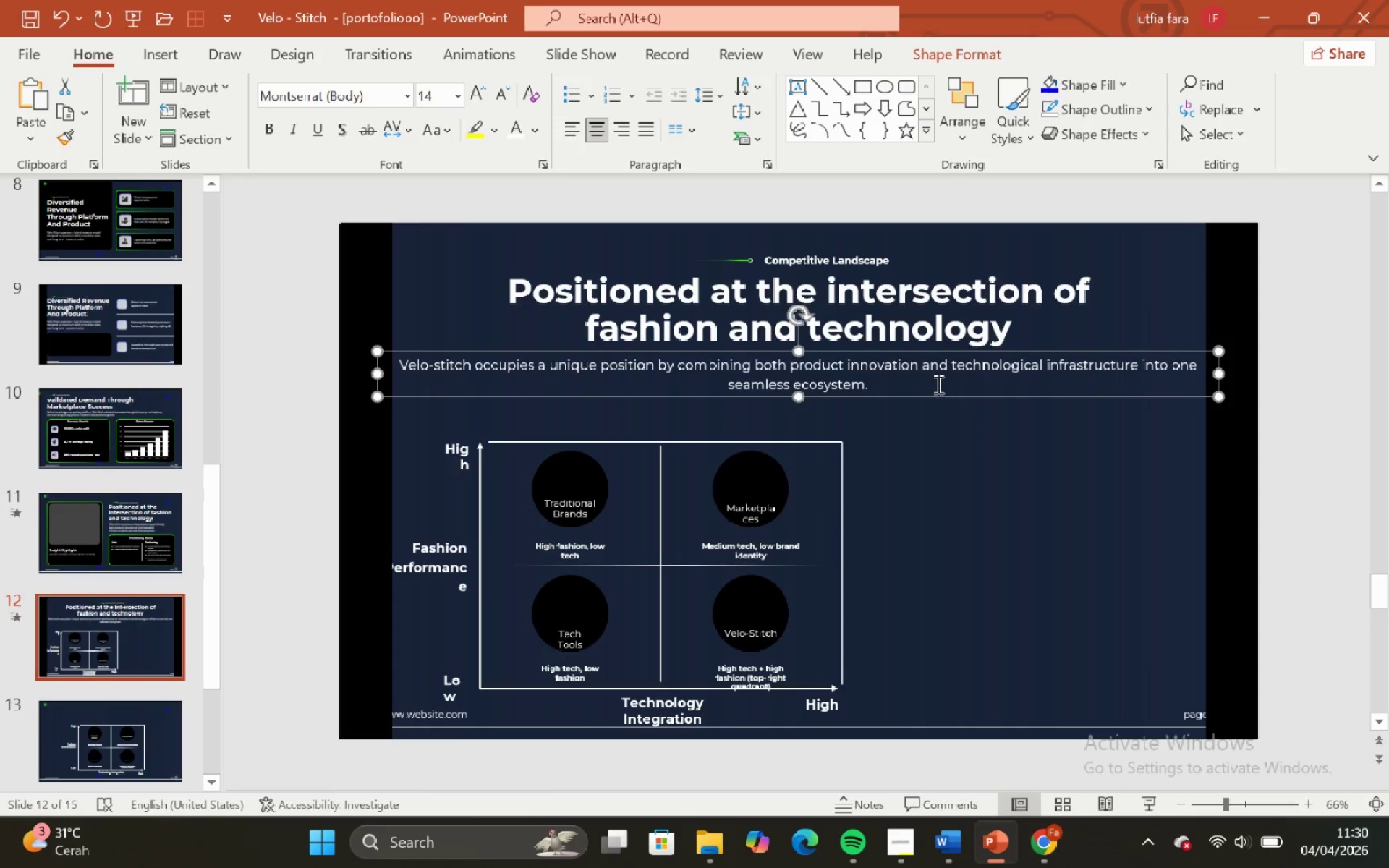 
key(ArrowDown)
 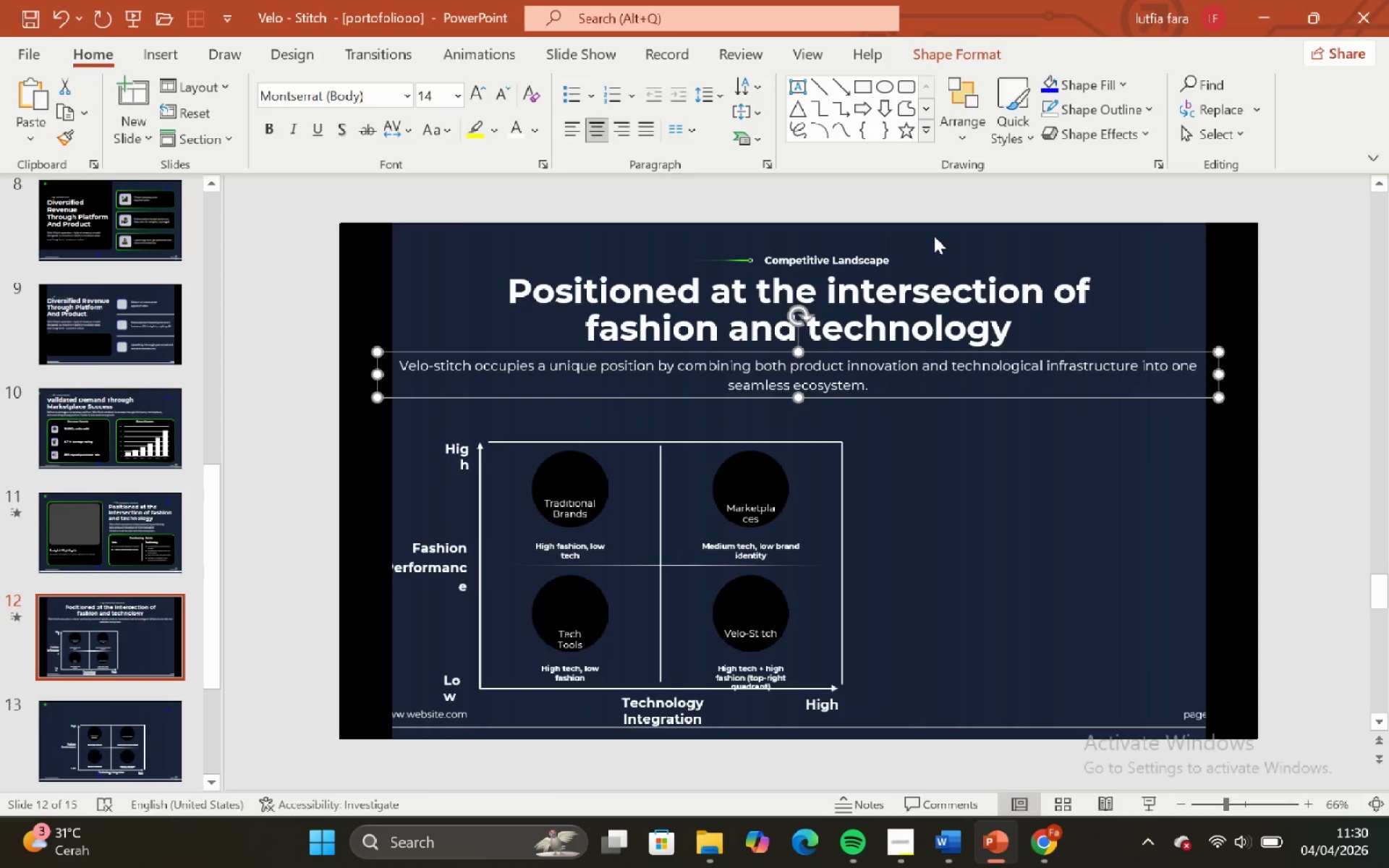 
left_click([934, 236])
 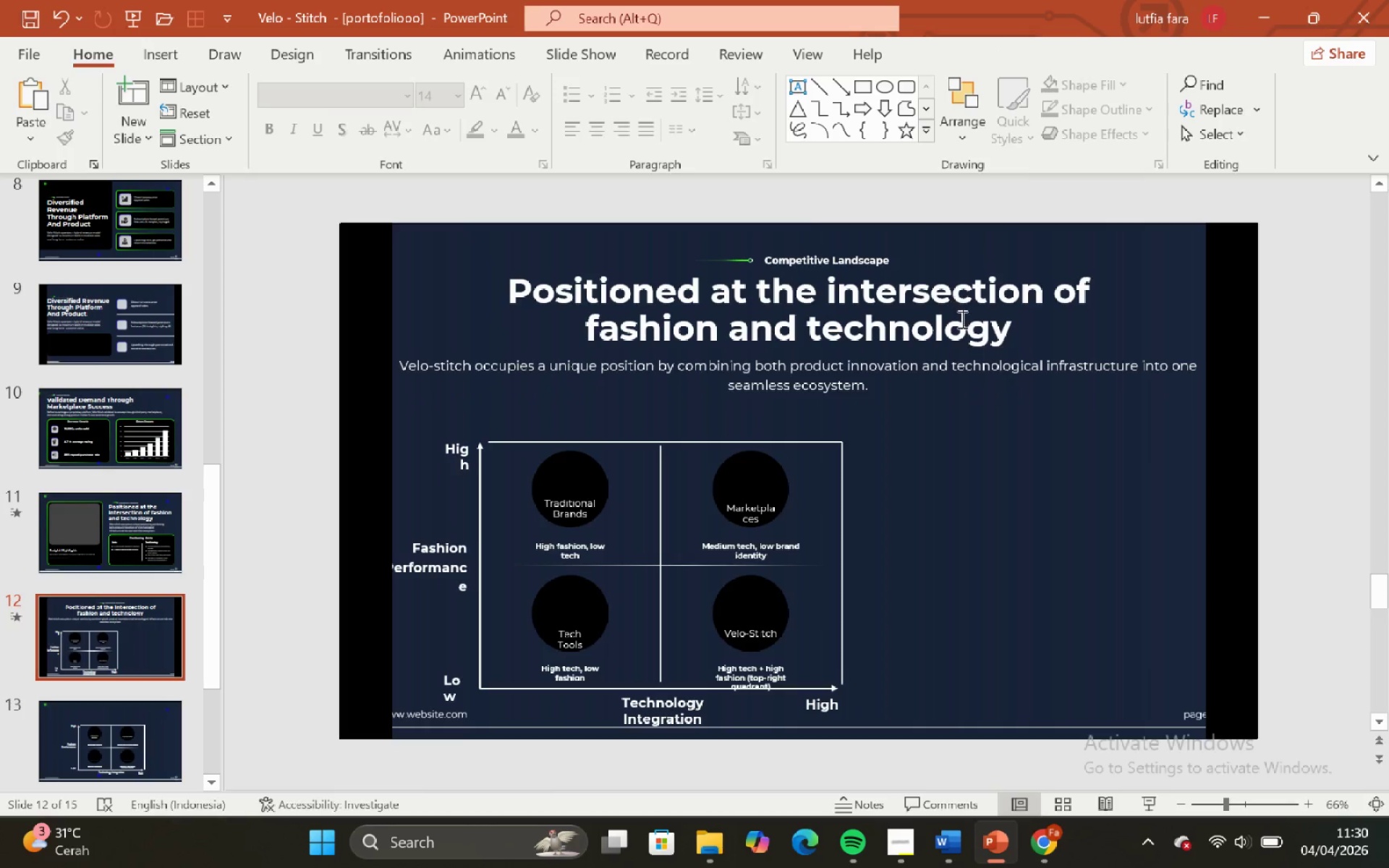 
left_click([961, 319])
 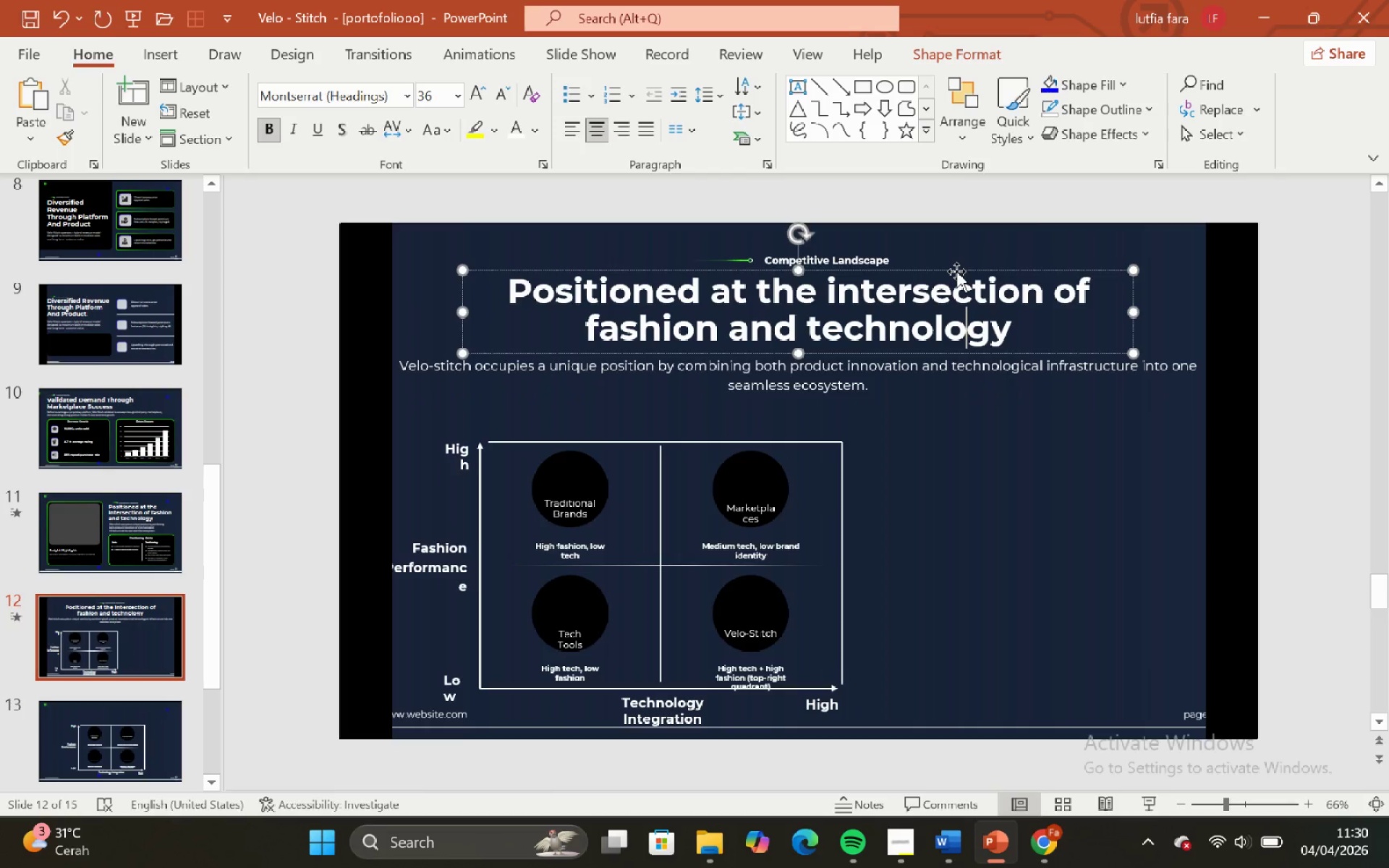 
left_click([956, 271])
 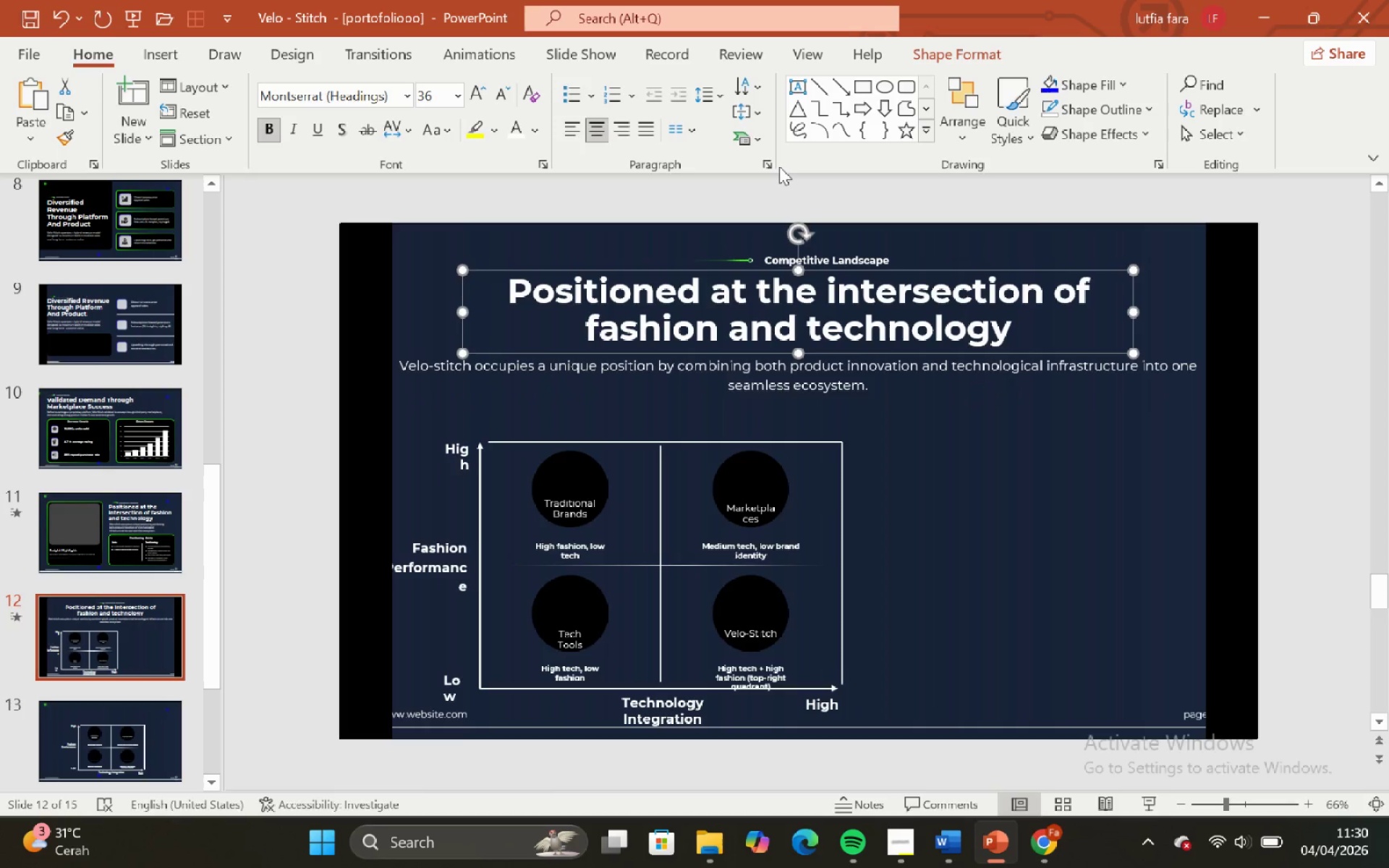 
left_click([776, 166])
 